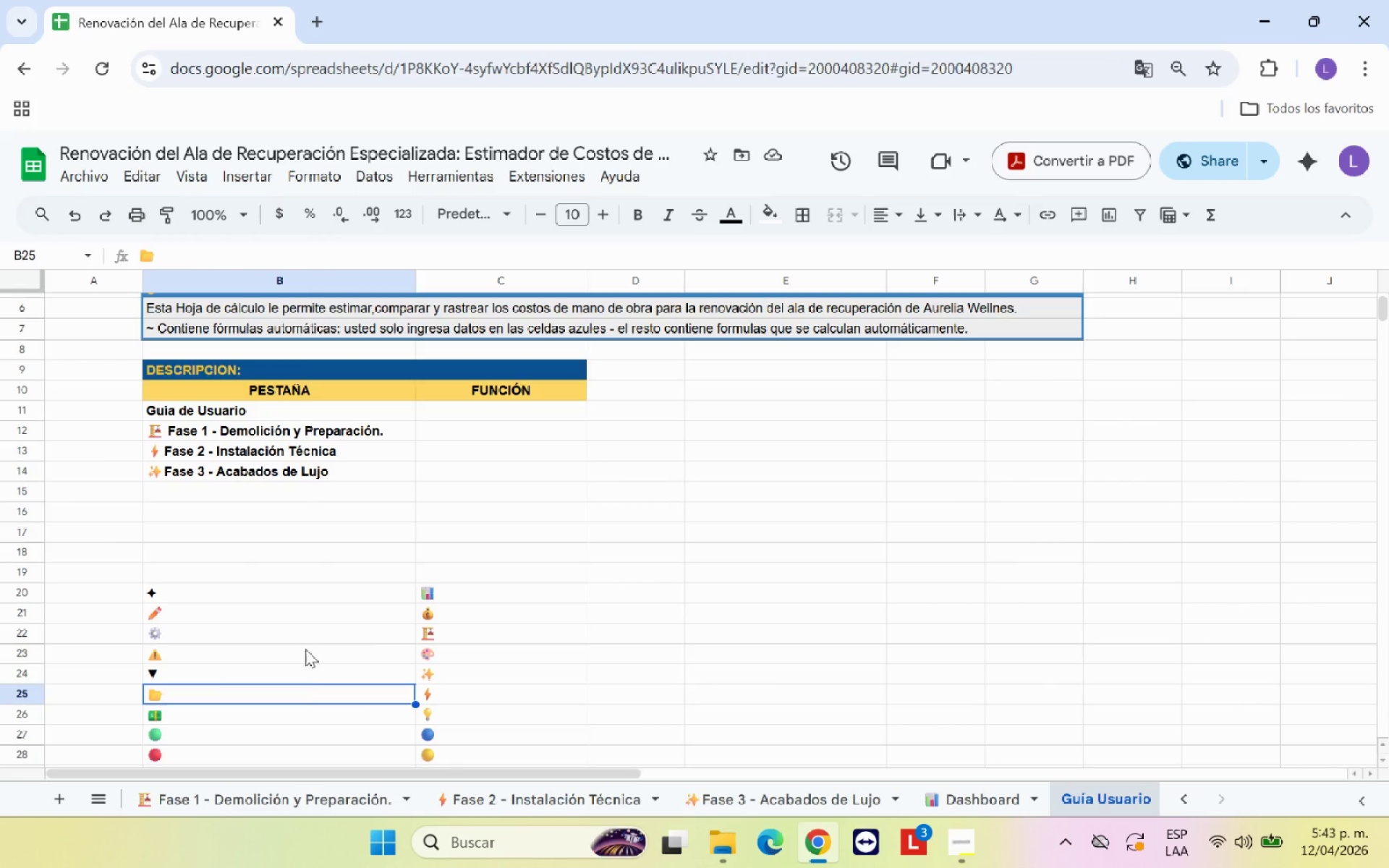 
left_click([335, 639])
 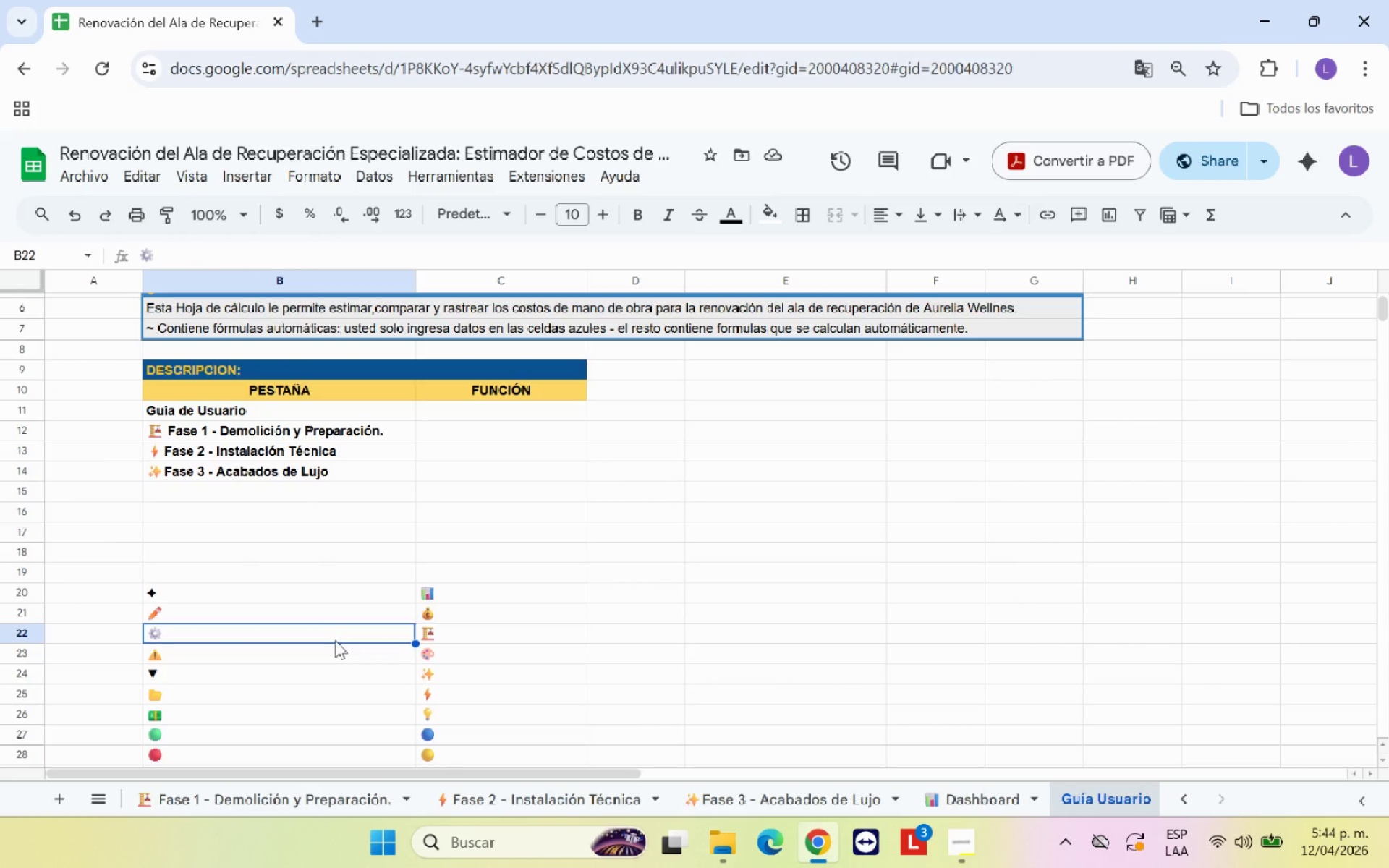 
key(Control+C)
 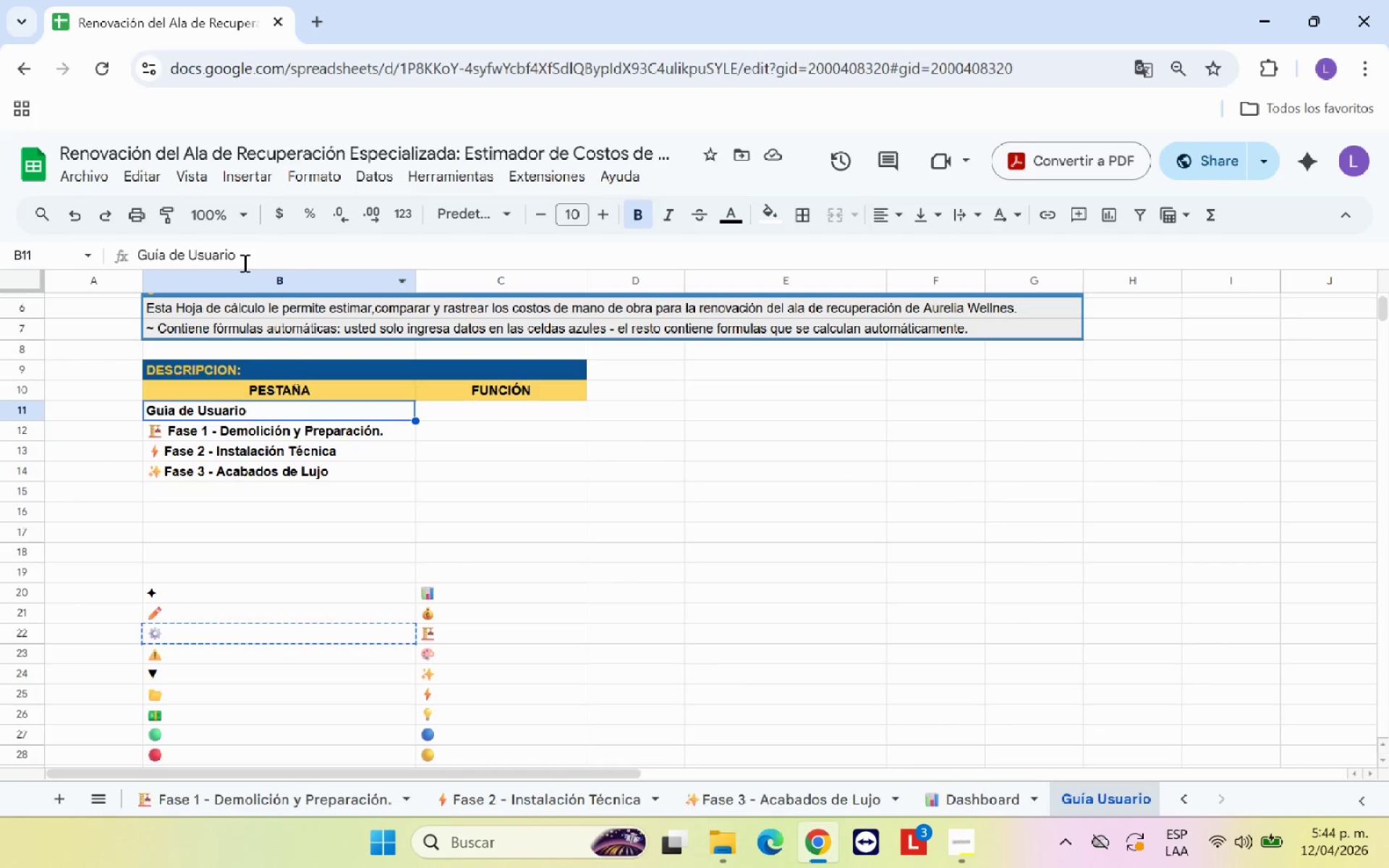 
left_click([137, 255])
 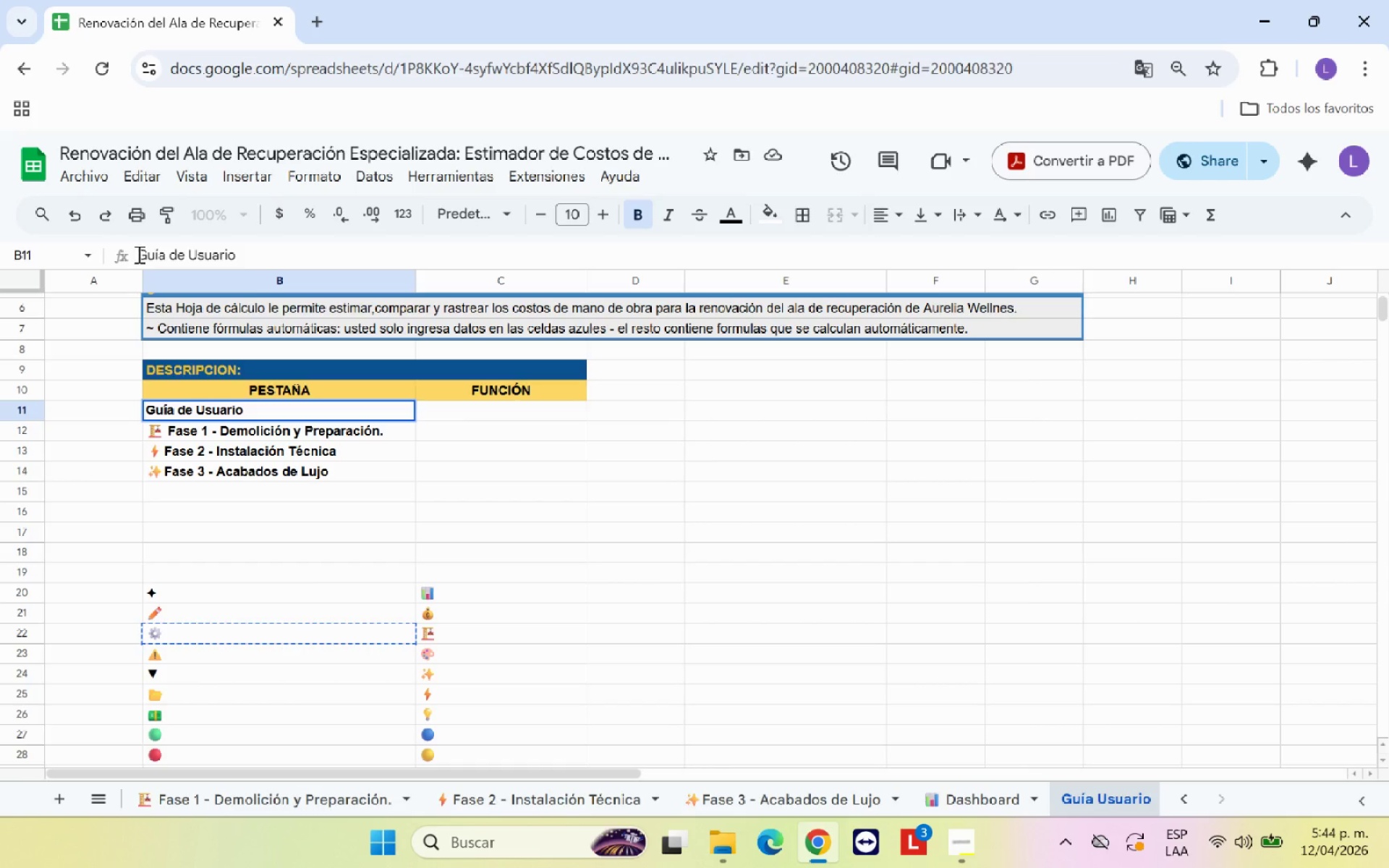 
key(Control+V)
 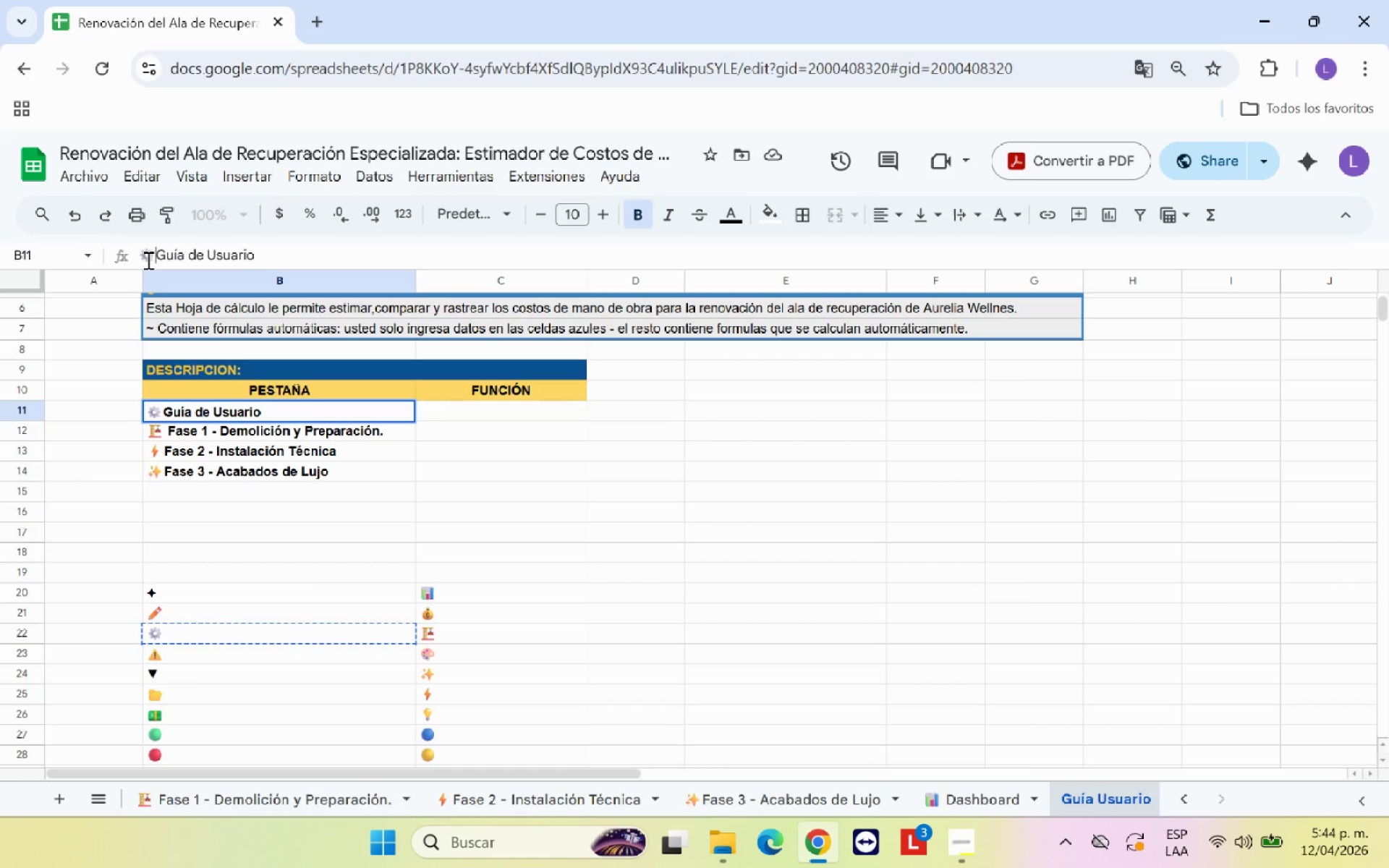 
key(Space)
 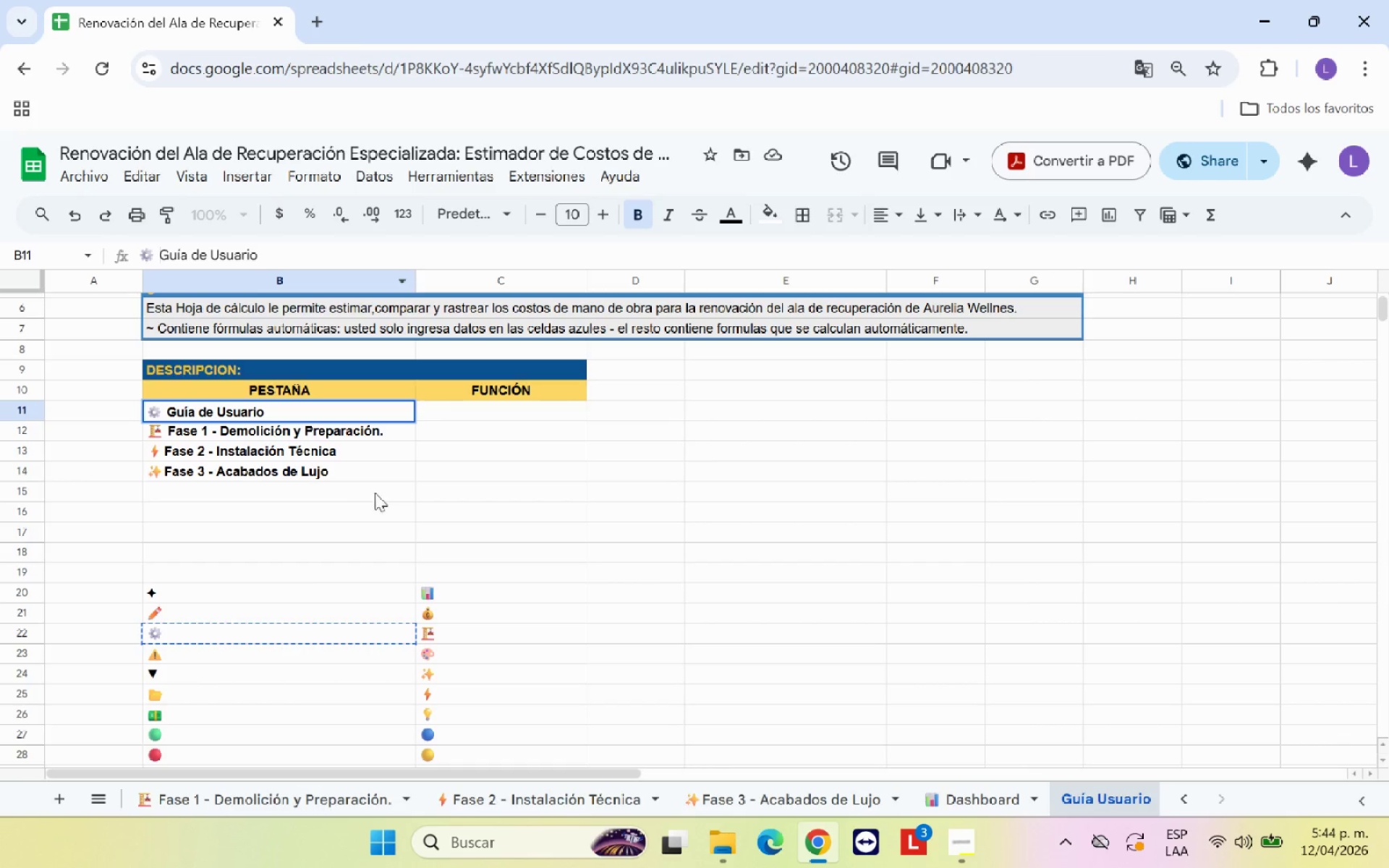 
left_click([398, 481])
 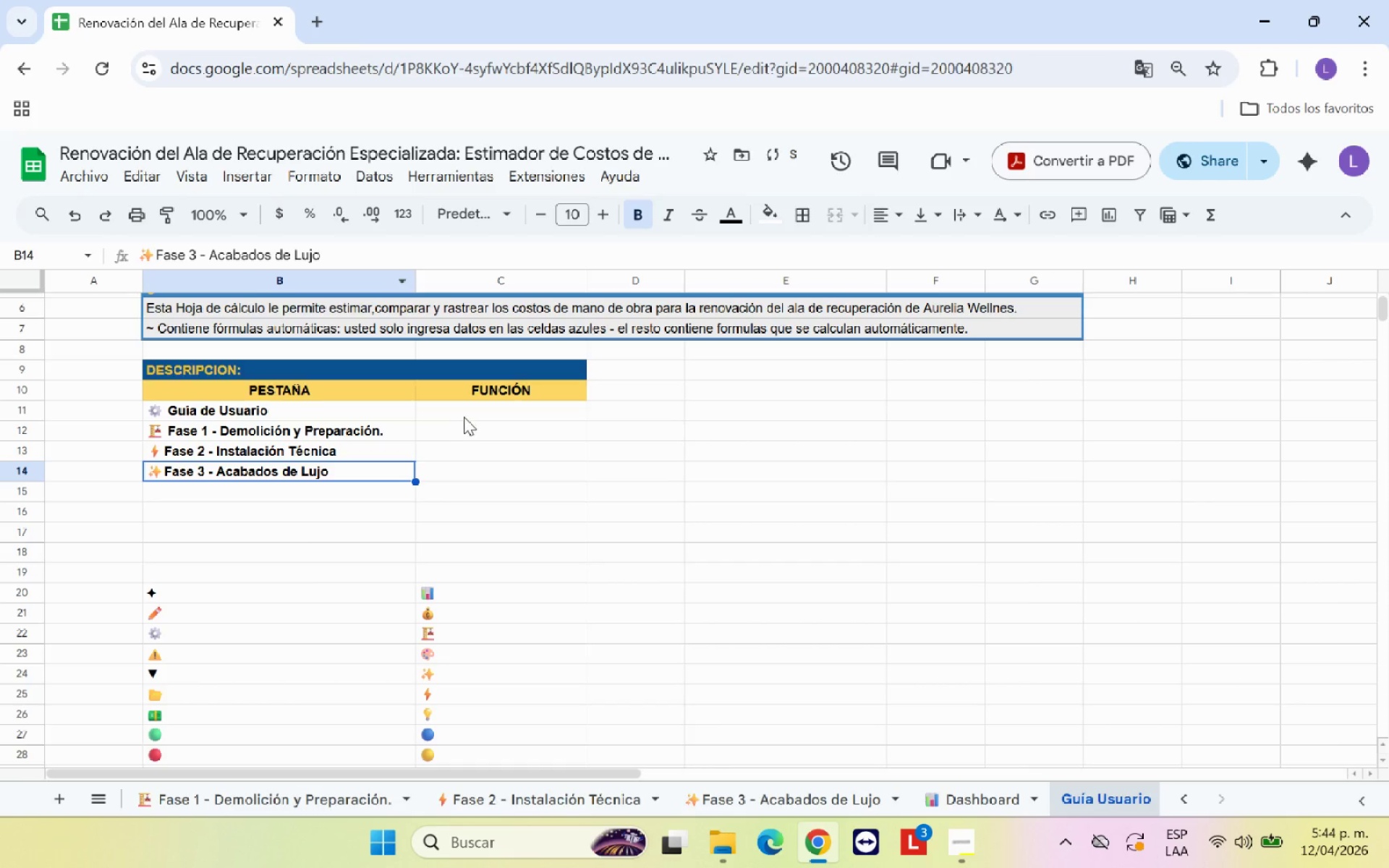 
left_click([468, 410])
 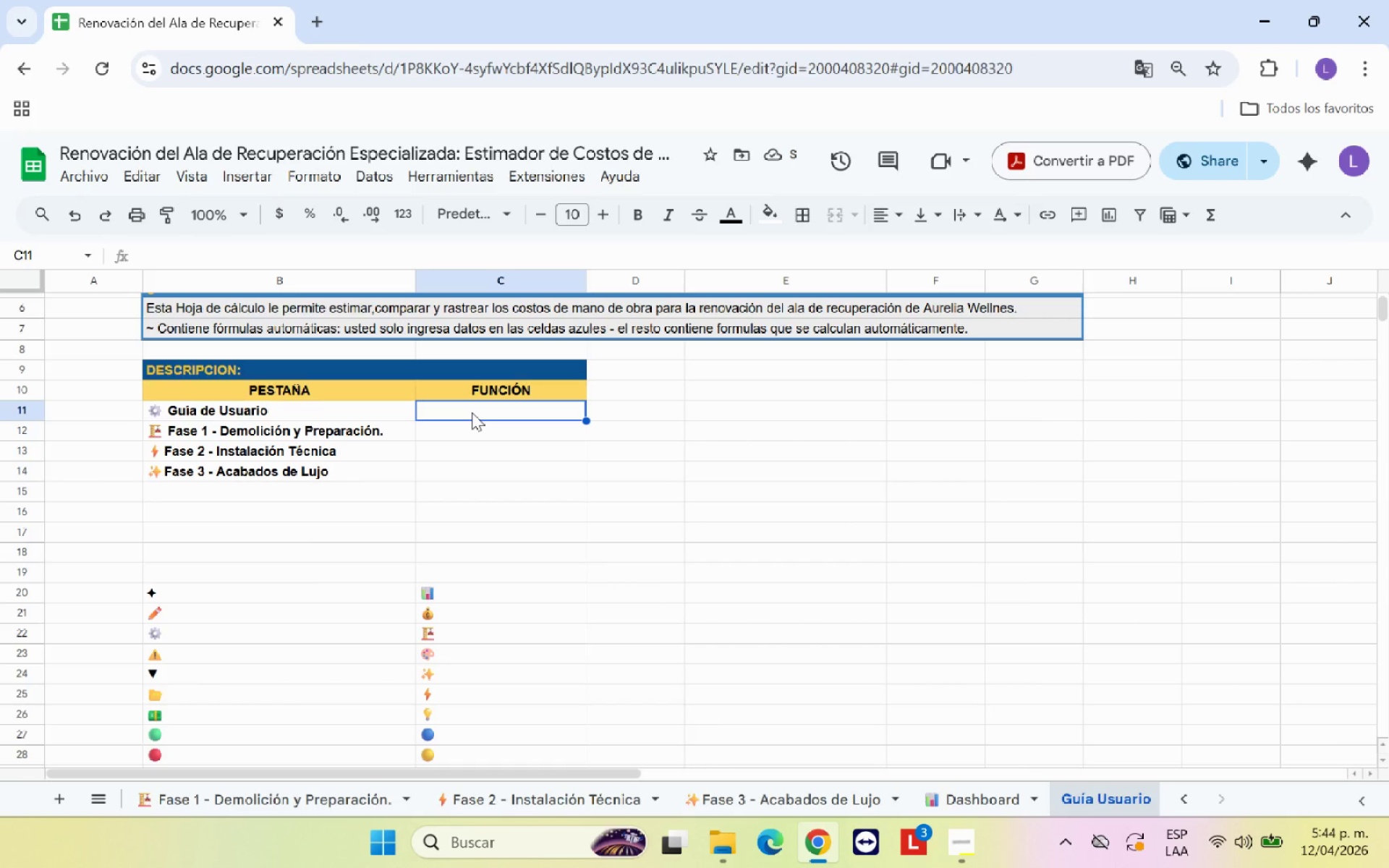 
type(E)
key(Backspace)
type(Leer antes de usar el libro.)
 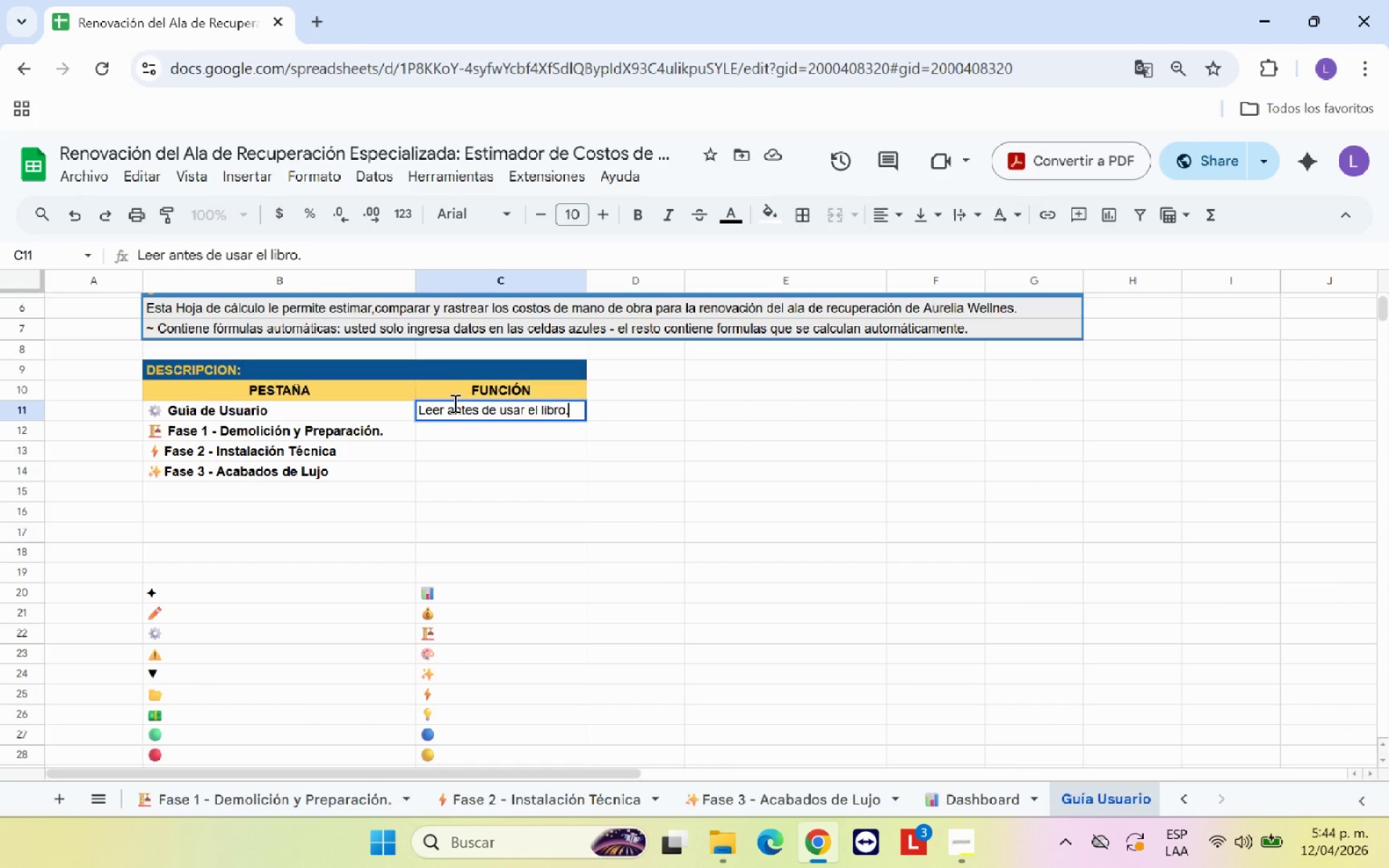 
left_click([467, 428])
 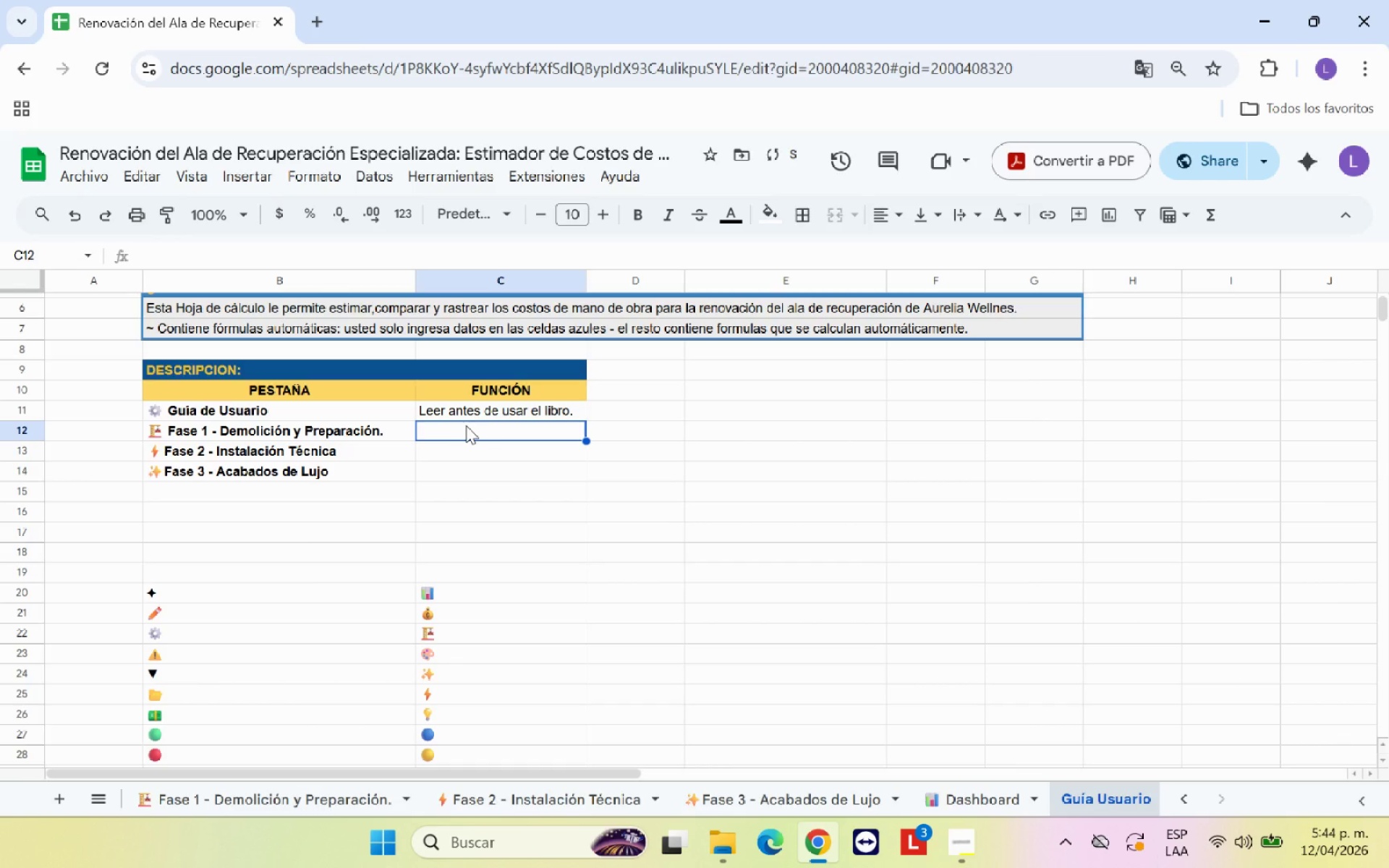 
type(Base de datos de tarifas por hora por oficio )
key(Backspace)
type(. Modifique aqui para actualizar )
 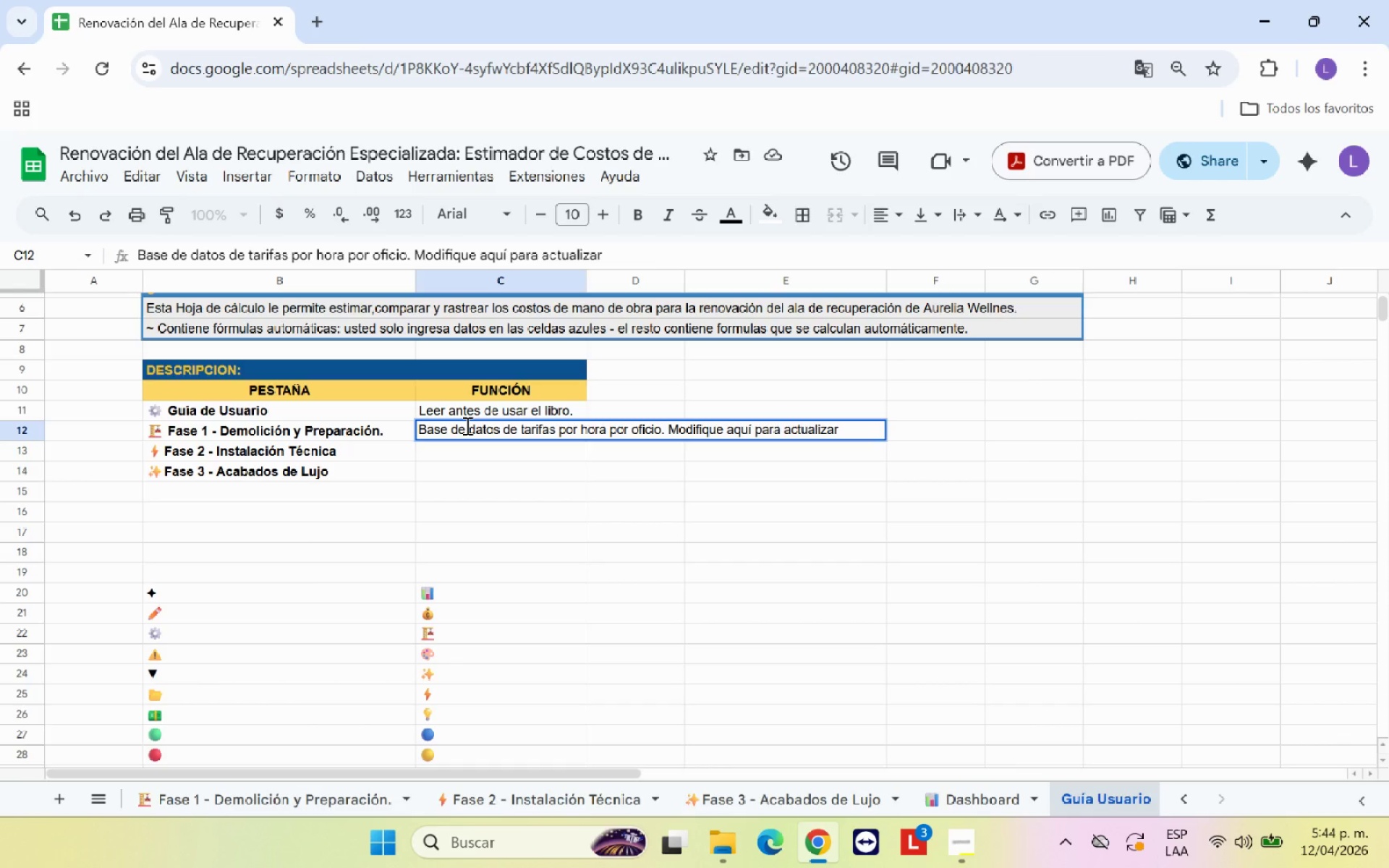 
hold_key(key=Semicolon, duration=0.34)
 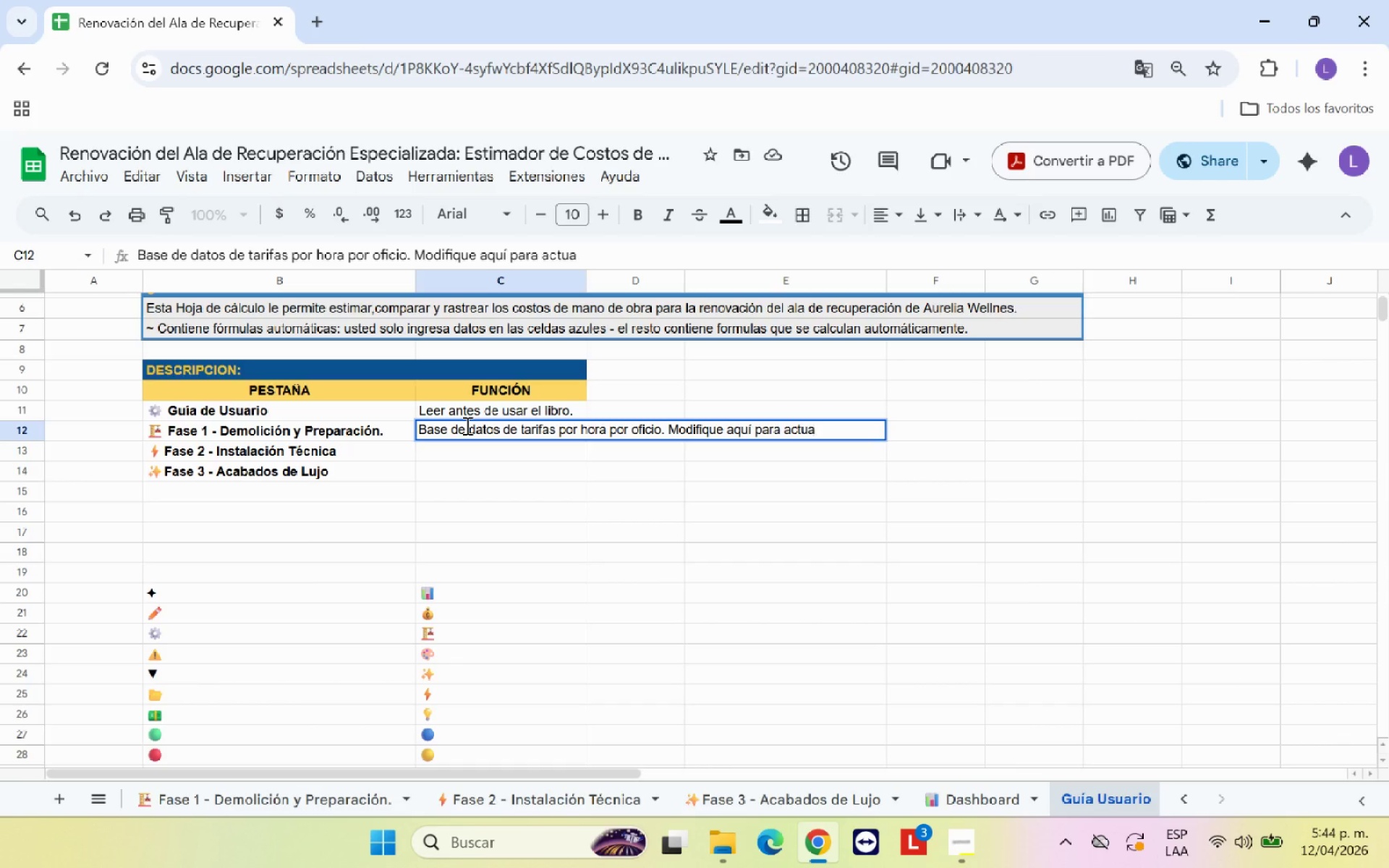 
type(el libro.)
 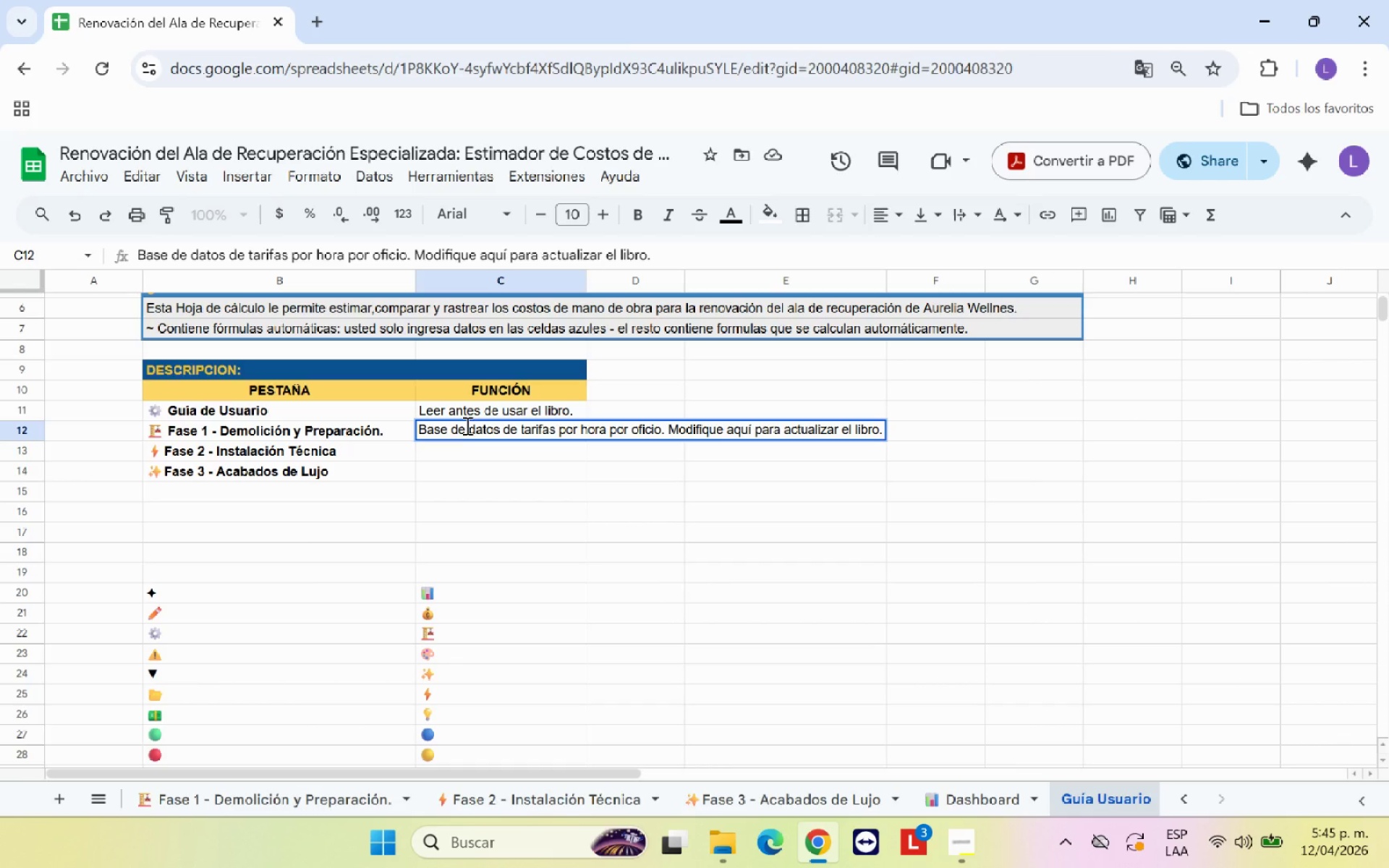 
key(Enter)
 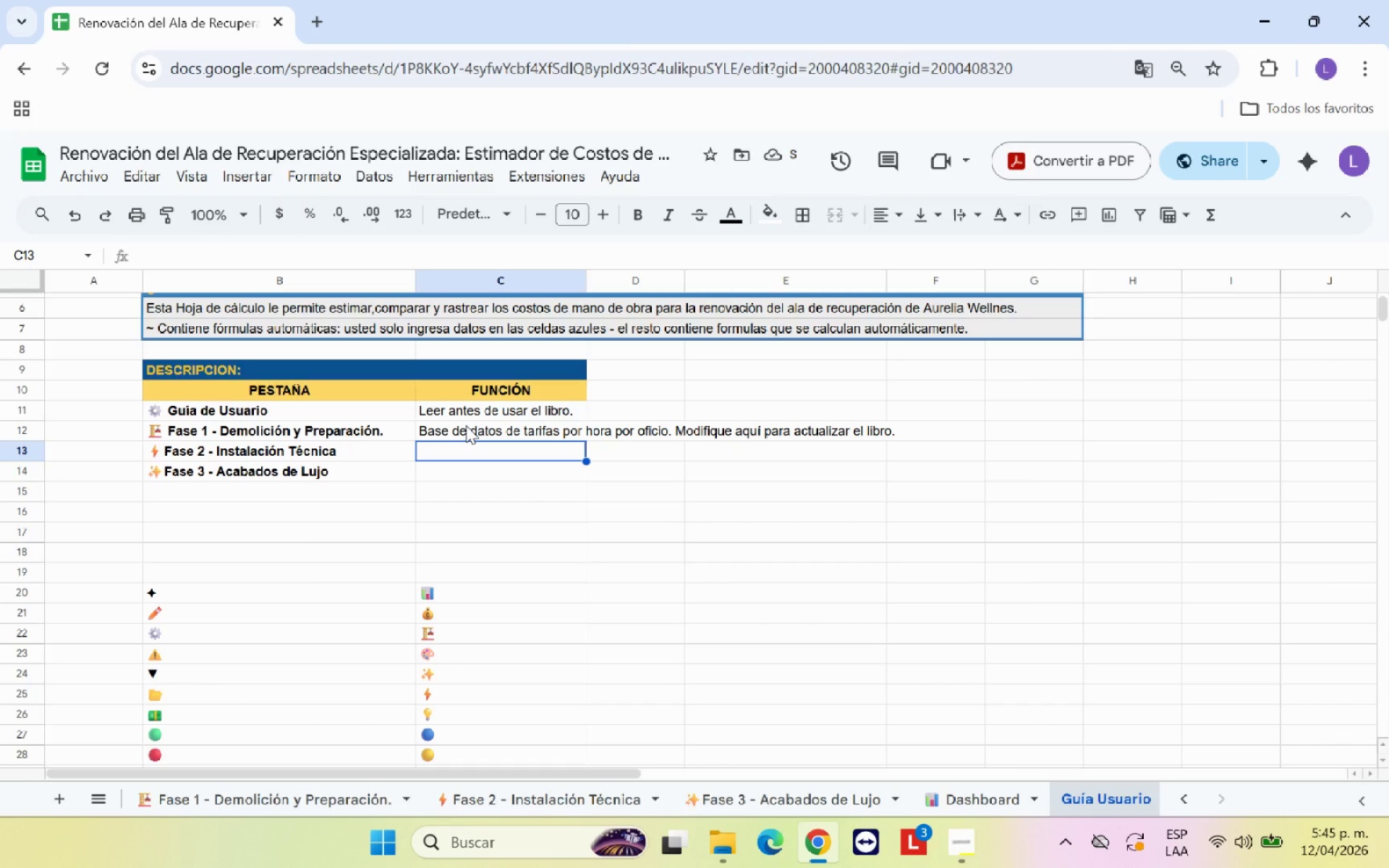 
type(Ingrese horas)
 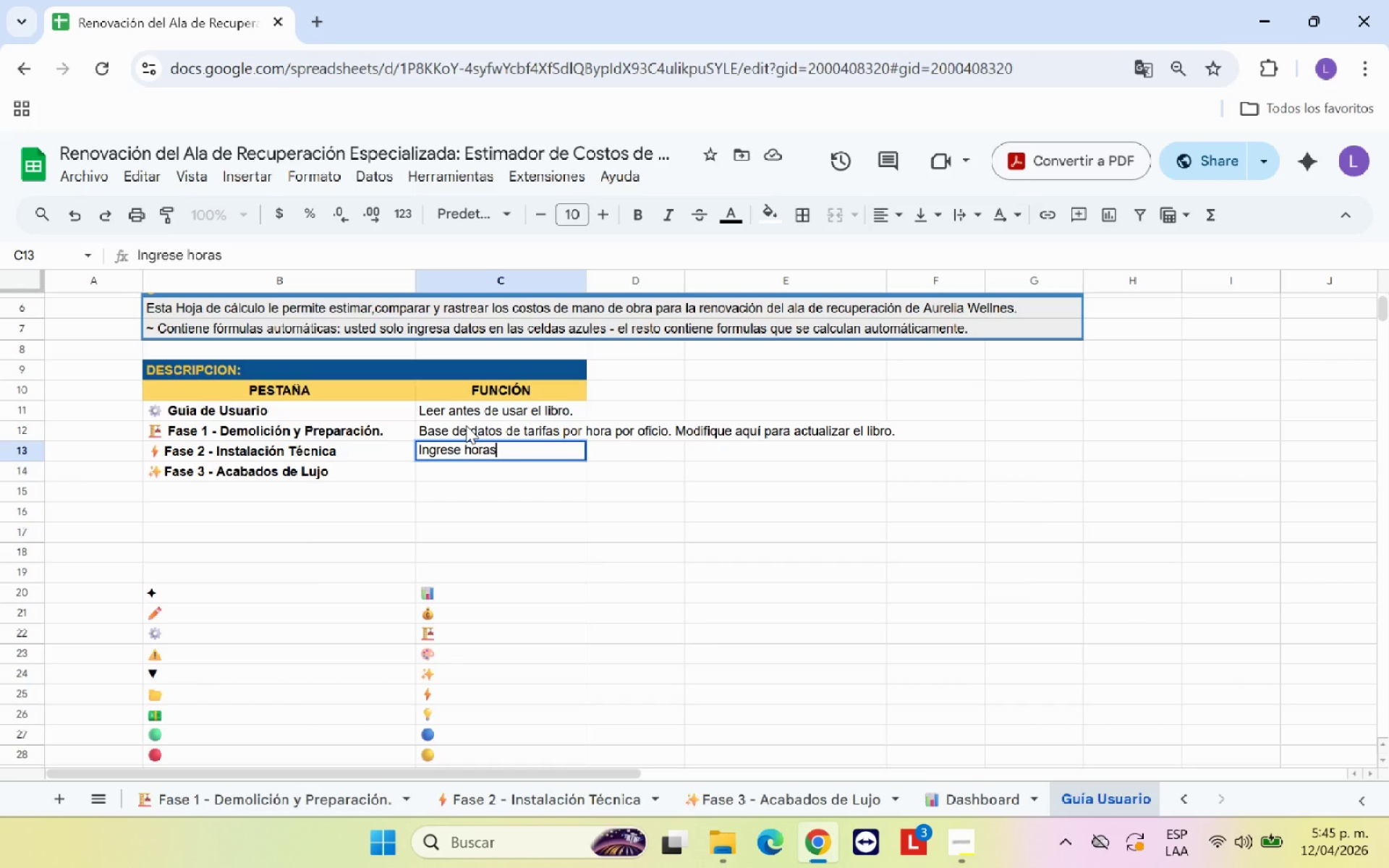 
wait(14.88)
 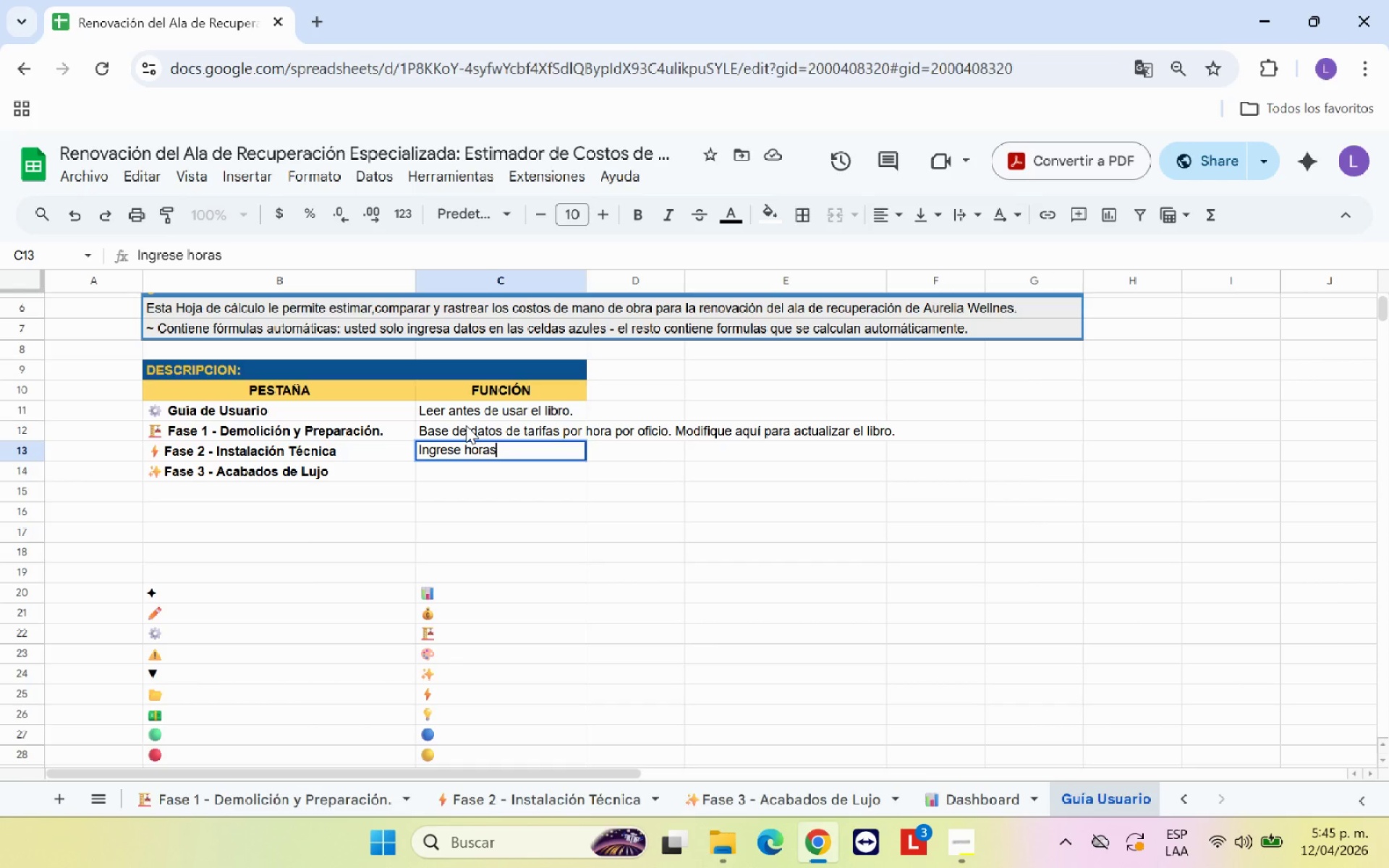 
type( estimadas y reales para la fase de demolici;on y preparaci;on.)
 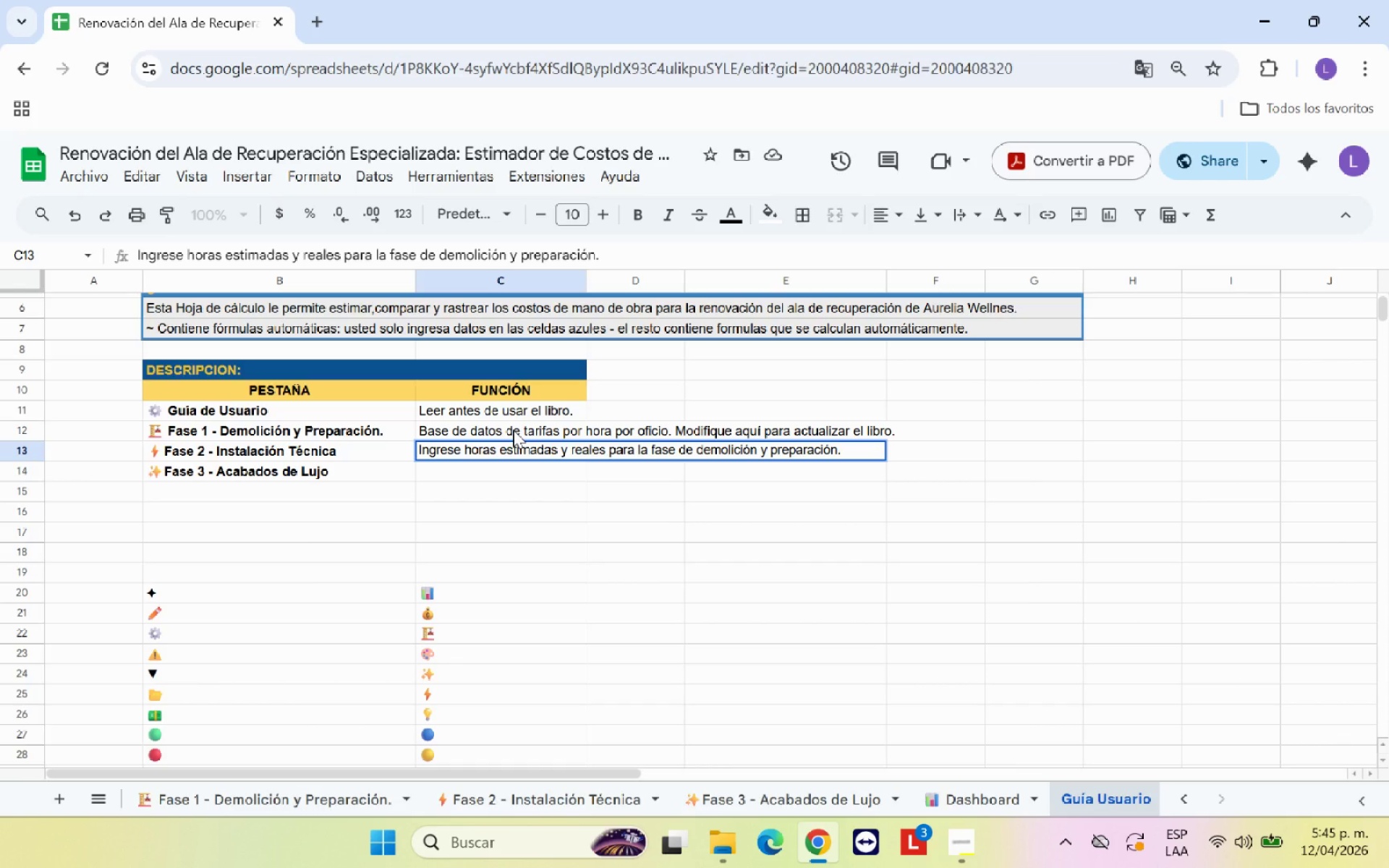 
key(Enter)
 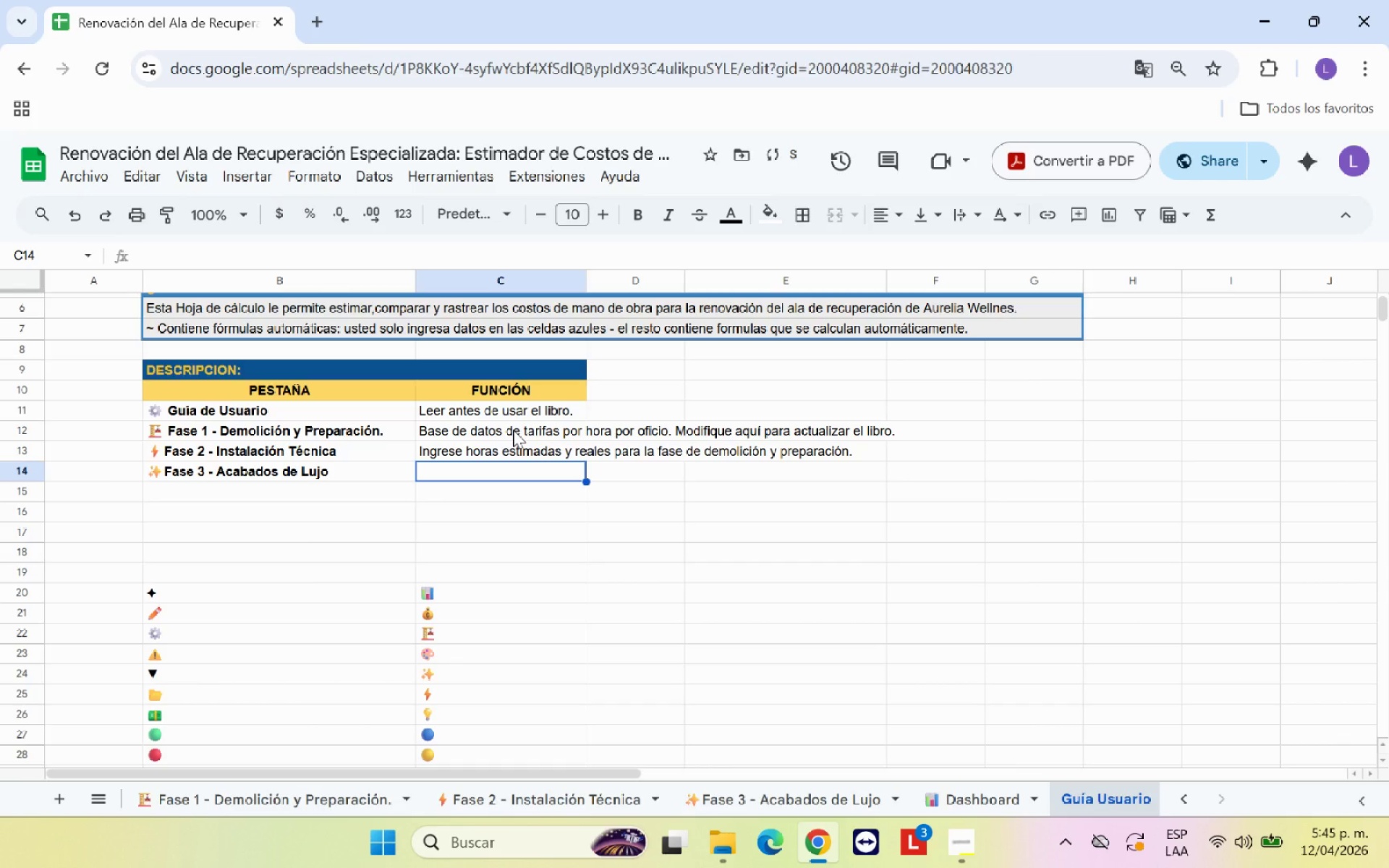 
type(Fase de instalacio)
key(Backspace)
type(ones me)
key(Backspace)
type(;edicas,el;ectricas y de gases especializados.)
 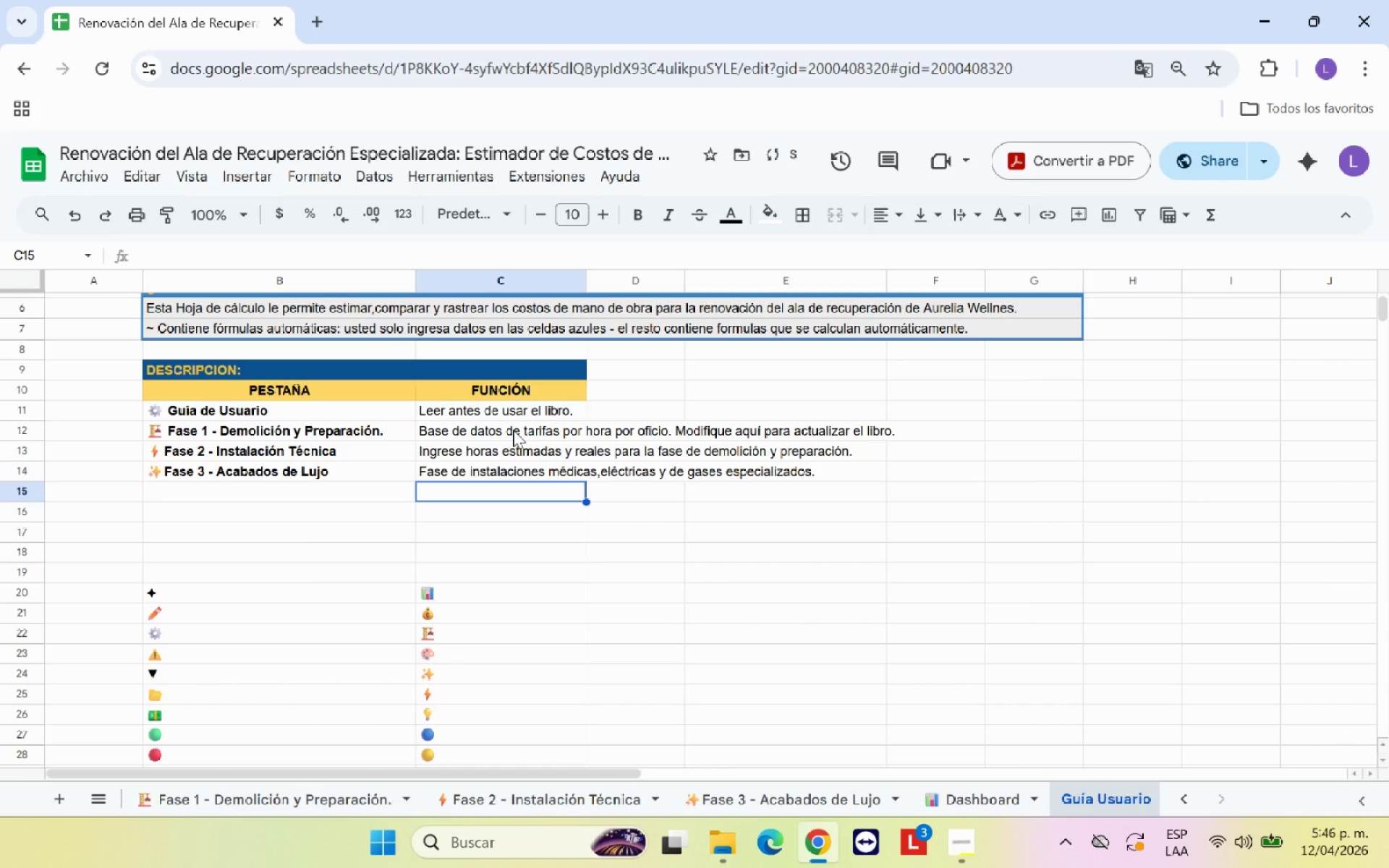 
key(Enter)
 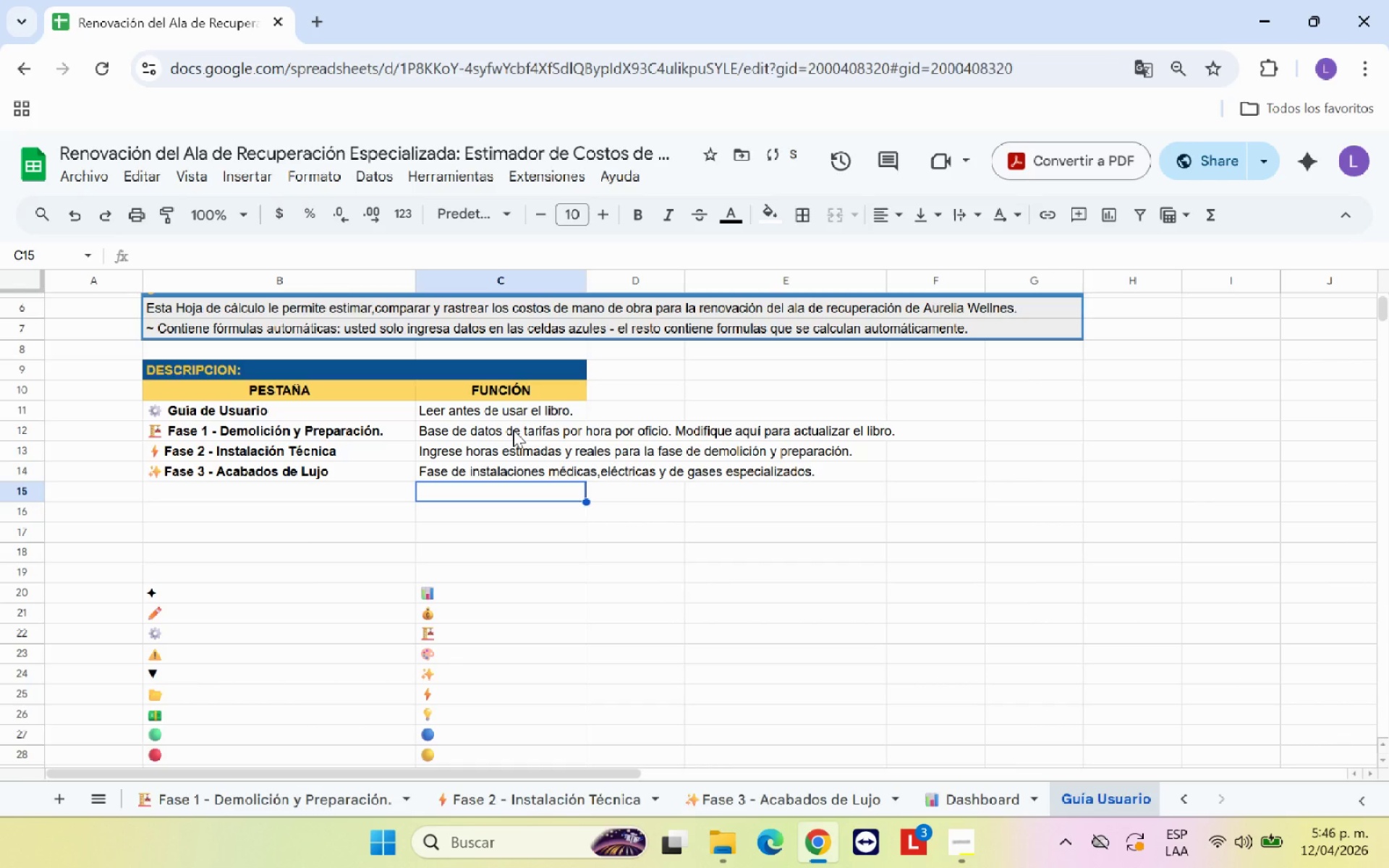 
type(Fase de carppintera)
 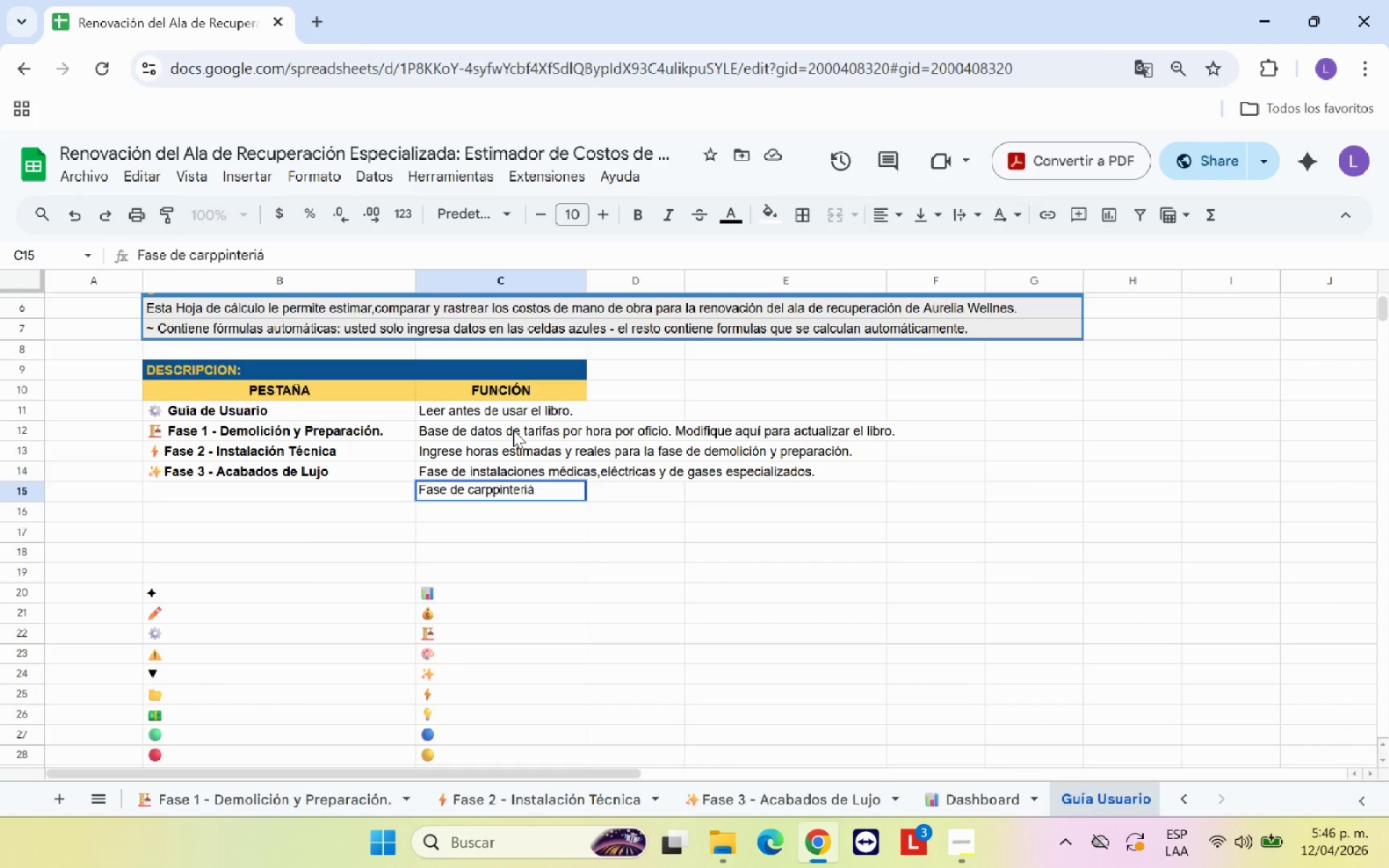 
hold_key(key=Semicolon, duration=0.41)
 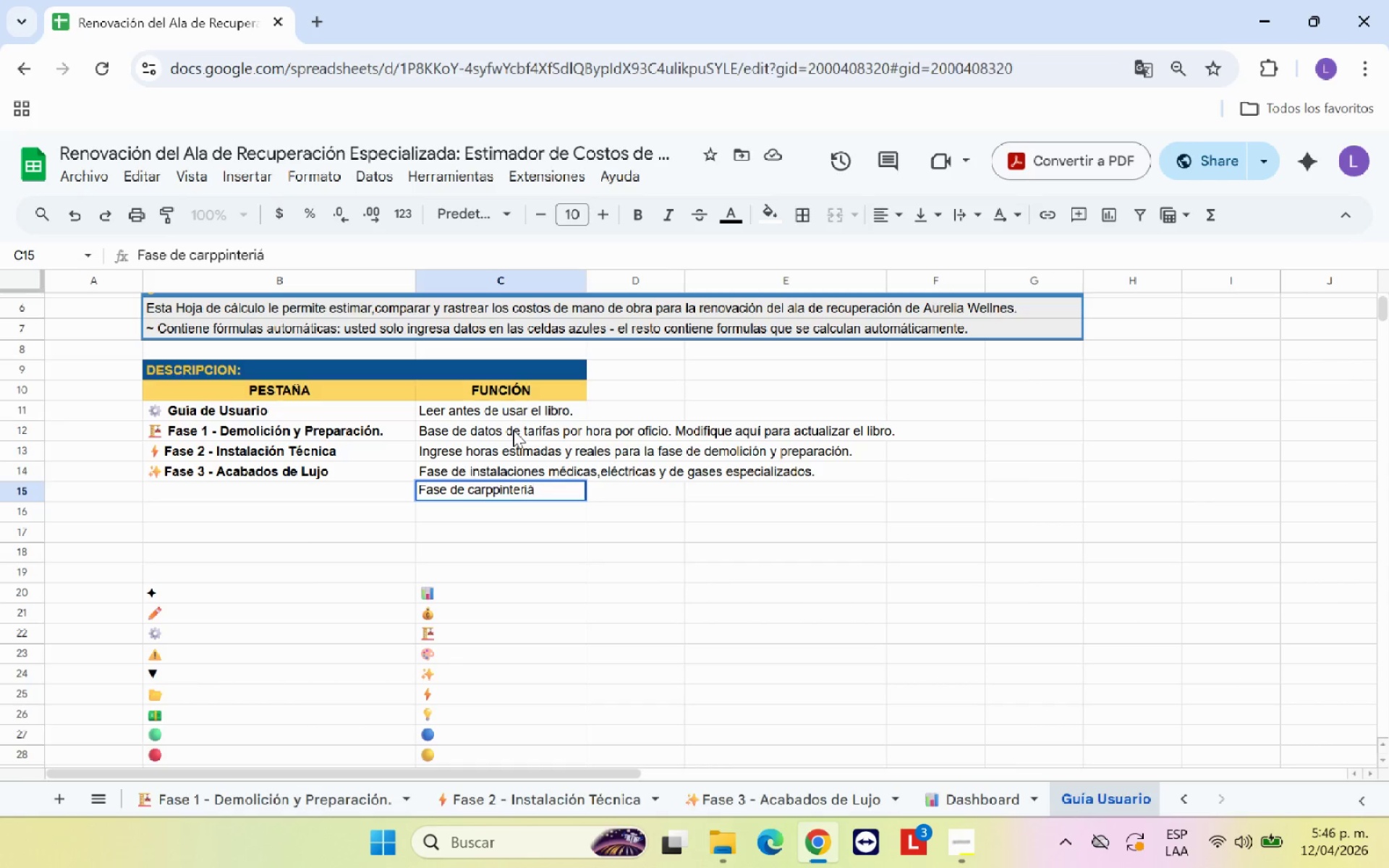 
key(Backspace)
key(Backspace)
type(o)
key(Backspace)
type(a de lujo,iluminacio)
key(Backspace)
type(on y termiados )
key(Backspace)
key(Backspace)
key(Backspace)
key(Backspace)
key(Backspace)
type(nados finales.)
 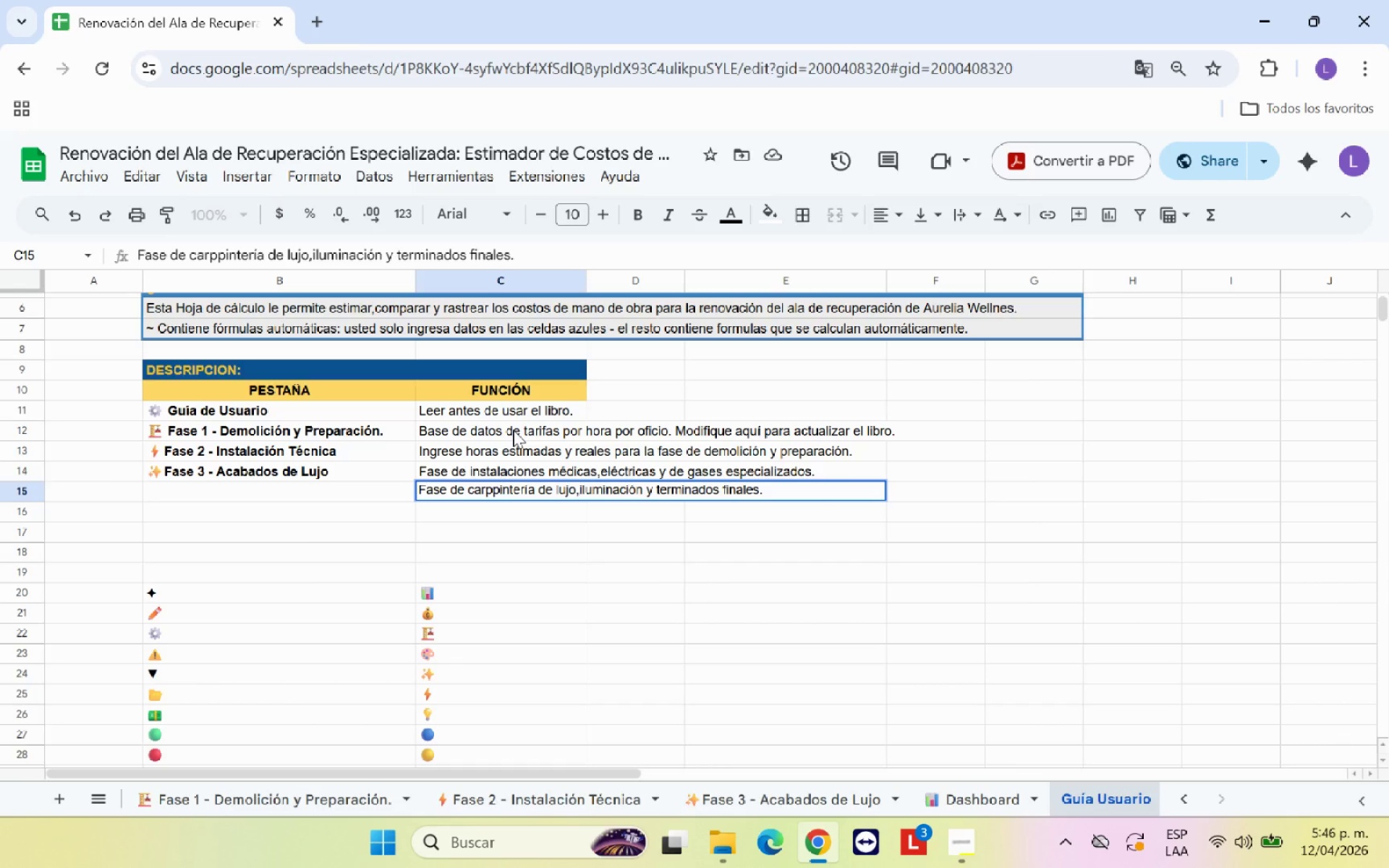 
hold_key(key=Semicolon, duration=0.34)
 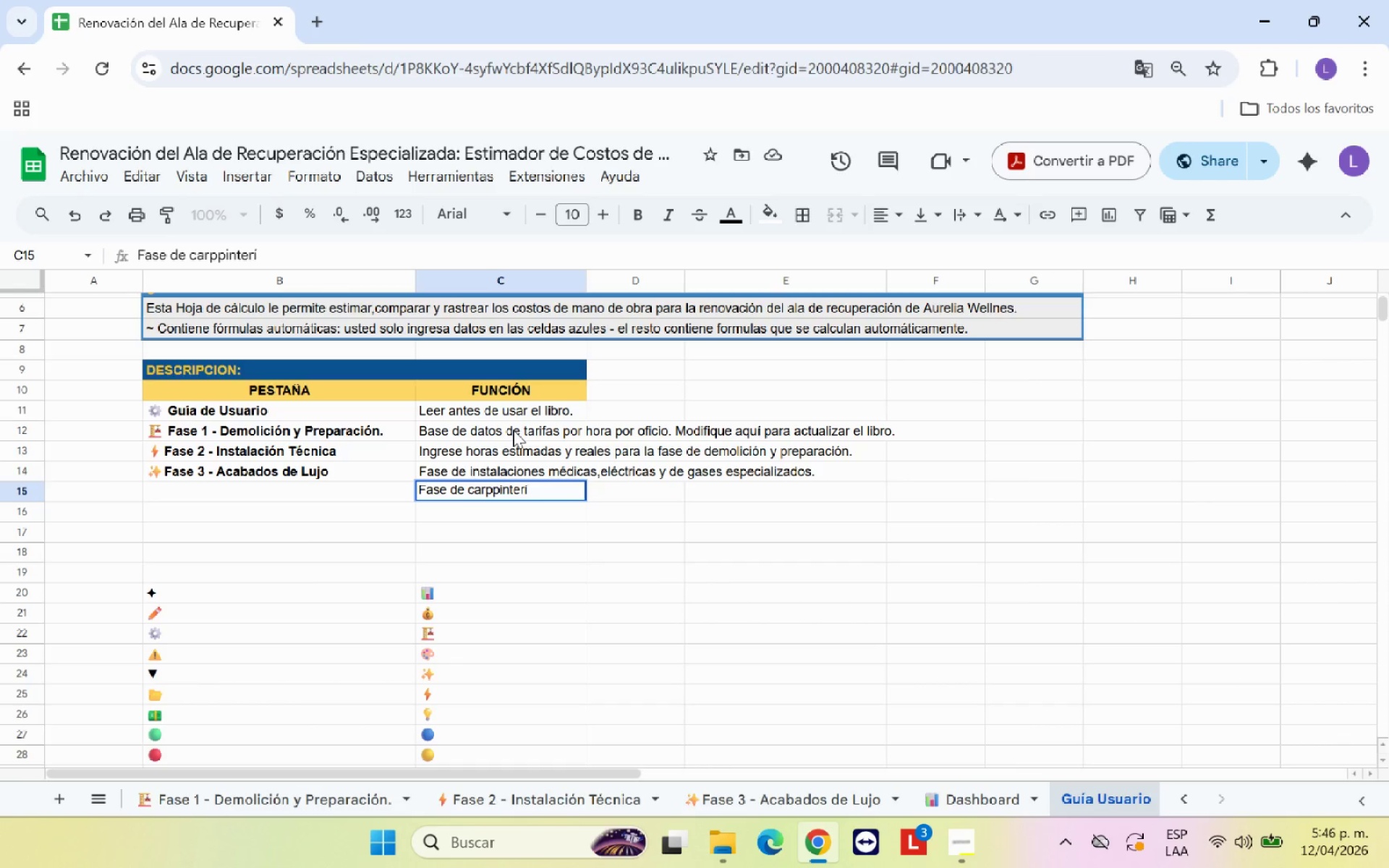 
hold_key(key=Semicolon, duration=0.33)
 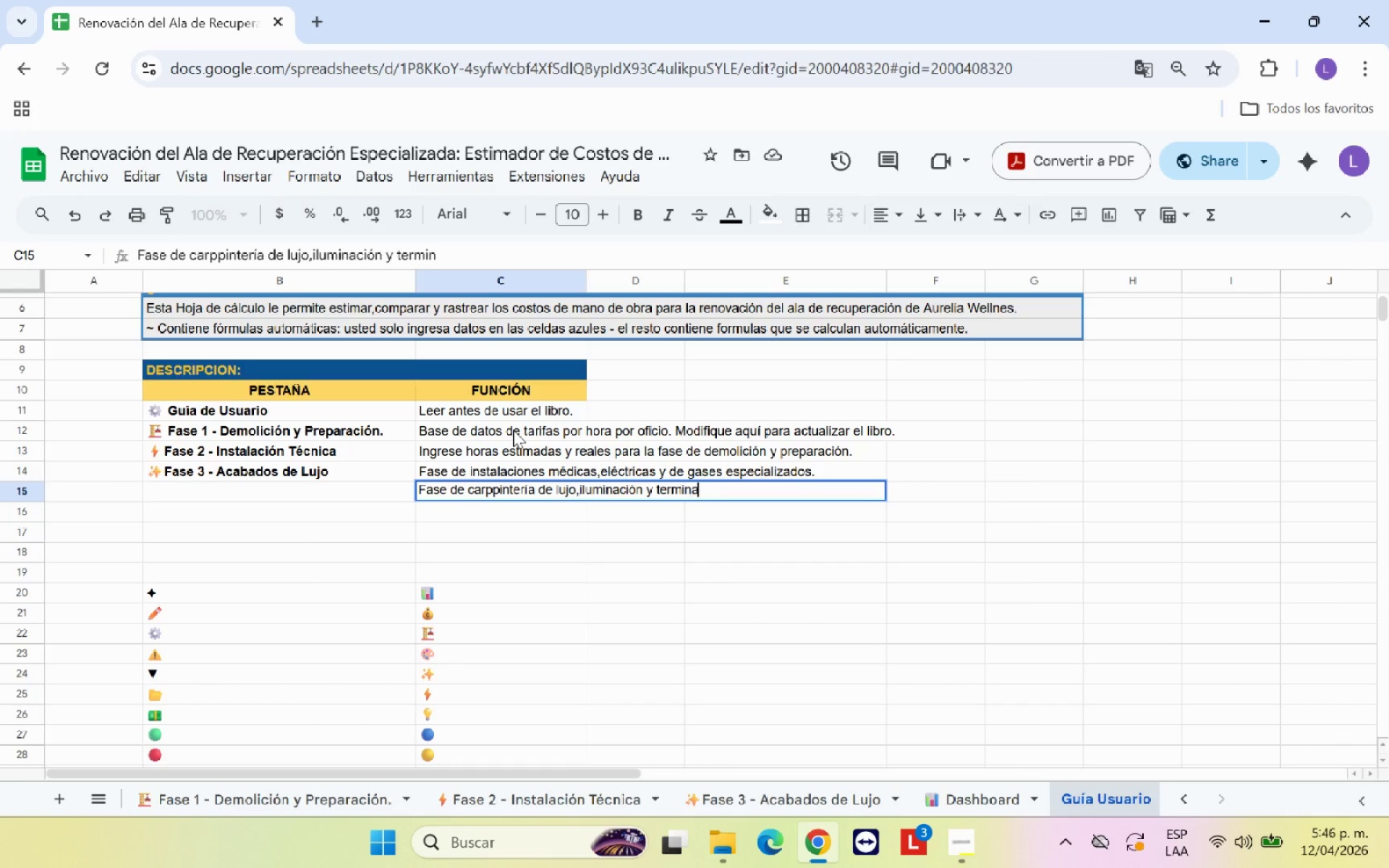 
key(Enter)
 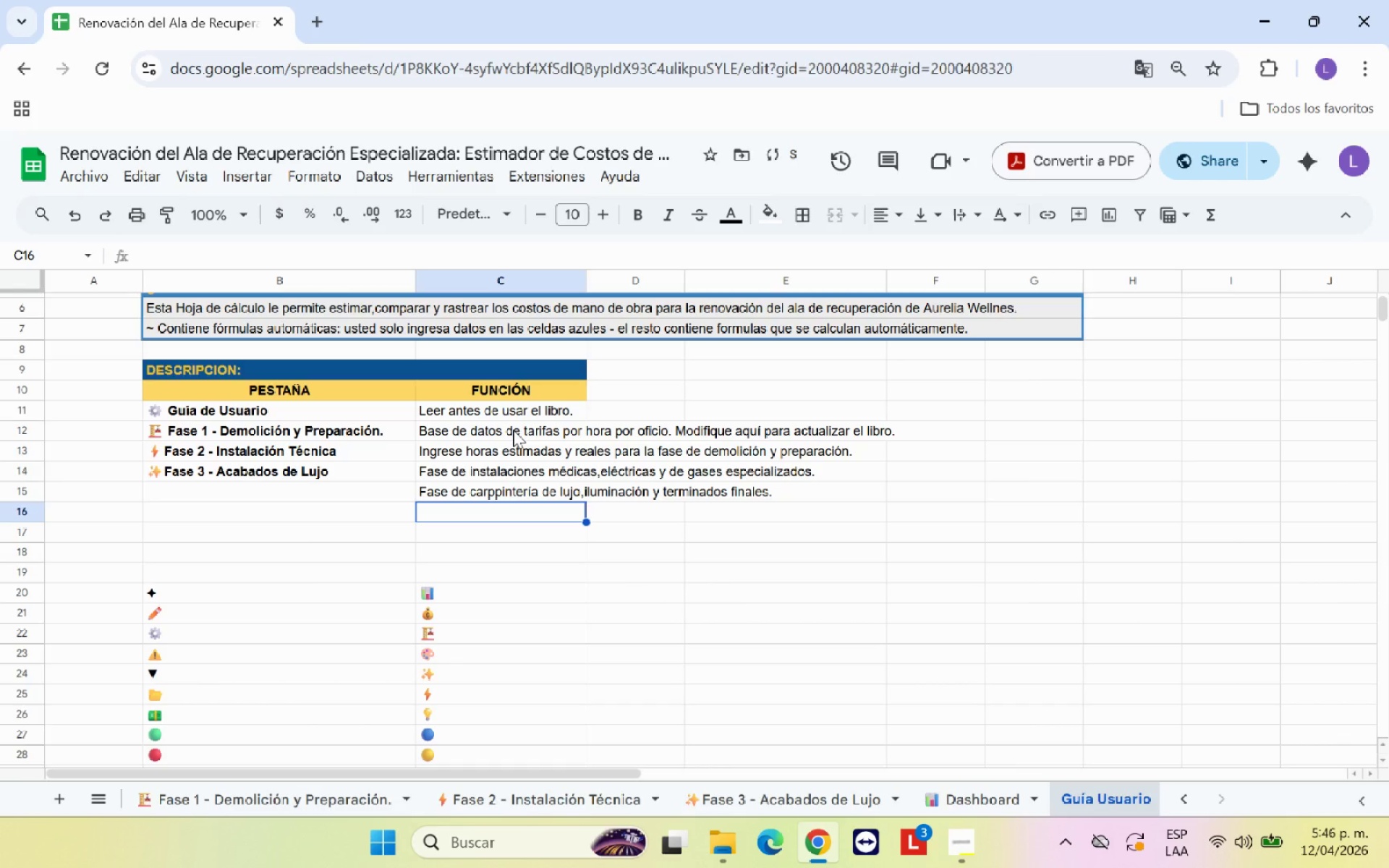 
type(Panel de control con gra;)
key(Backspace)
type(a;ficos y KPIs )
key(Backspace)
type(. Se actuz)
key(Backspace)
type(aliza automaticamente. )
 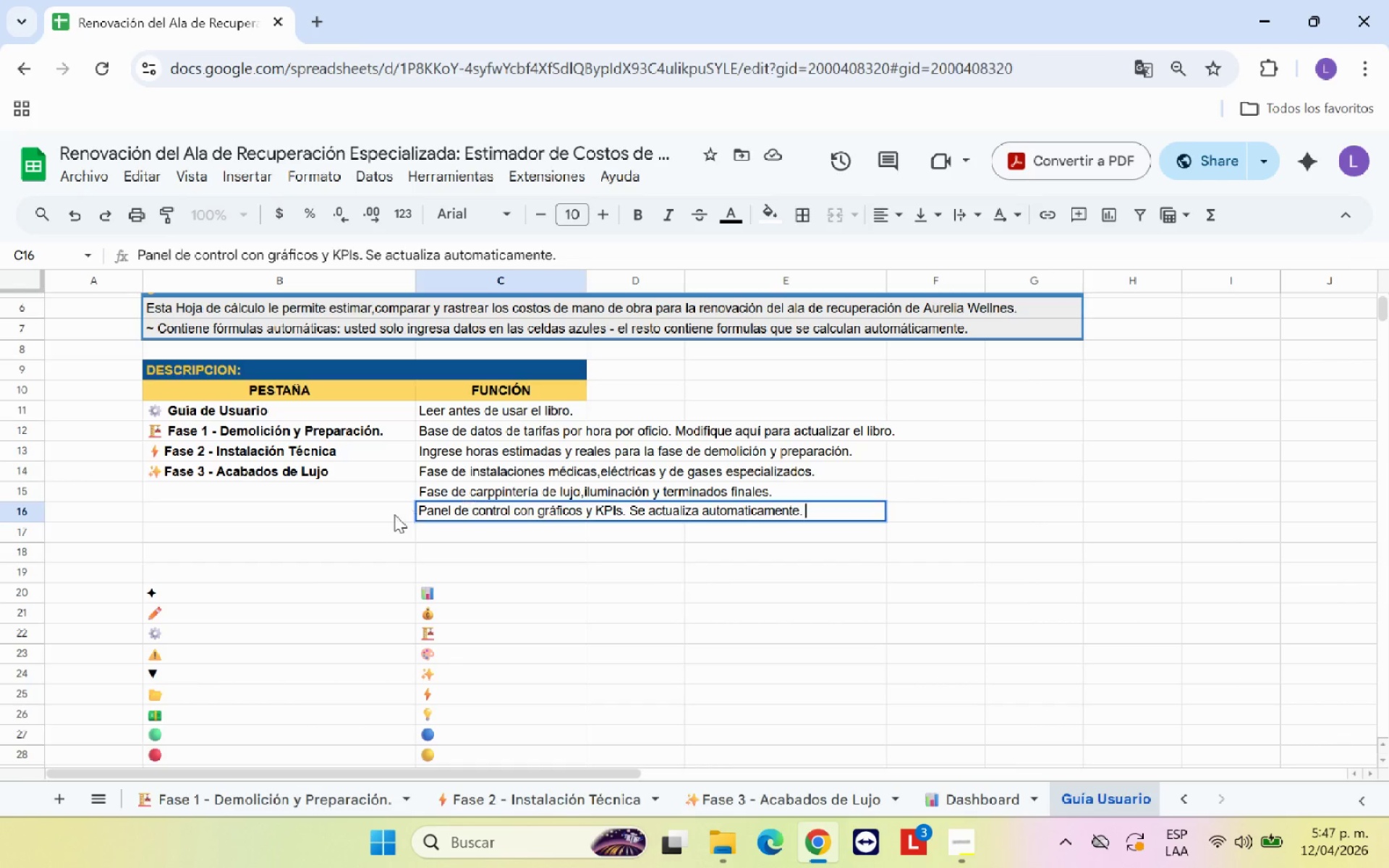 
left_click([373, 507])
 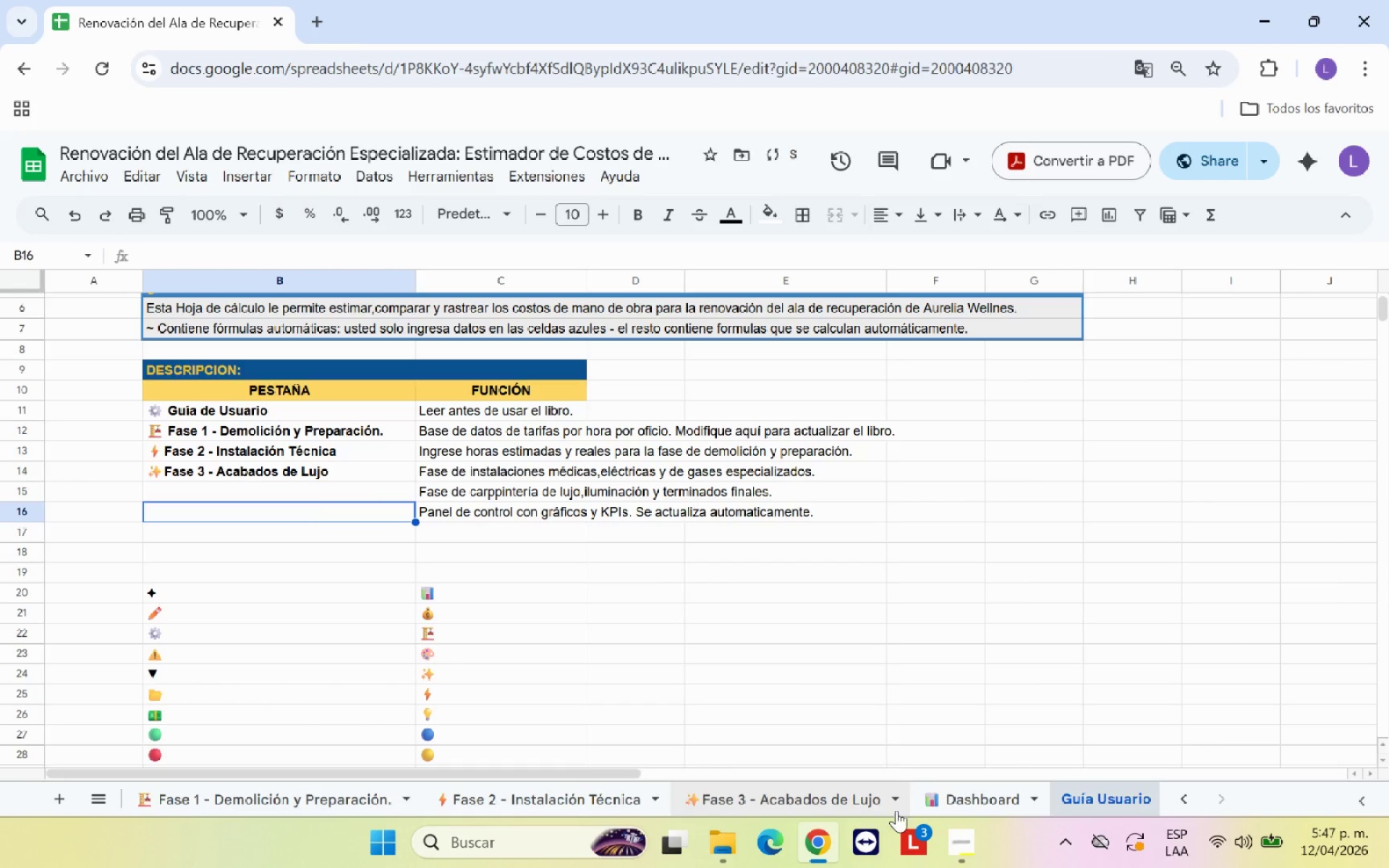 
left_click([954, 807])
 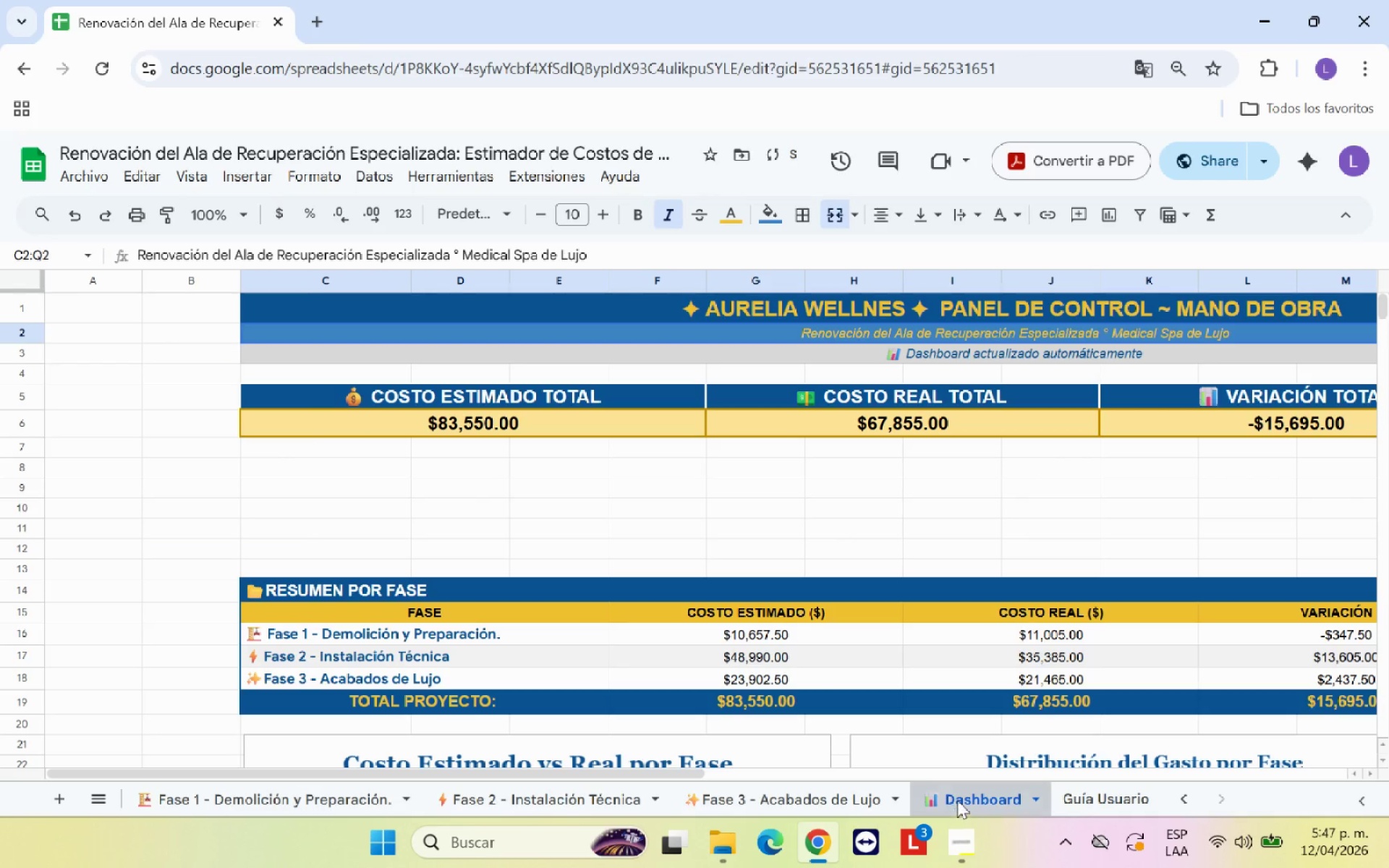 
double_click([957, 800])
 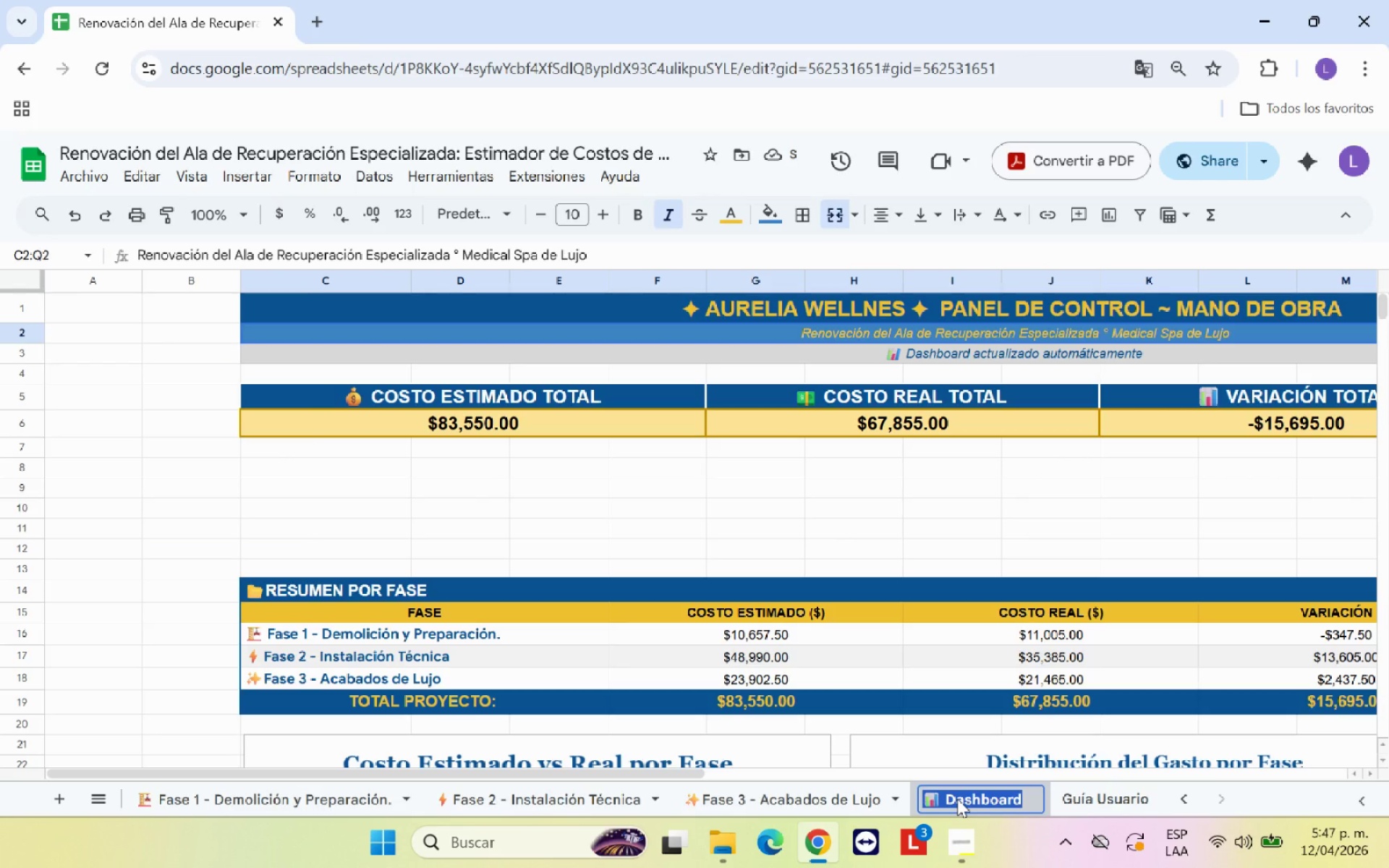 
key(Control+C)
 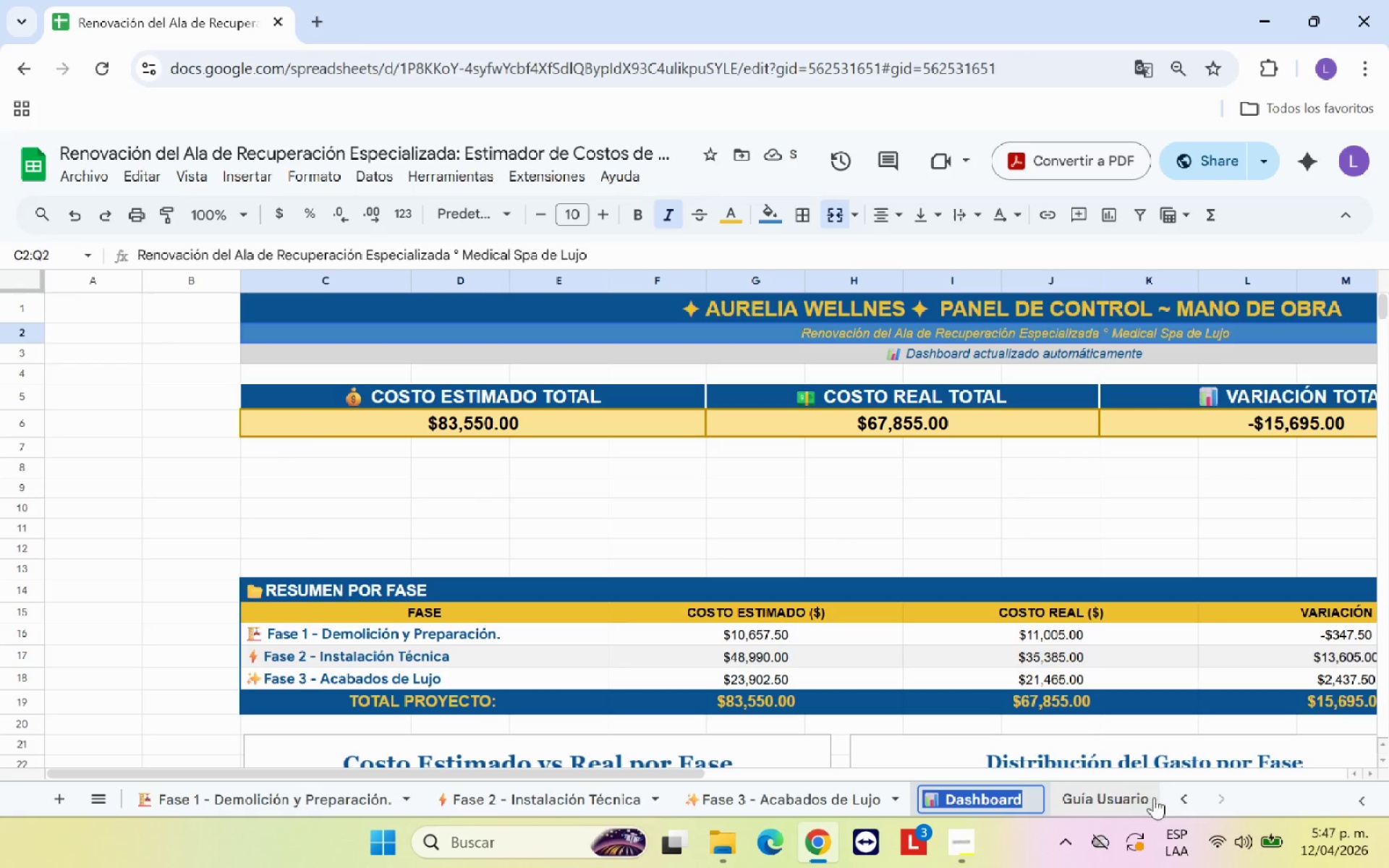 
left_click([1132, 795])
 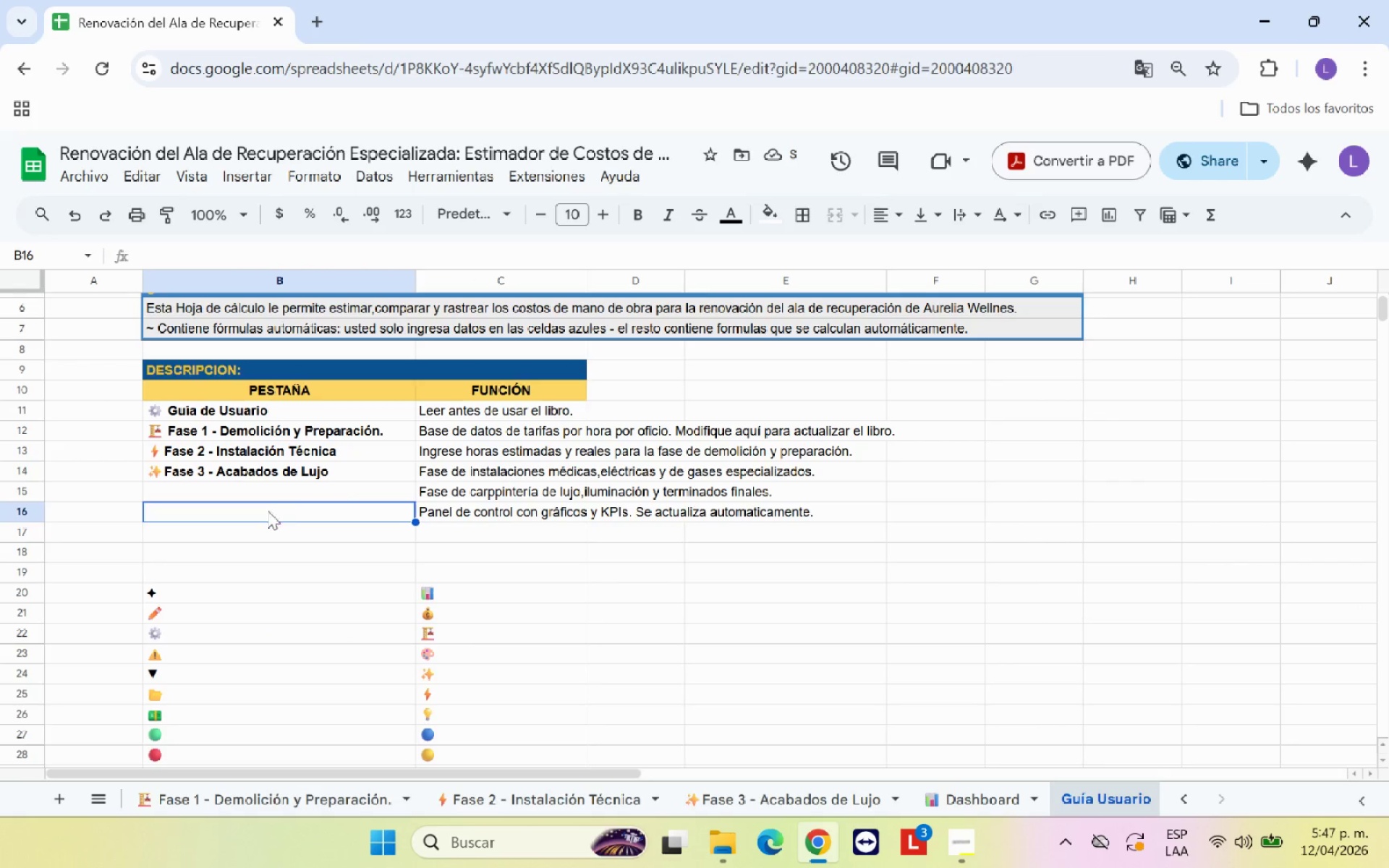 
key(Control+V)
 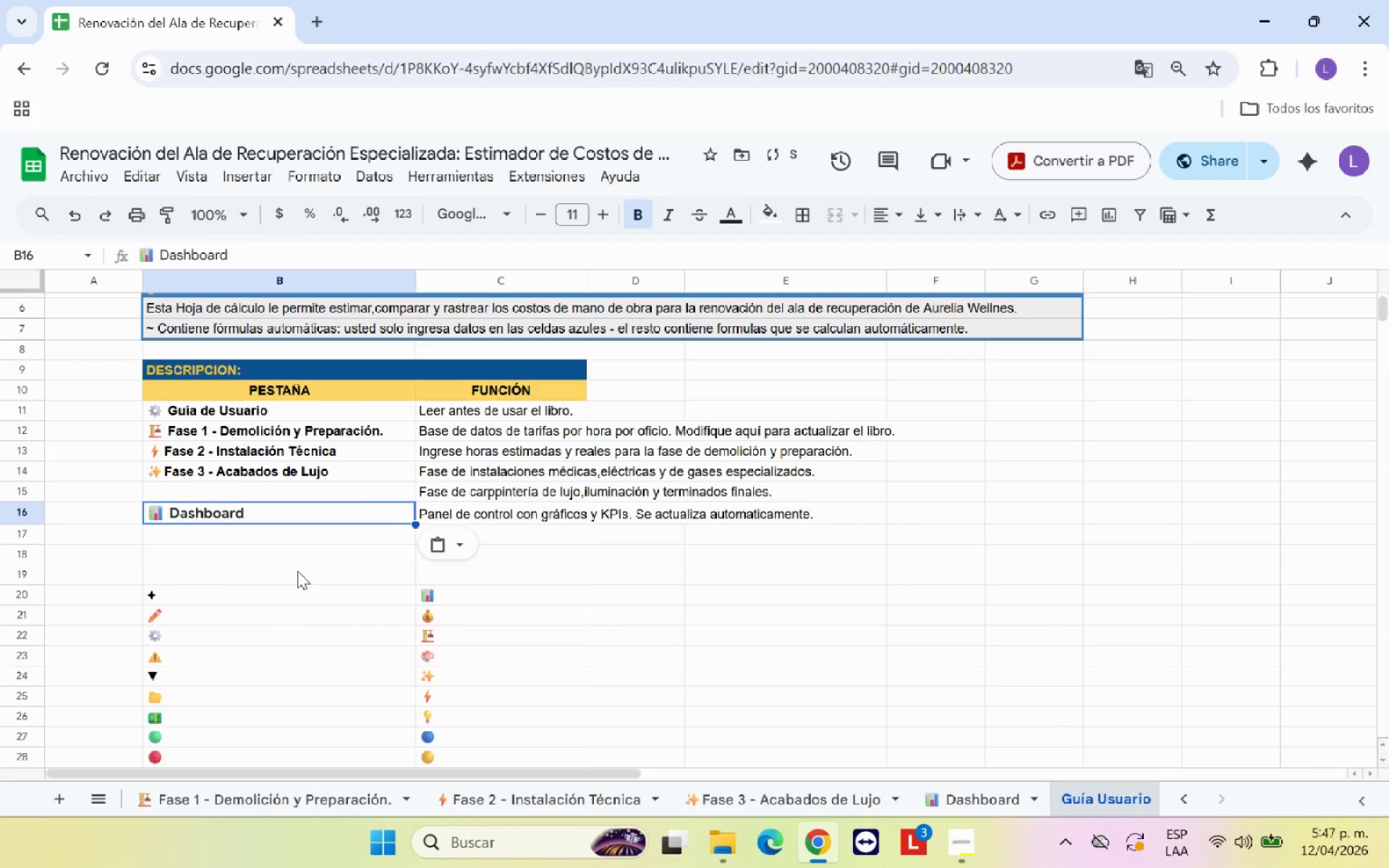 
left_click([295, 563])
 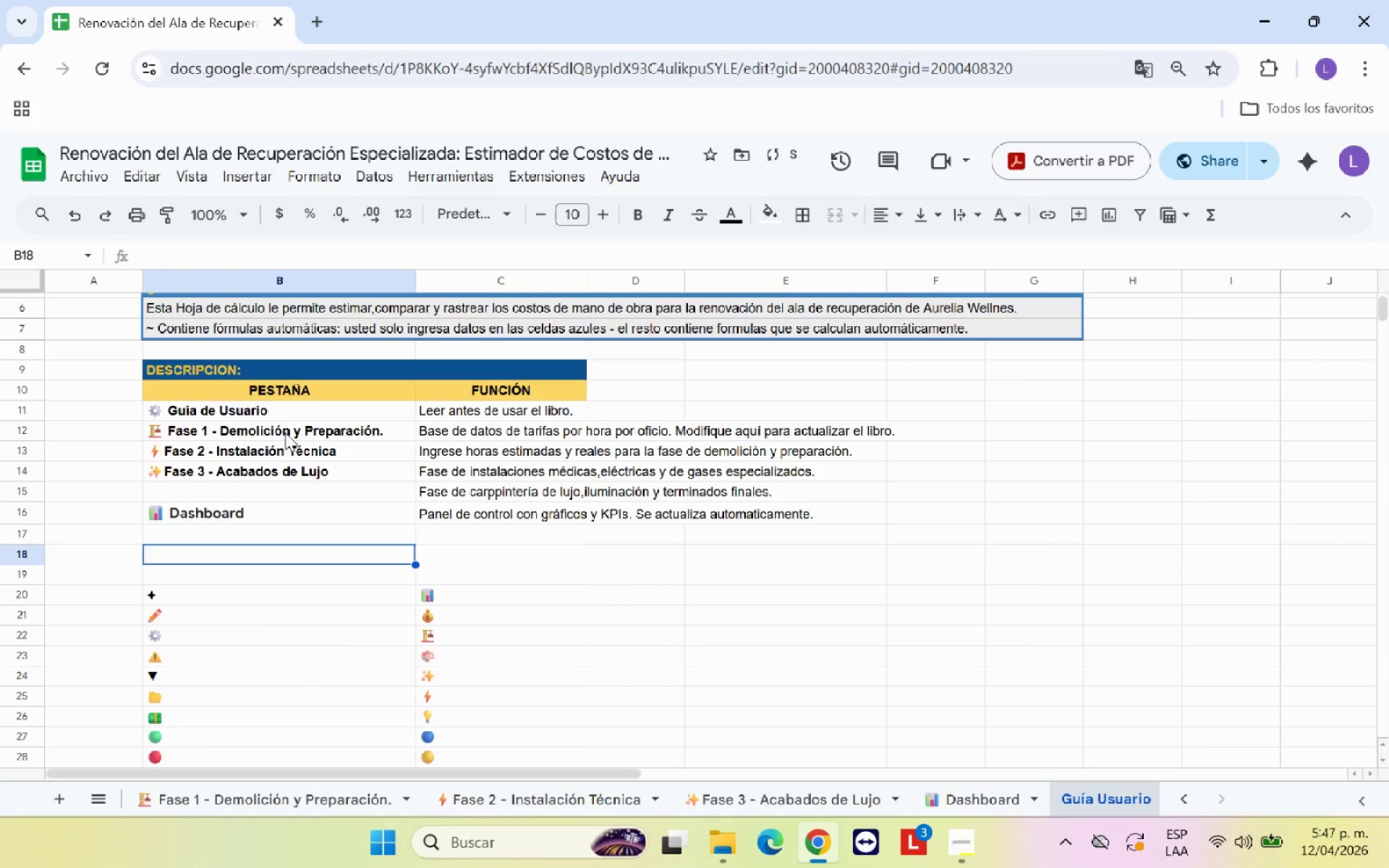 
left_click_drag(start_coordinate=[285, 433], to_coordinate=[285, 471])
 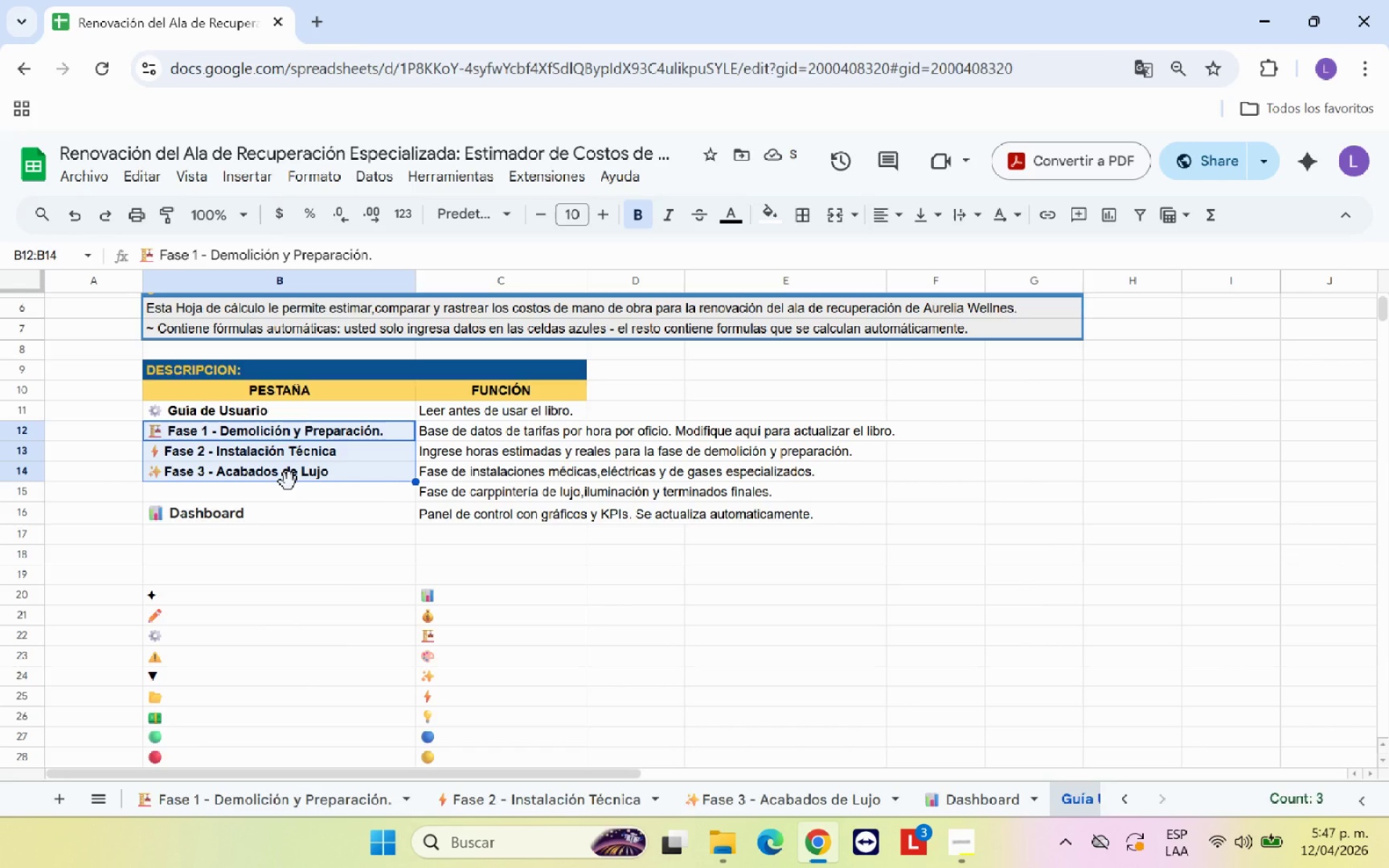 
left_click_drag(start_coordinate=[289, 482], to_coordinate=[288, 495])
 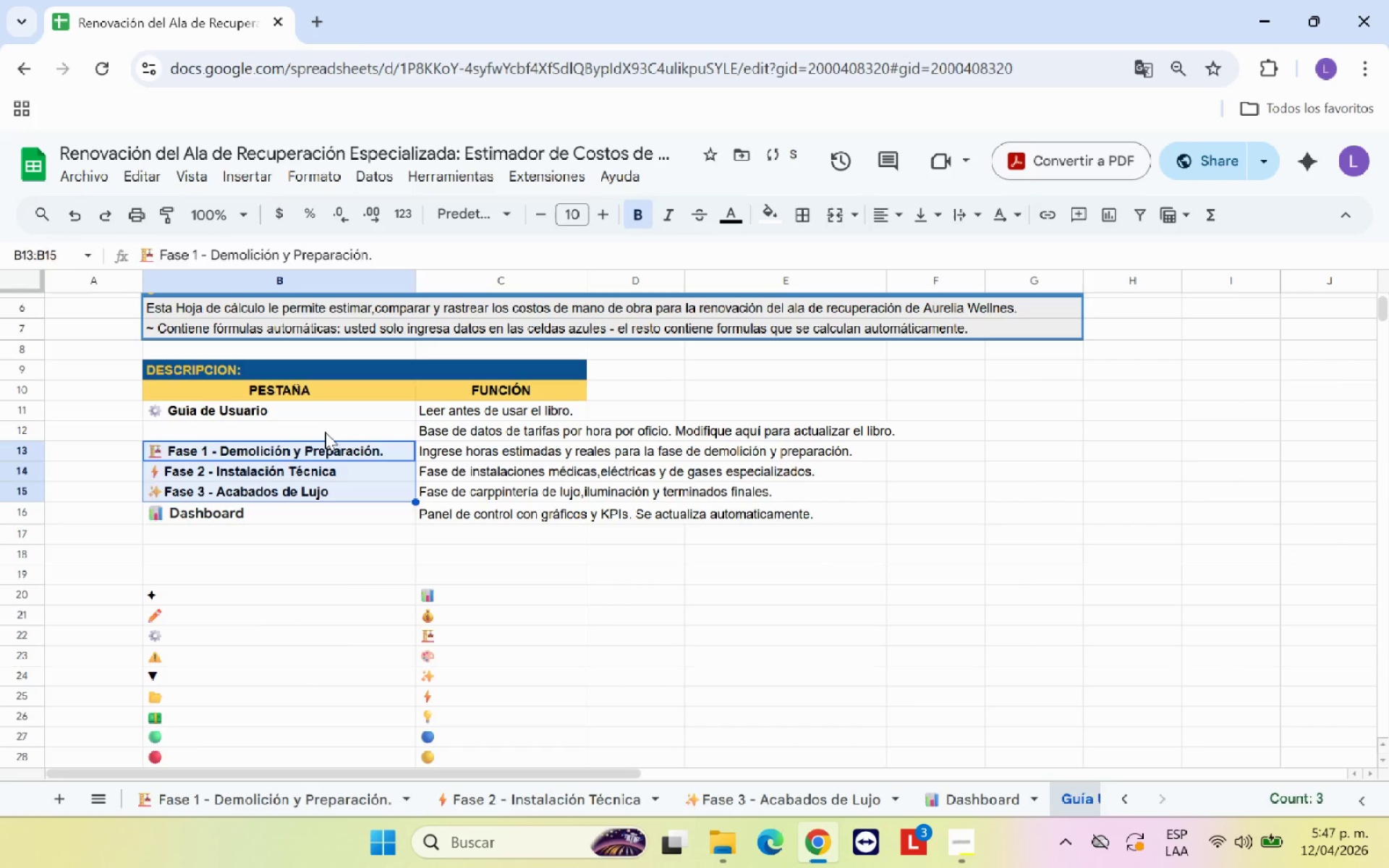 
left_click([325, 432])
 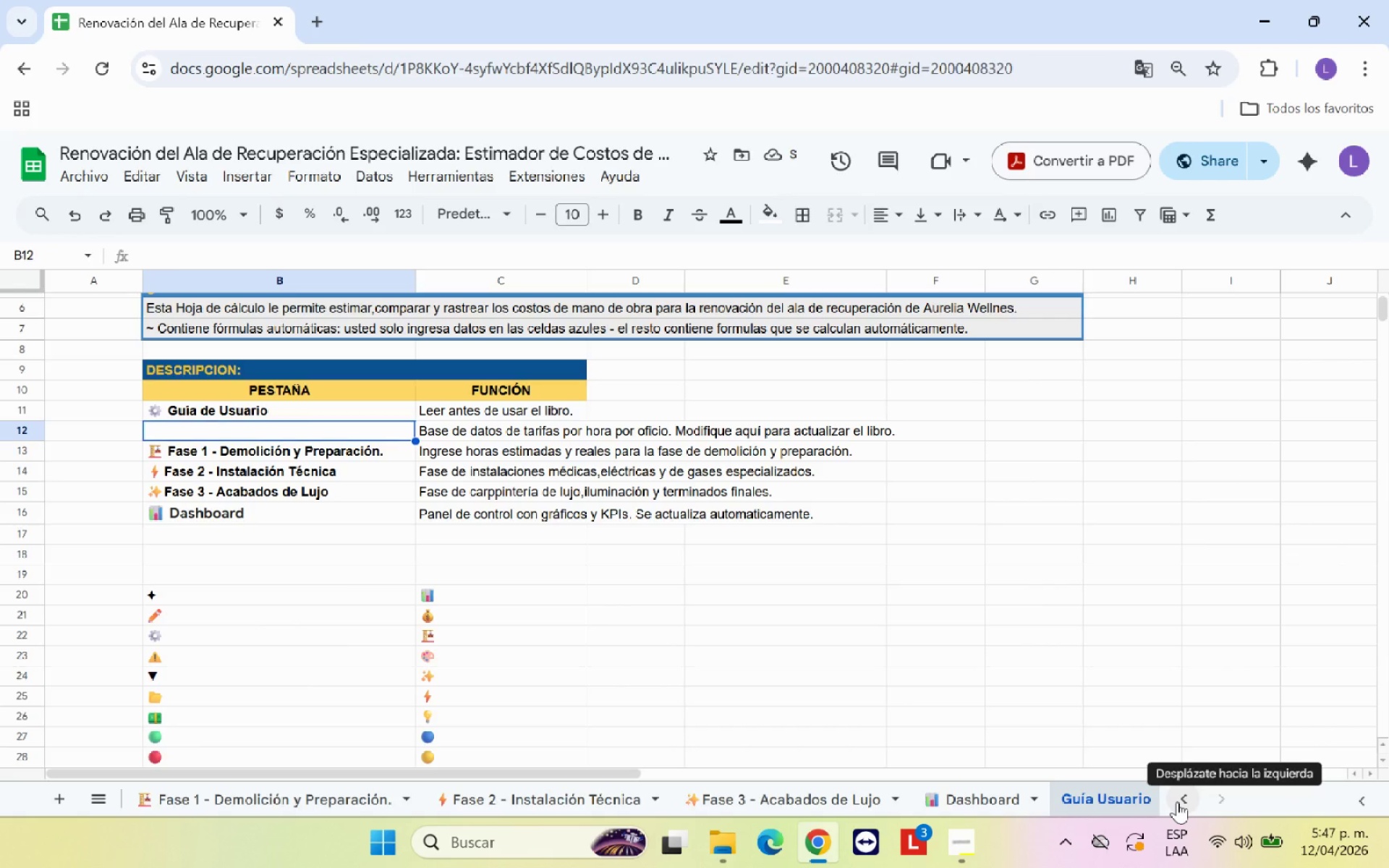 
left_click([1177, 801])
 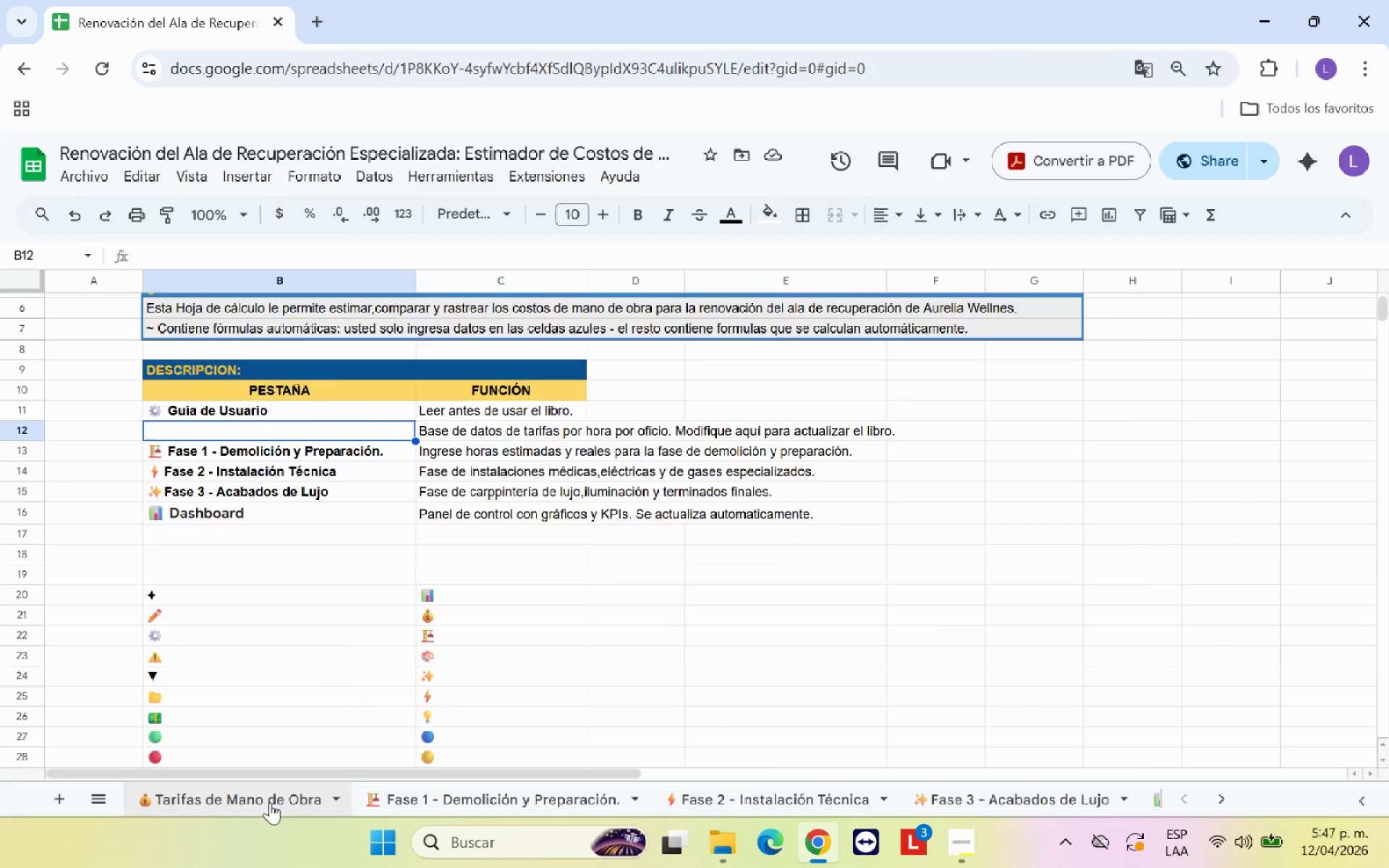 
double_click([269, 802])
 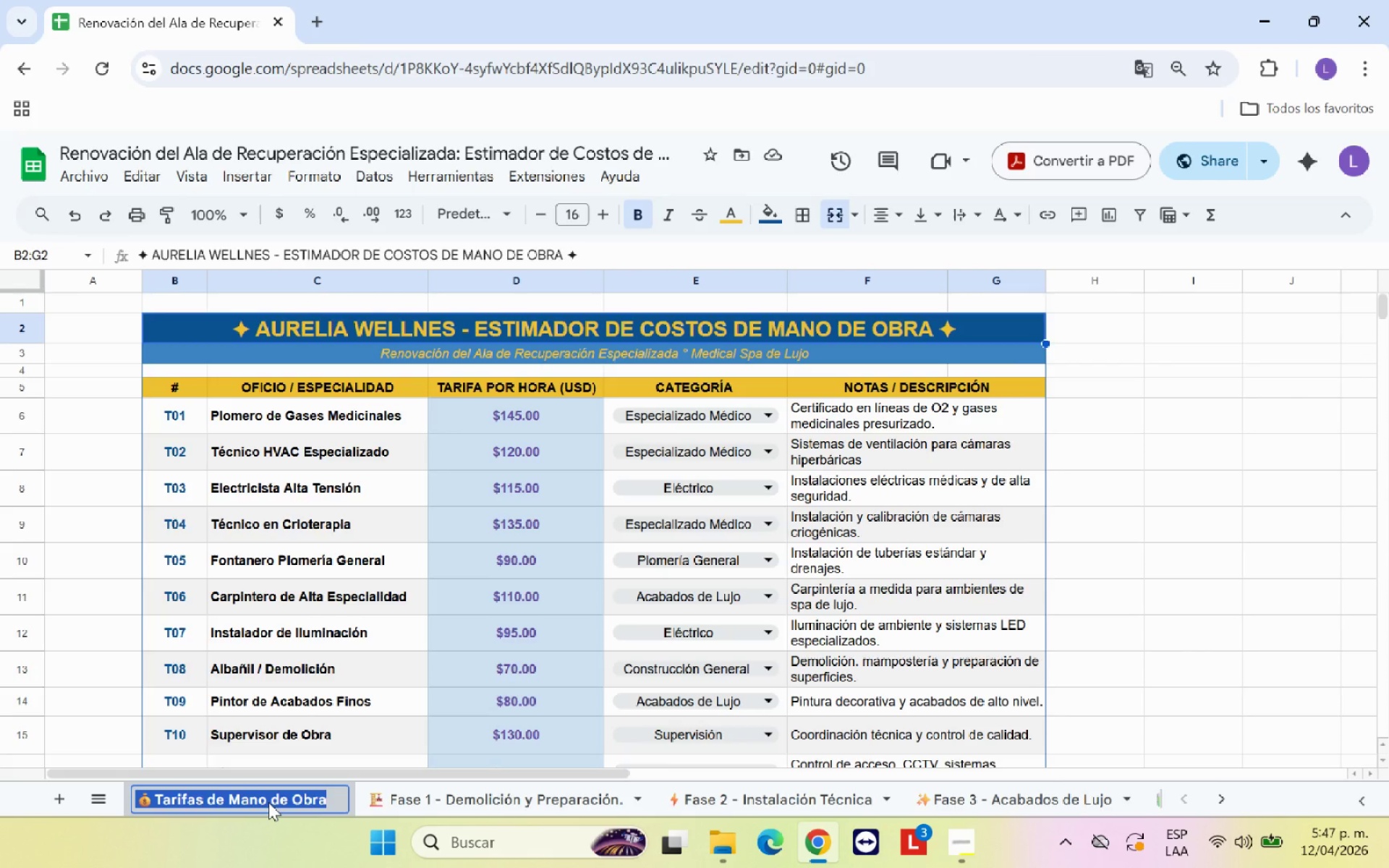 
key(Control+C)
 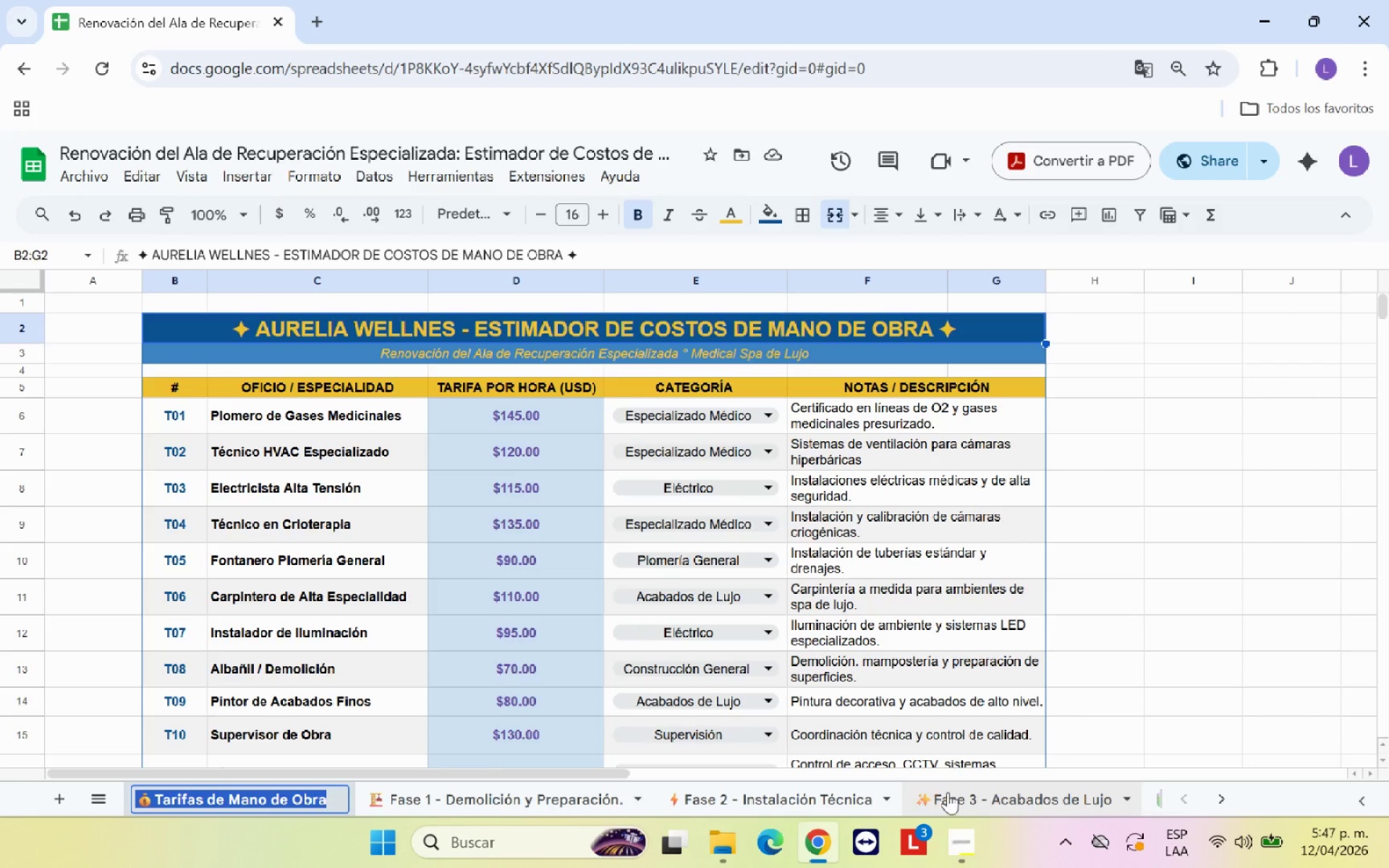 
left_click([1022, 792])
 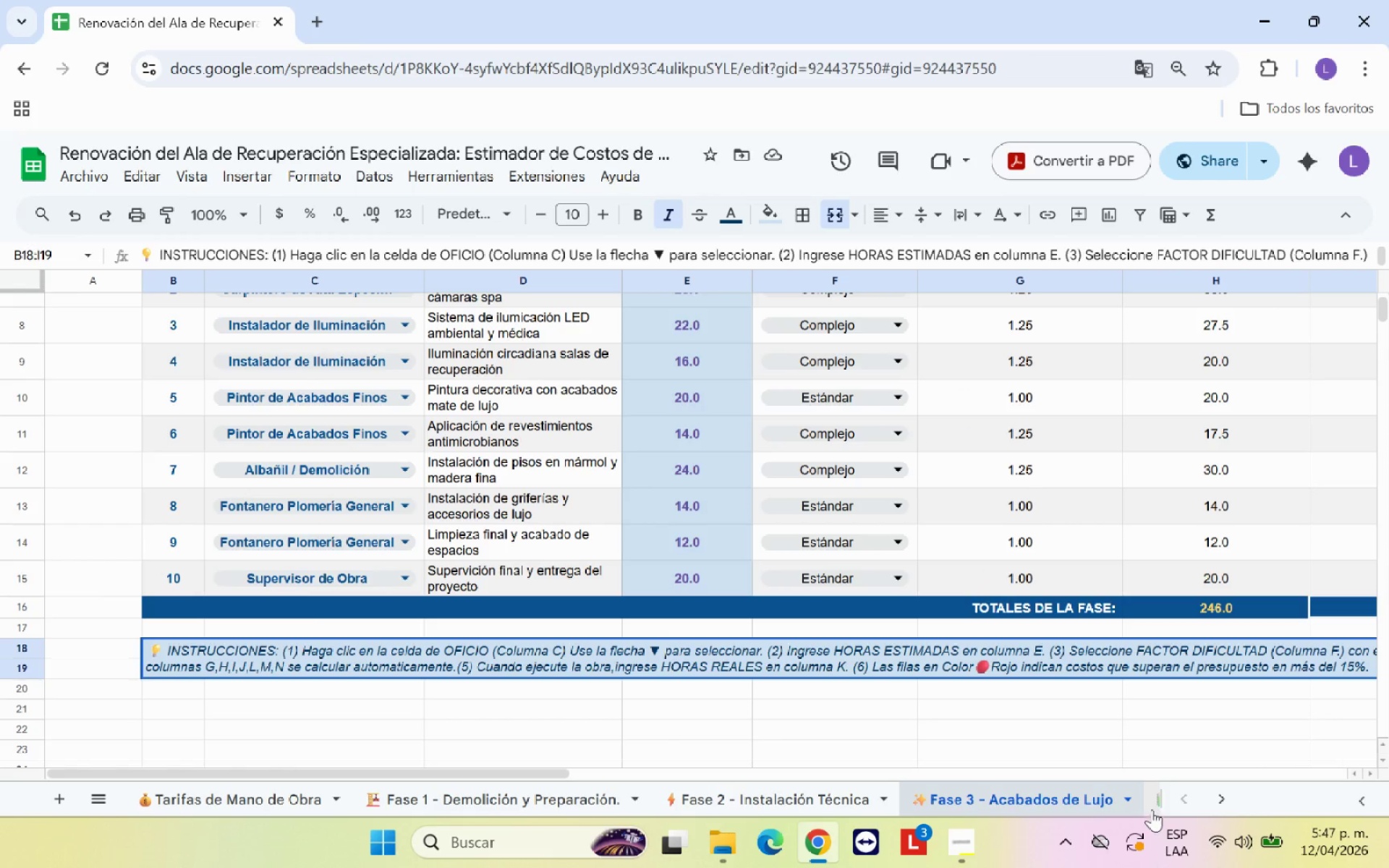 
left_click([1157, 807])
 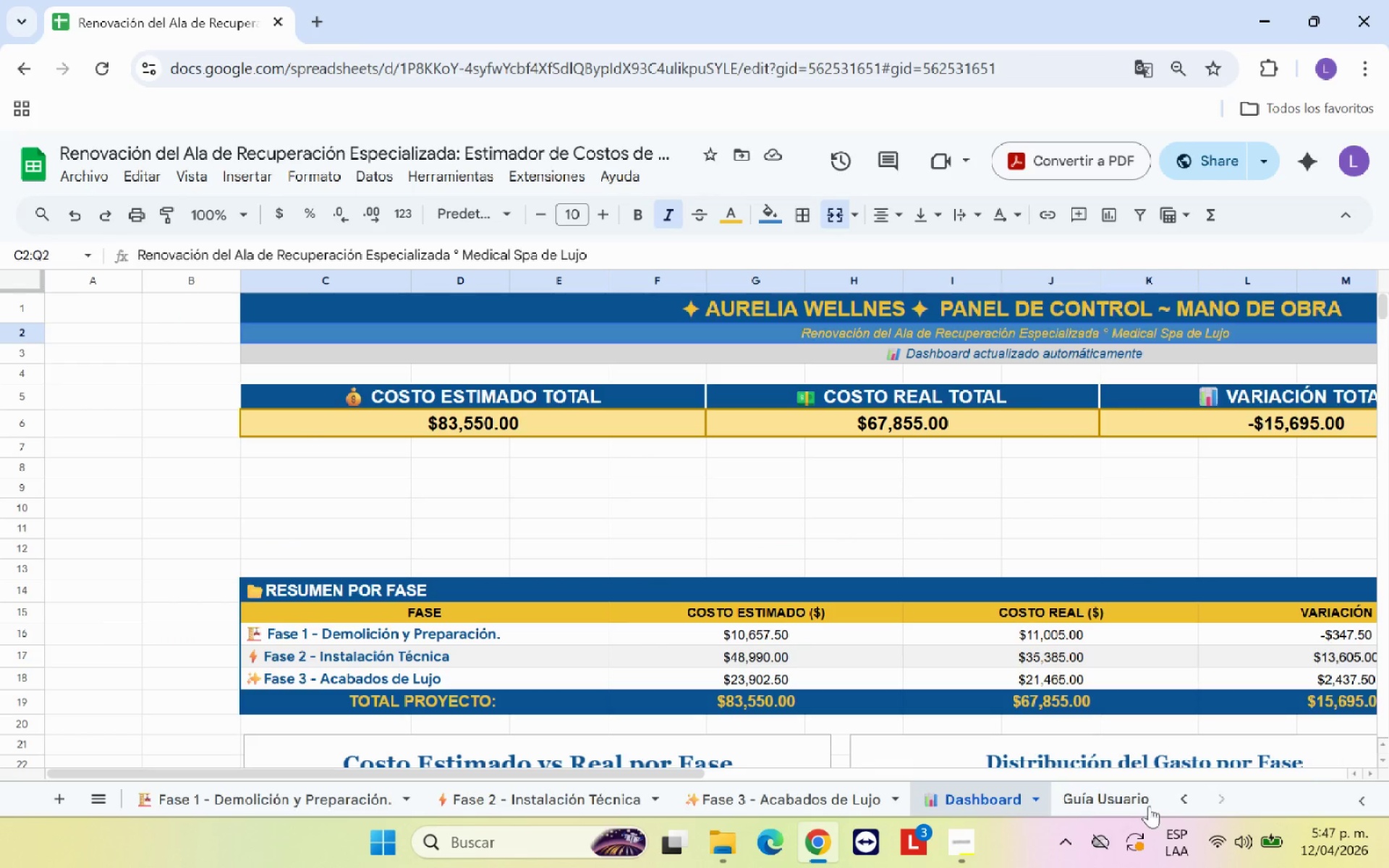 
left_click([1141, 803])
 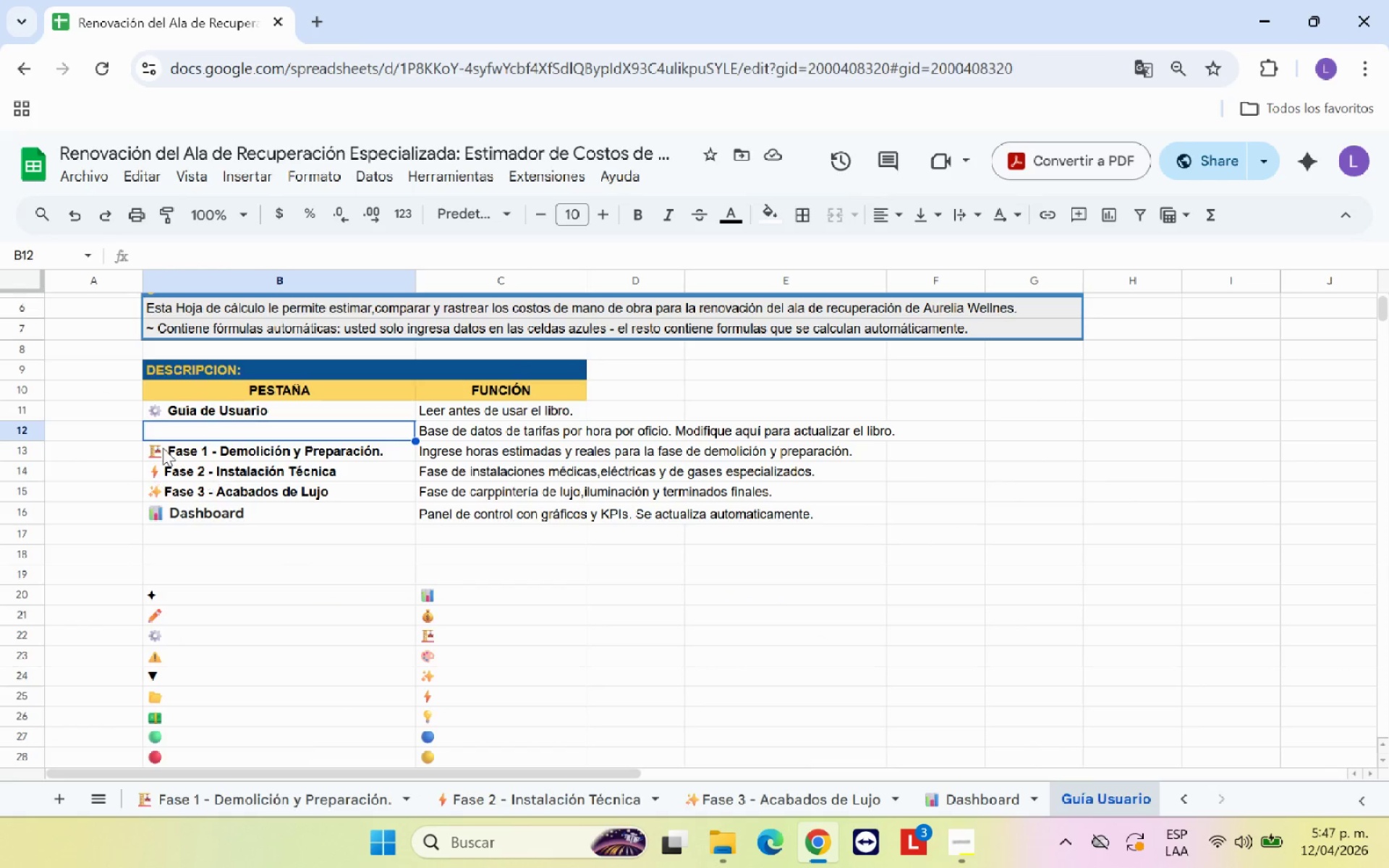 
key(Control+V)
 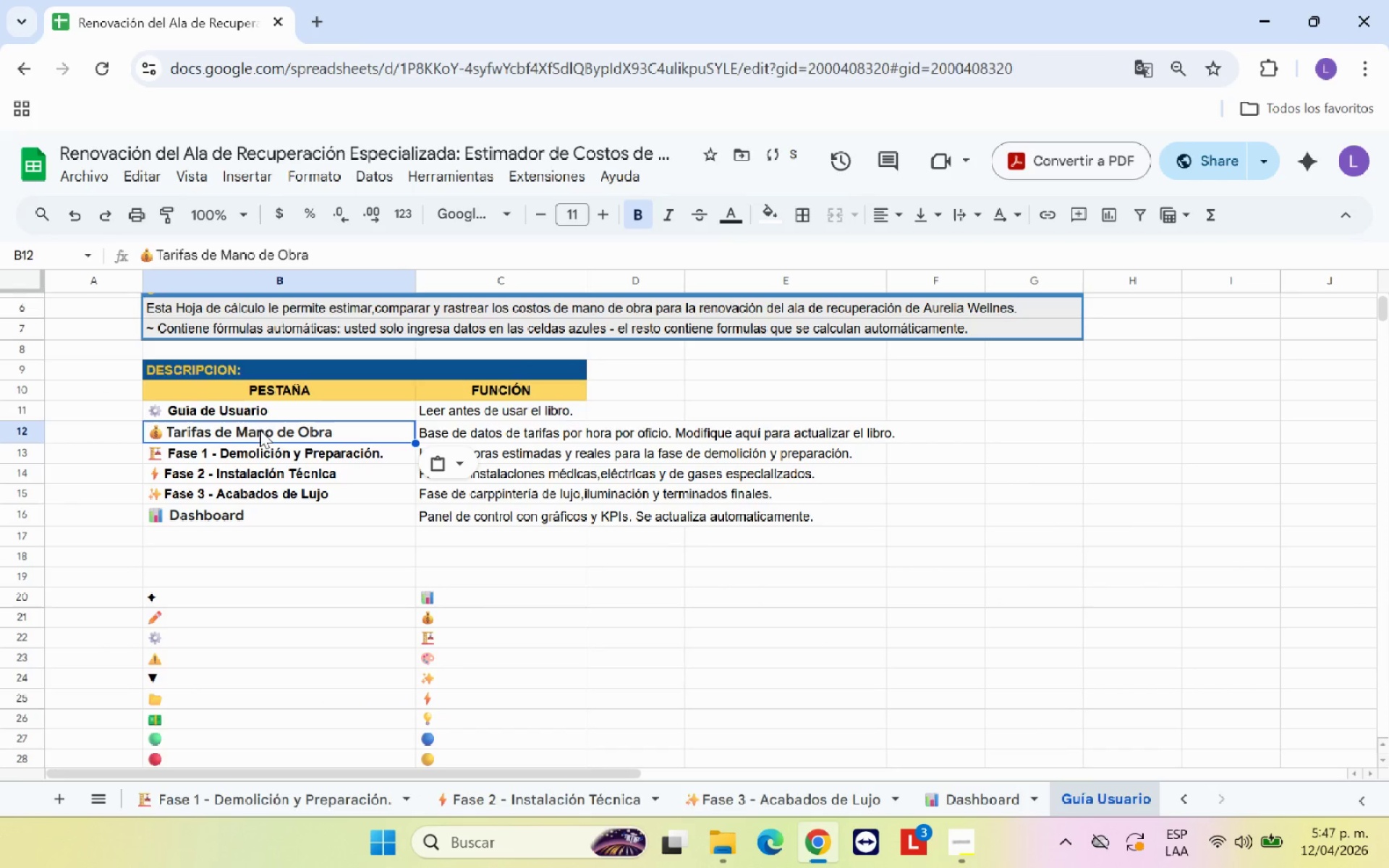 
left_click([261, 412])
 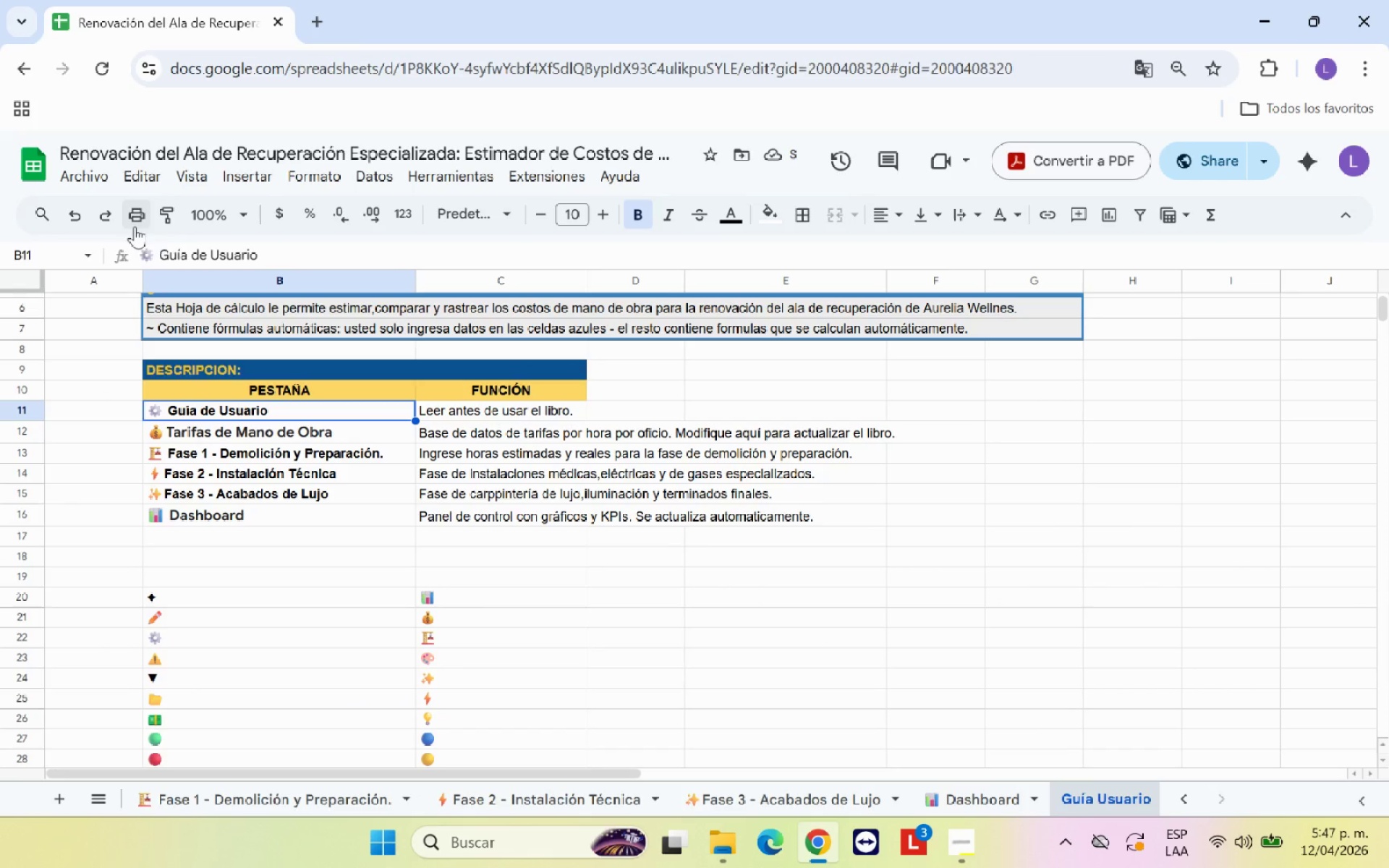 
left_click([167, 226])
 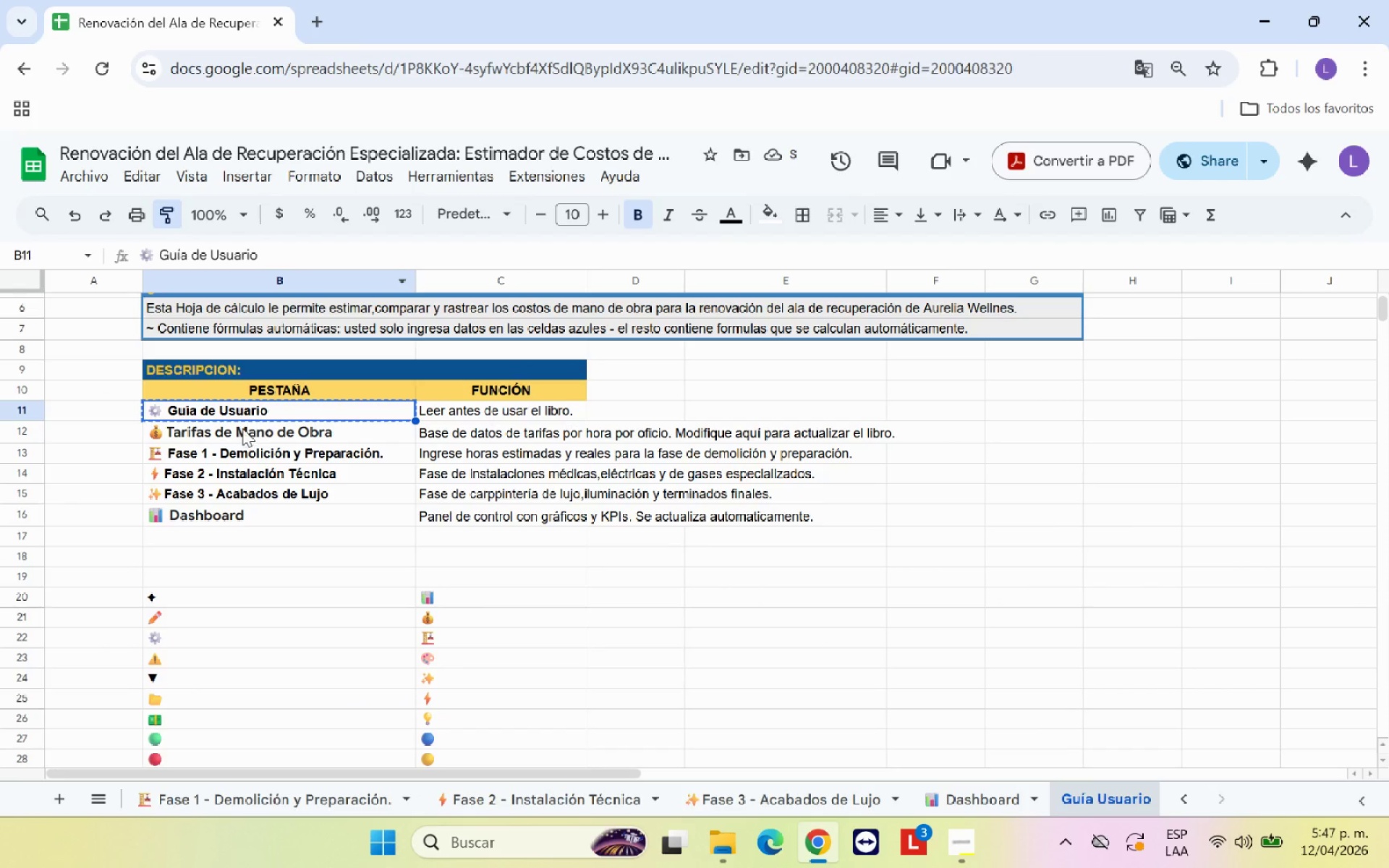 
left_click([250, 432])
 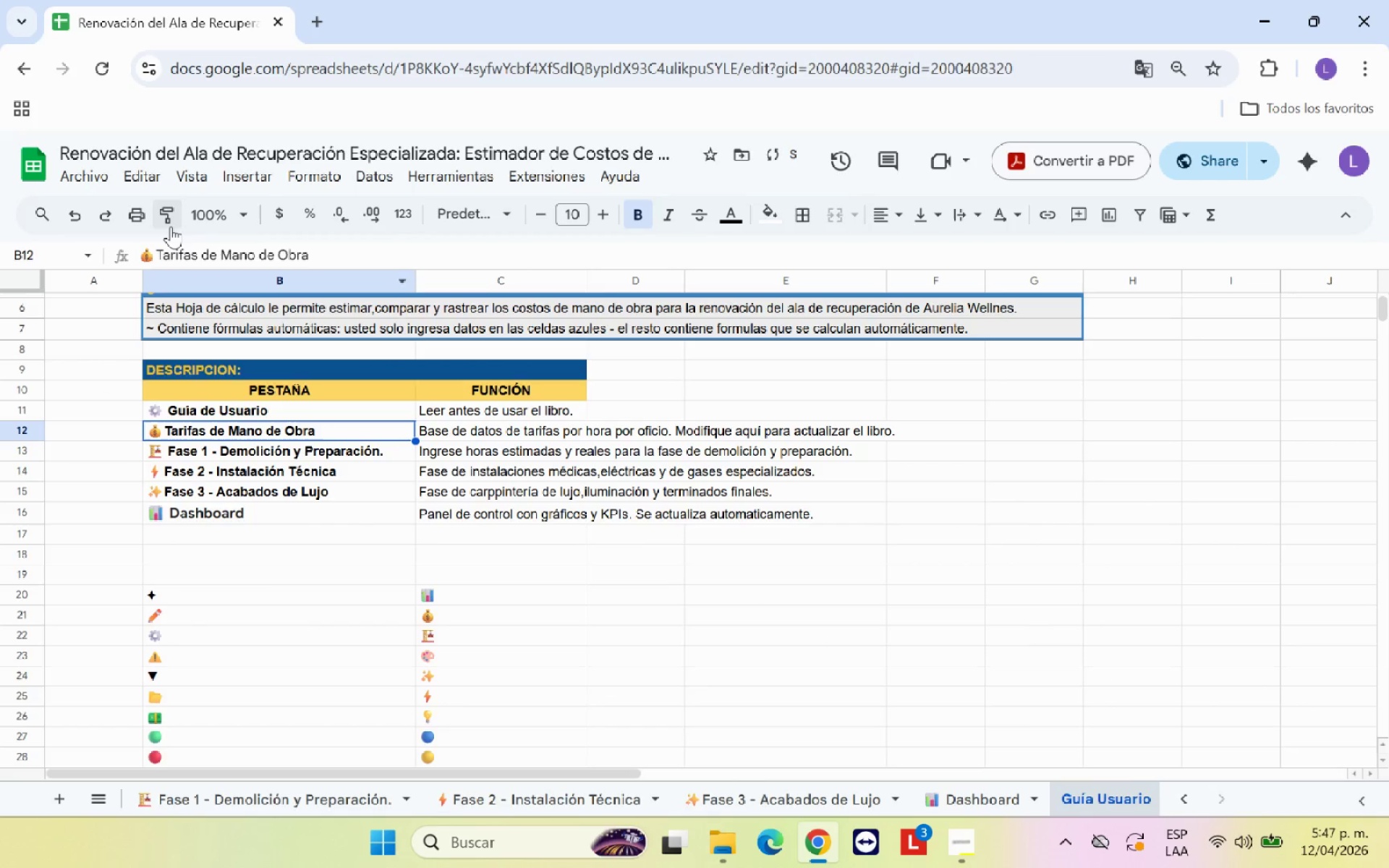 
left_click([169, 223])
 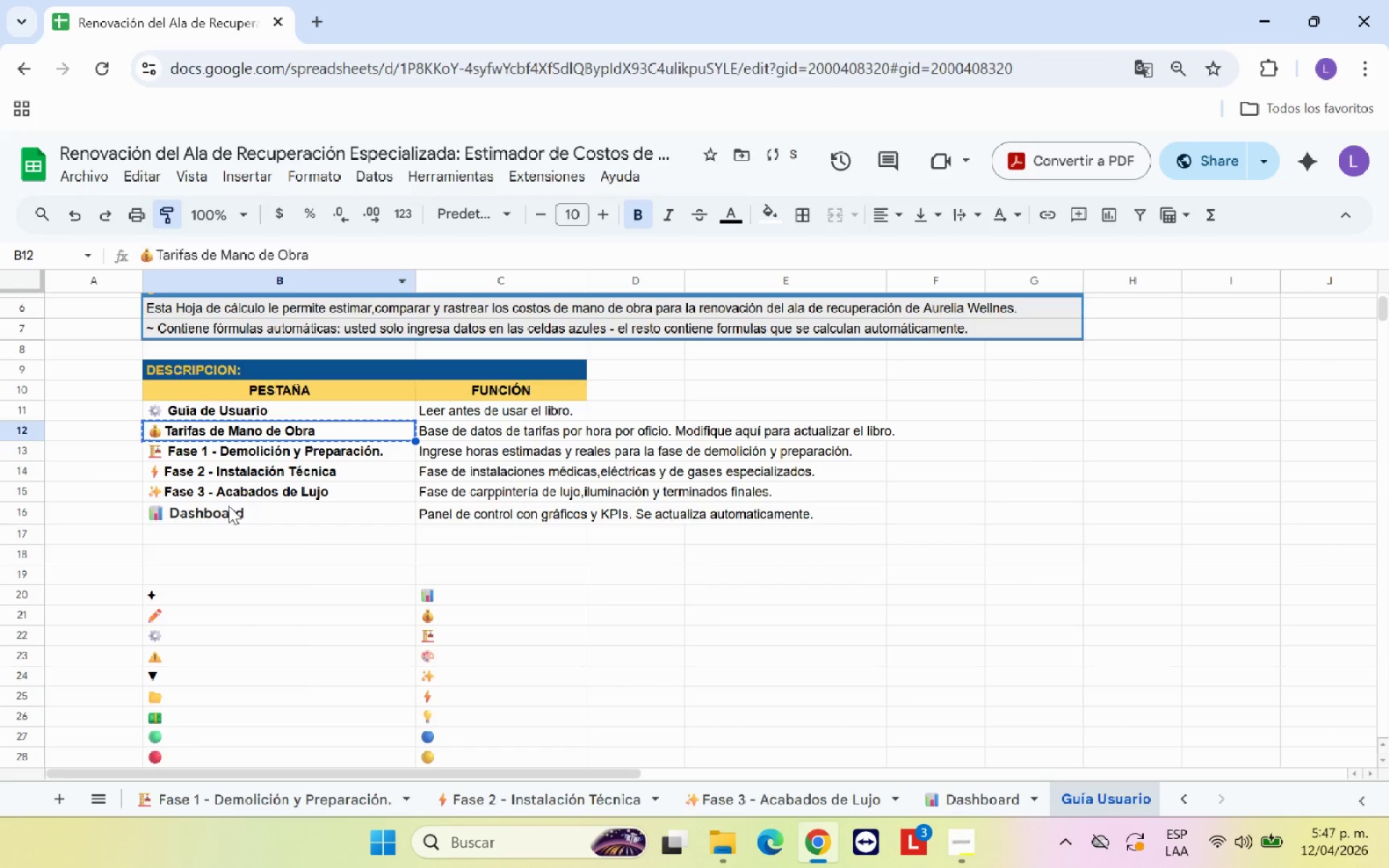 
left_click([231, 511])
 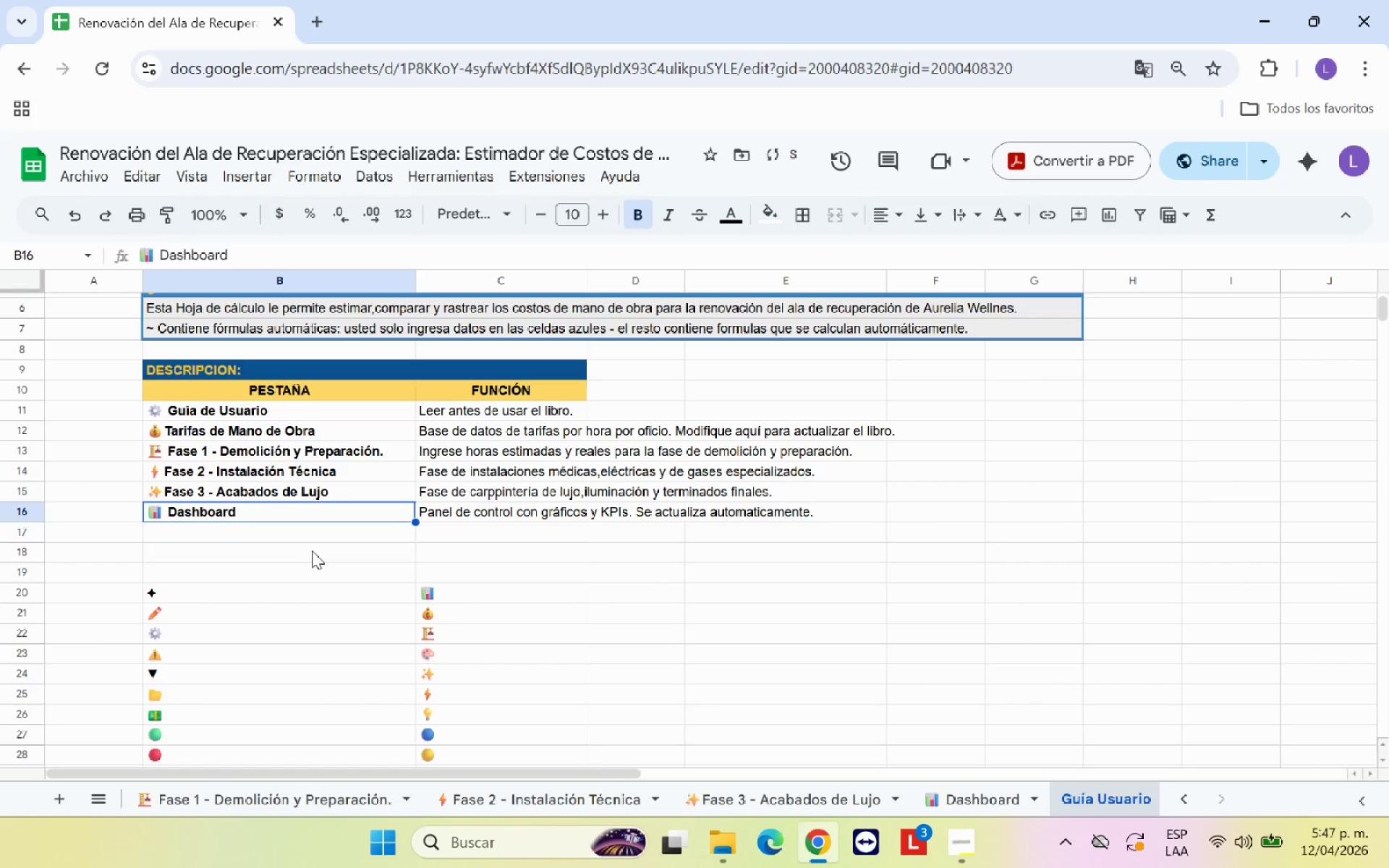 
left_click([314, 551])
 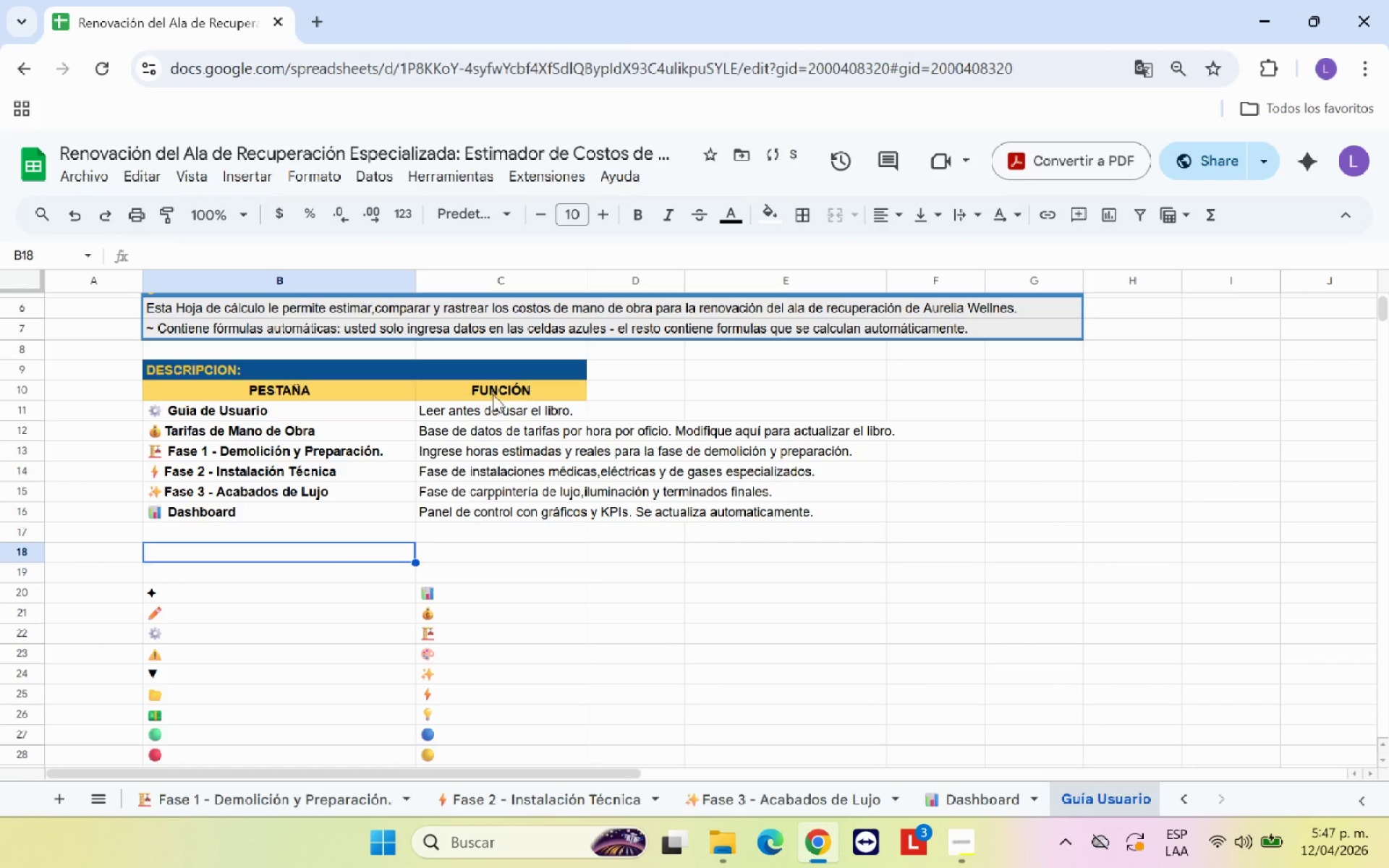 
left_click_drag(start_coordinate=[501, 390], to_coordinate=[692, 388])
 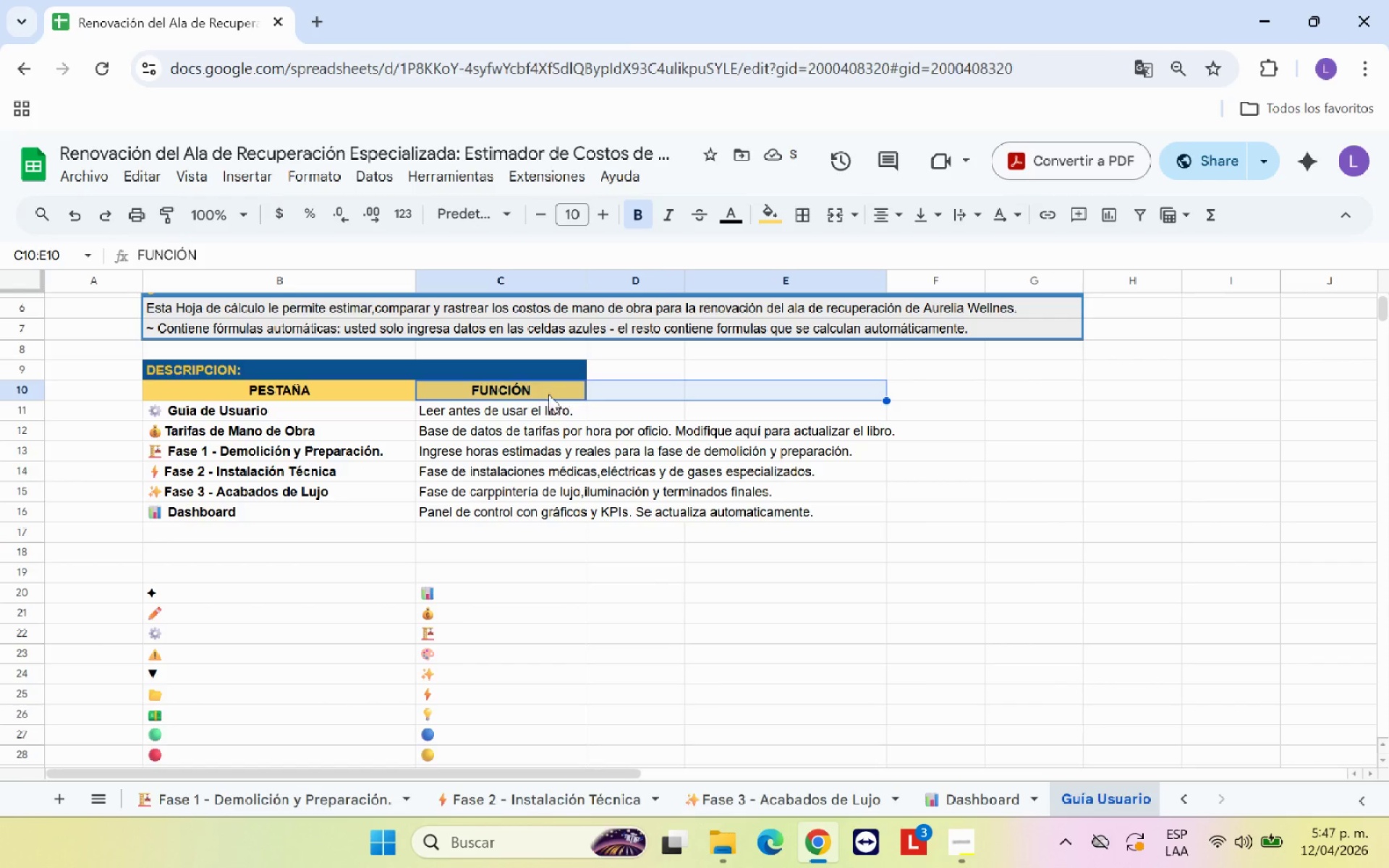 
left_click([522, 389])
 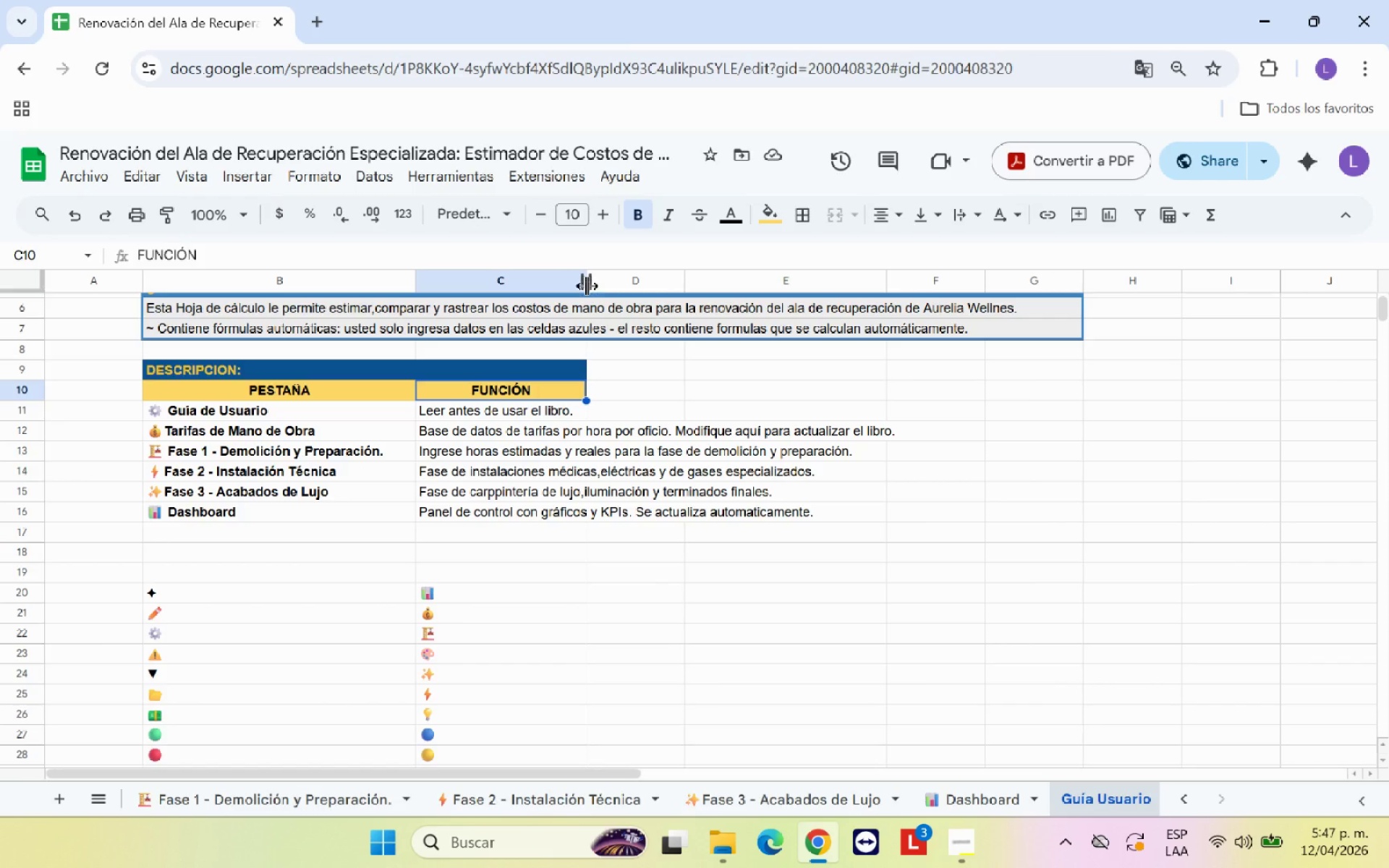 
left_click_drag(start_coordinate=[588, 281], to_coordinate=[749, 281])
 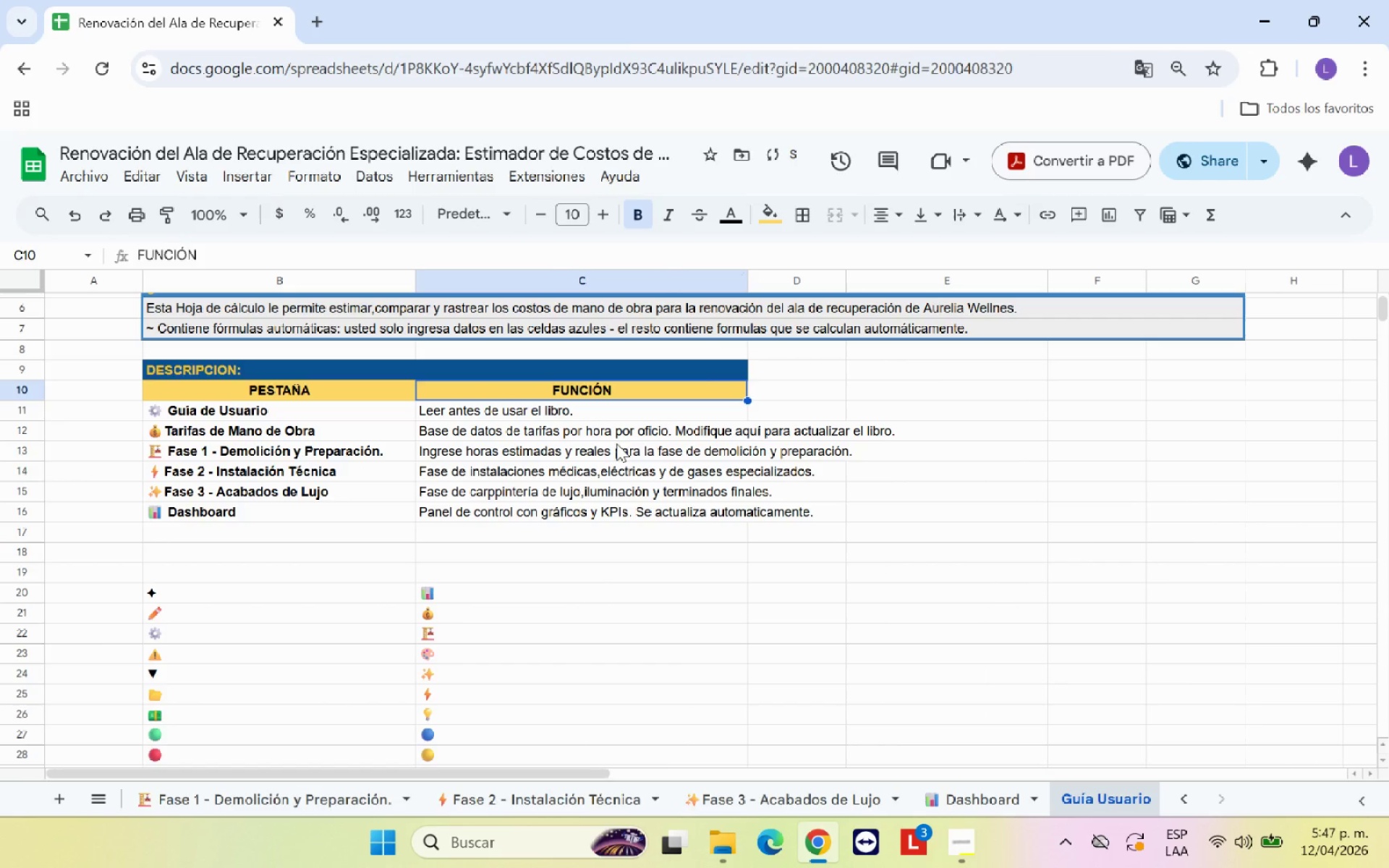 
left_click([621, 430])
 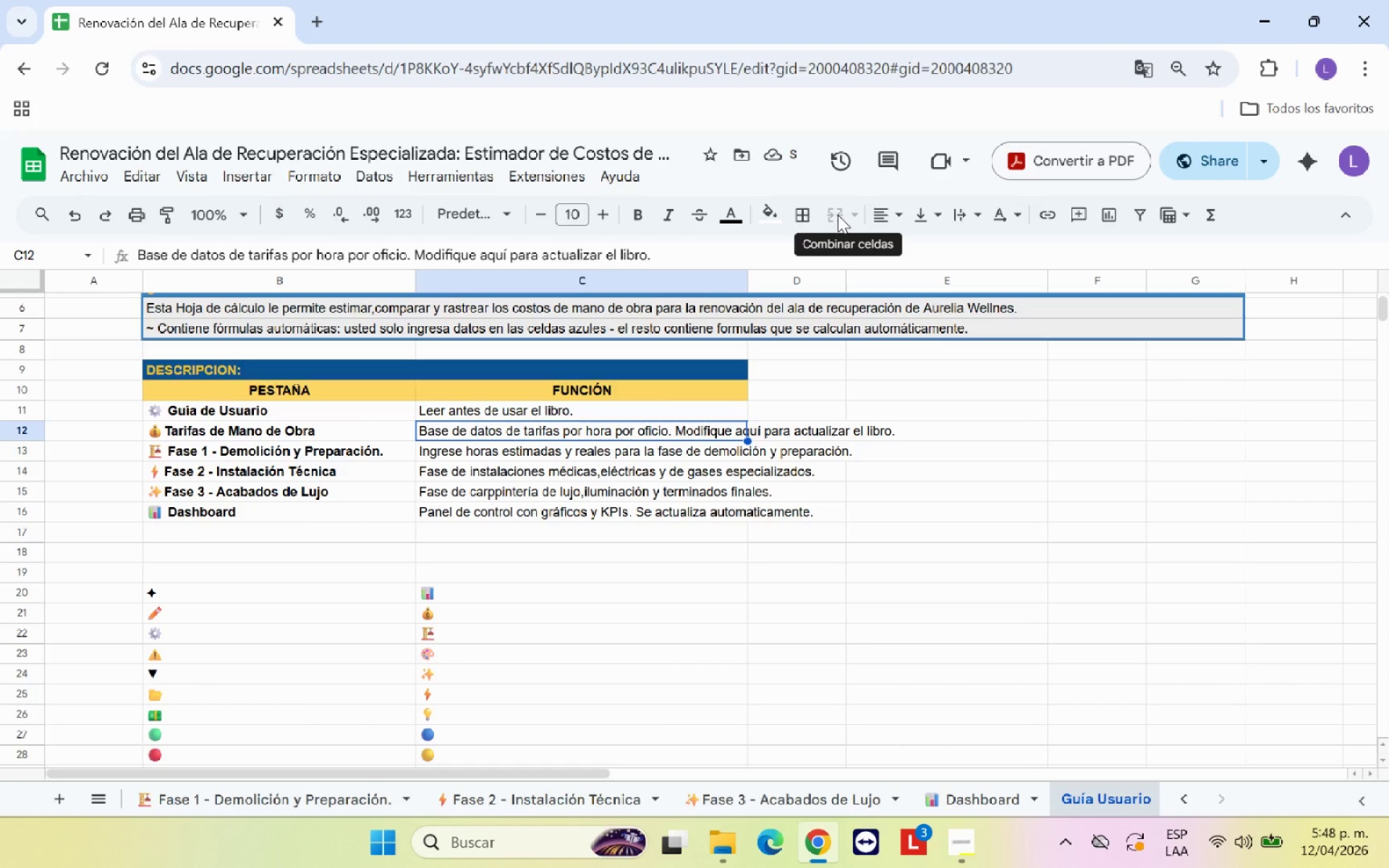 
left_click([908, 451])
 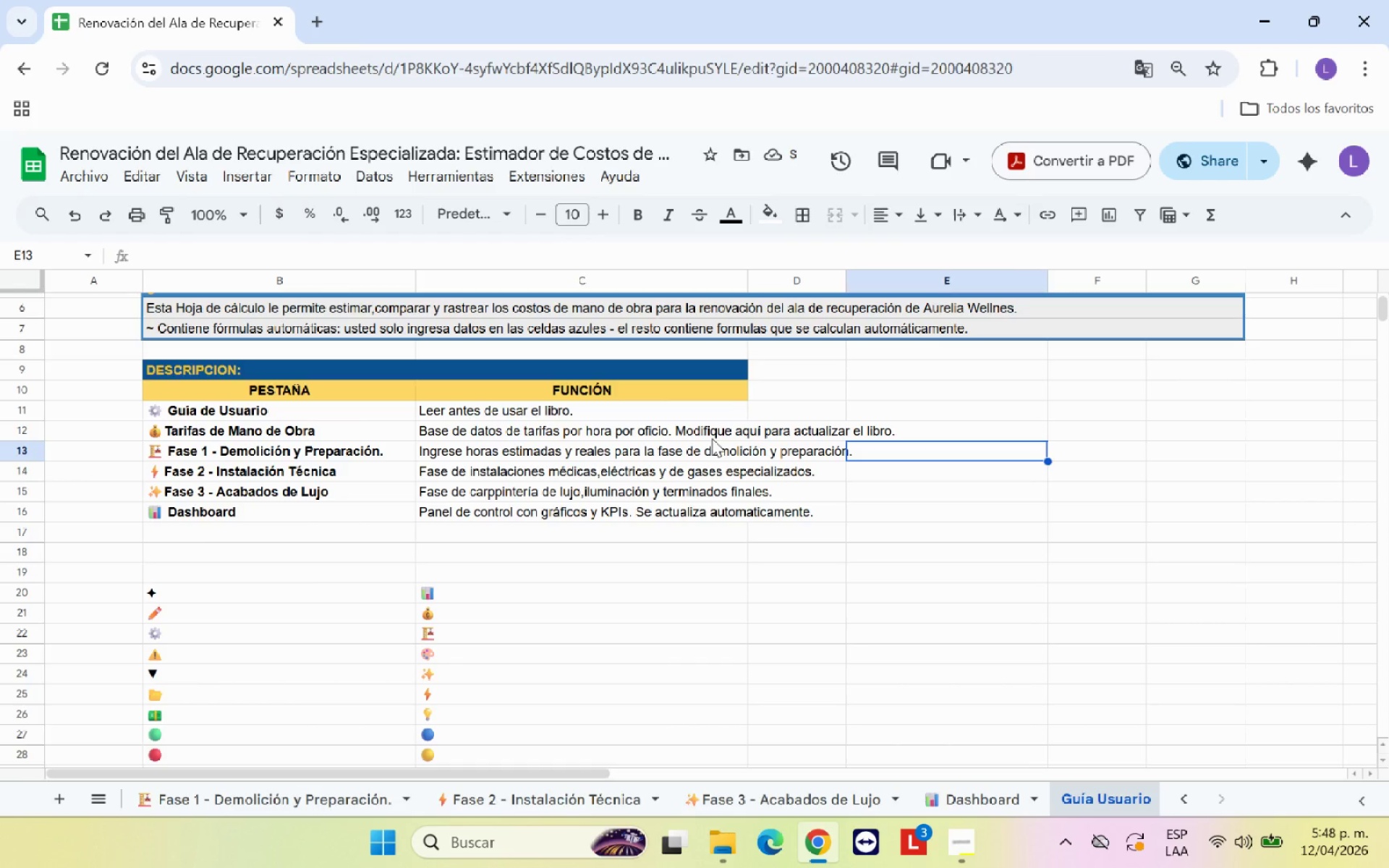 
left_click([702, 429])
 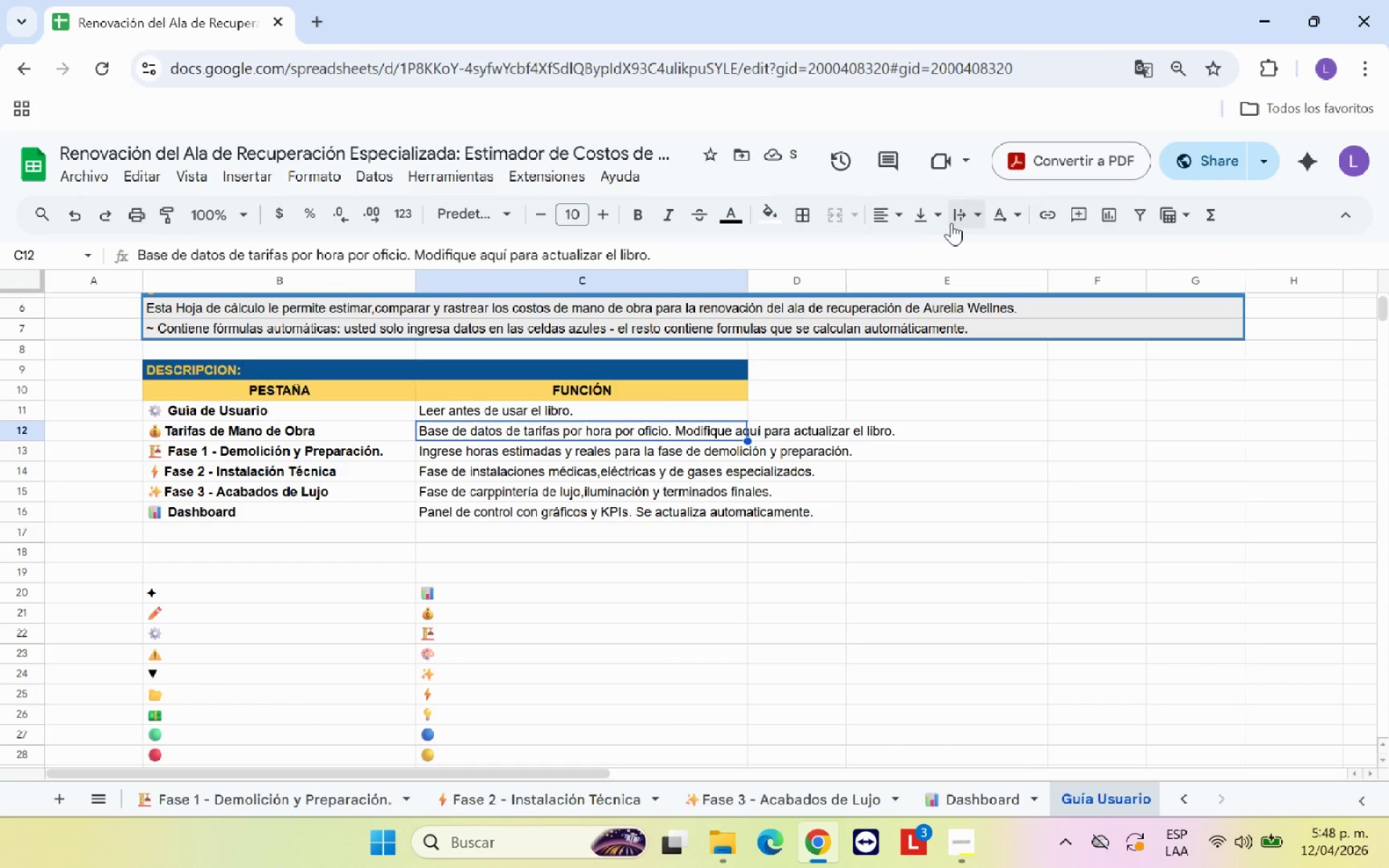 
left_click([945, 219])
 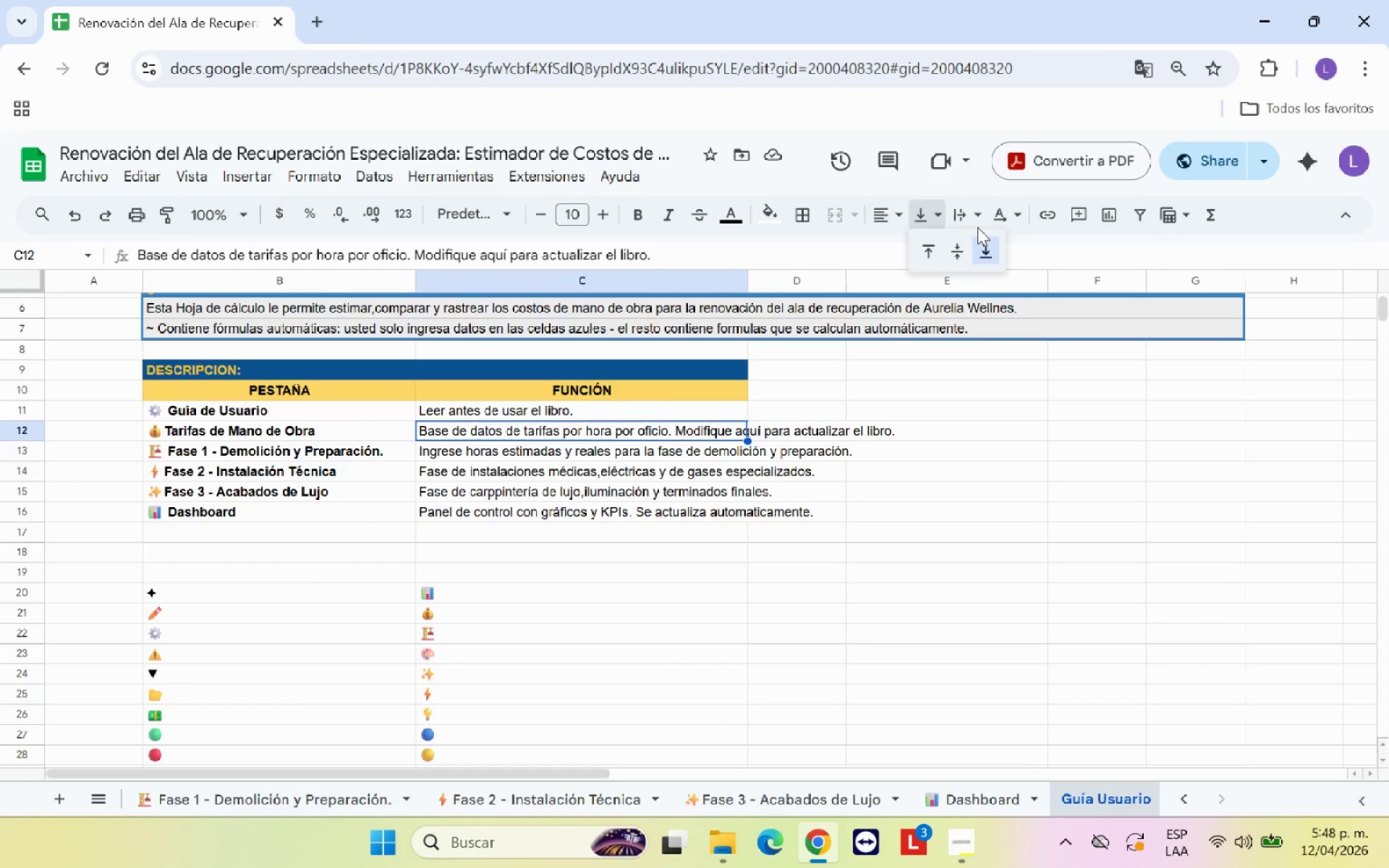 
left_click([972, 217])
 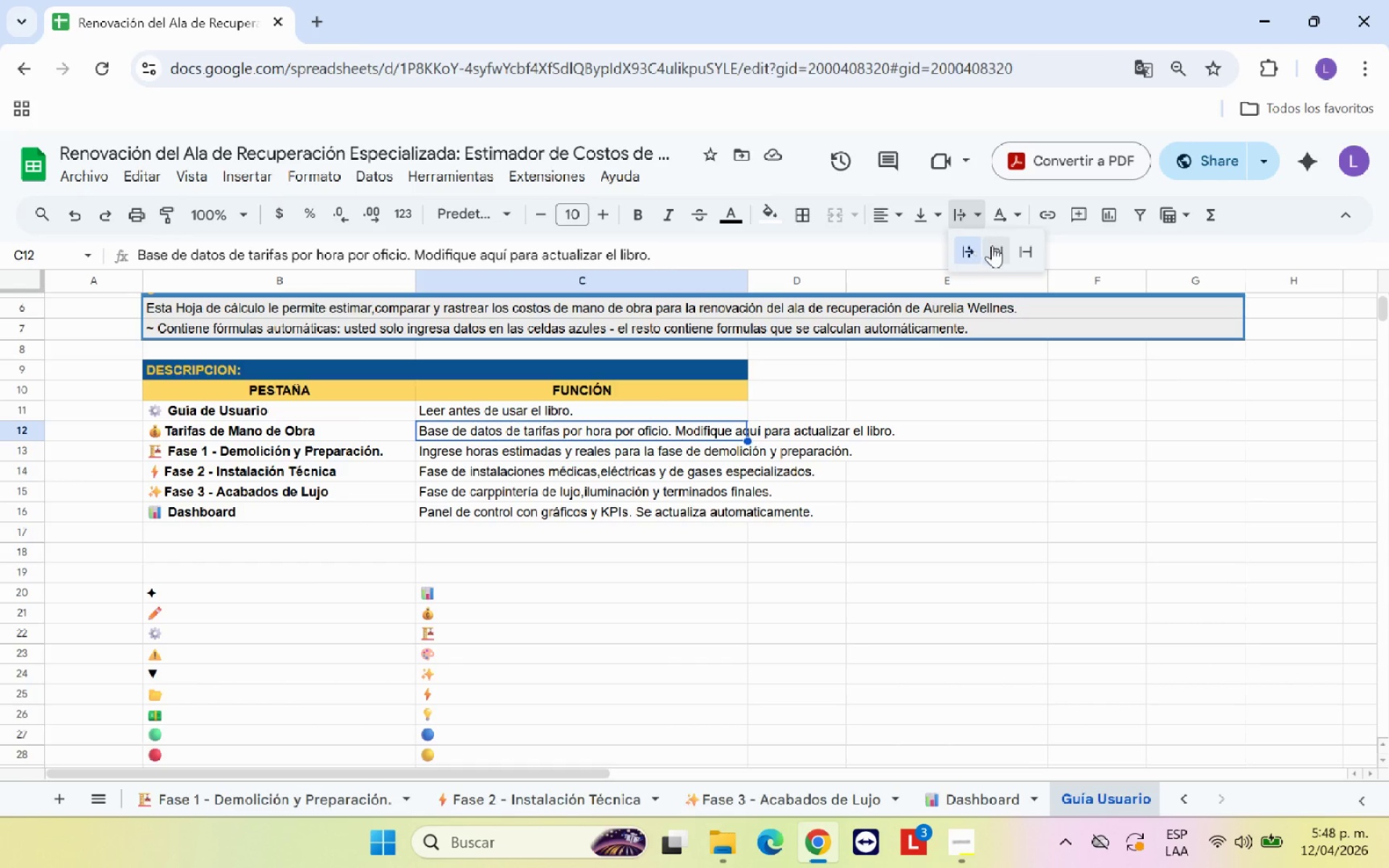 
left_click([995, 246])
 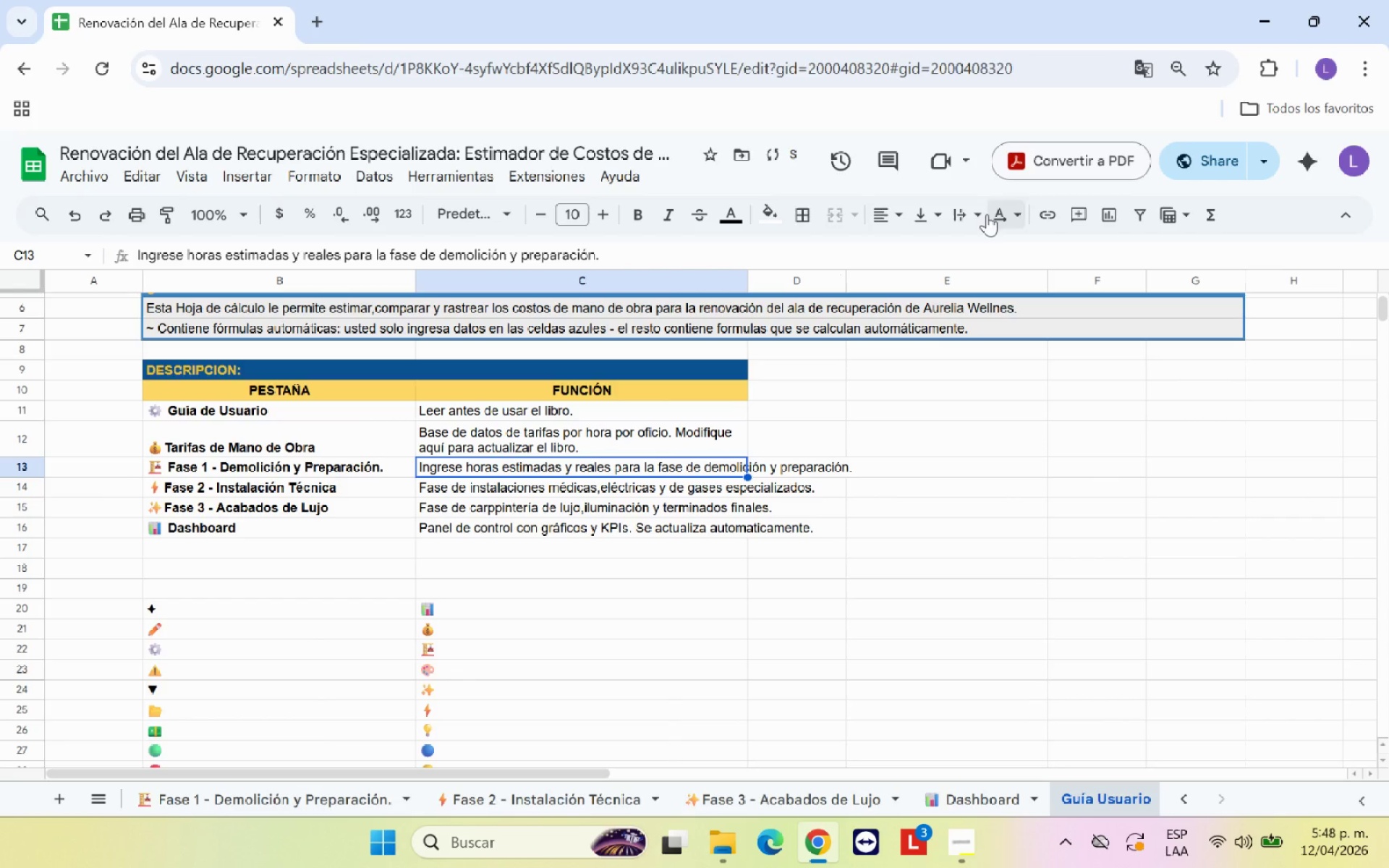 
double_click([996, 250])
 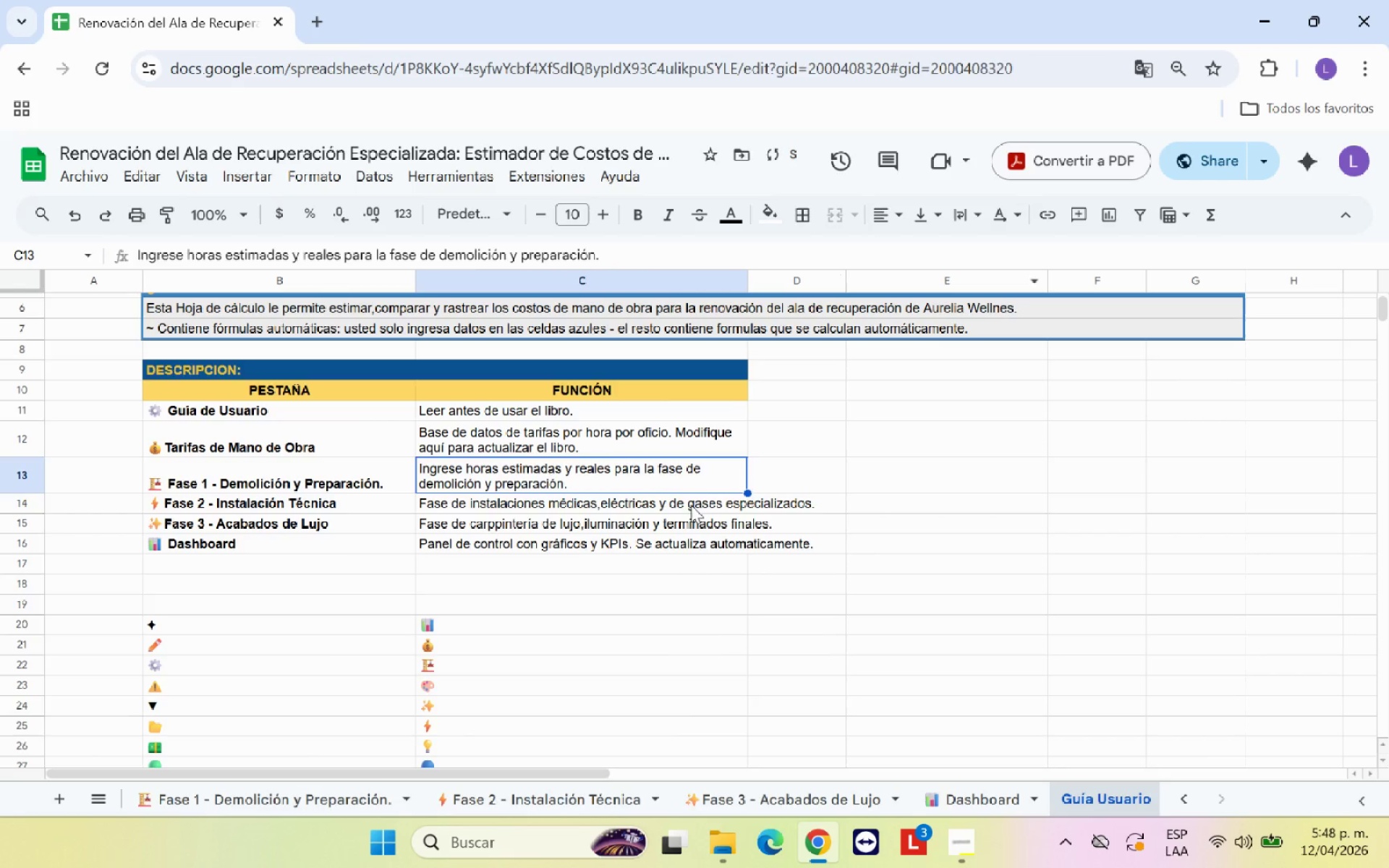 
left_click([691, 505])
 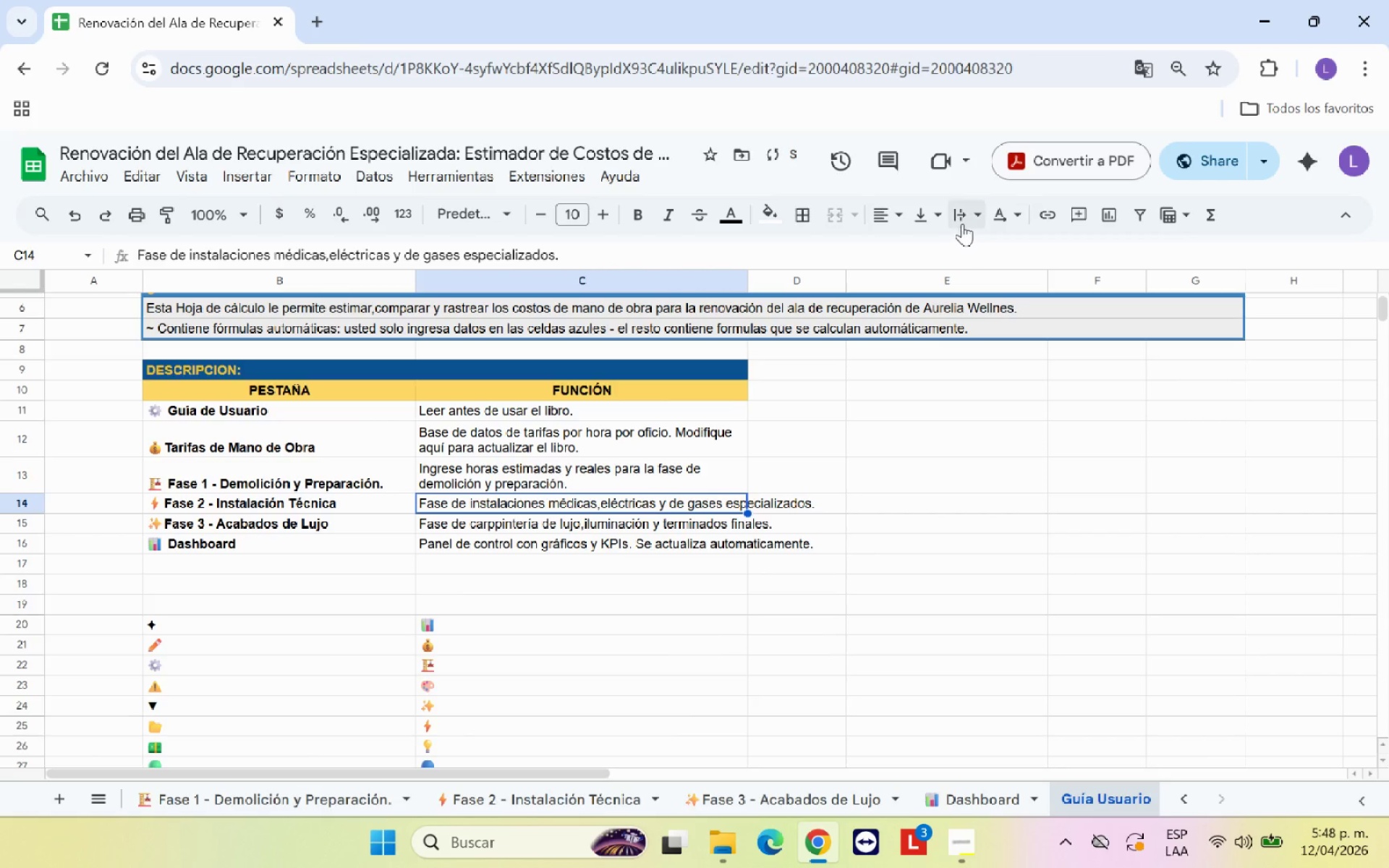 
left_click([965, 221])
 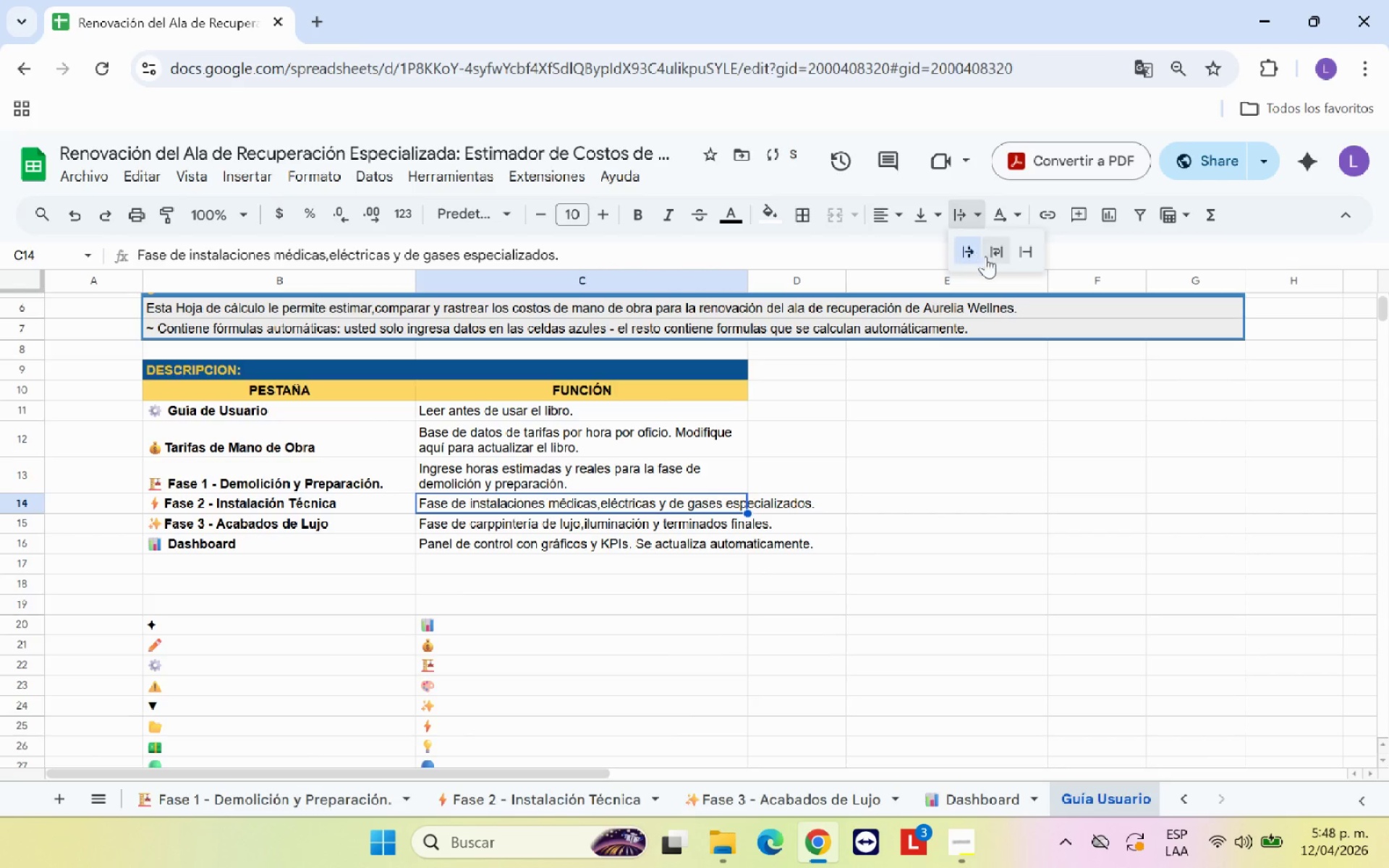 
left_click([991, 255])
 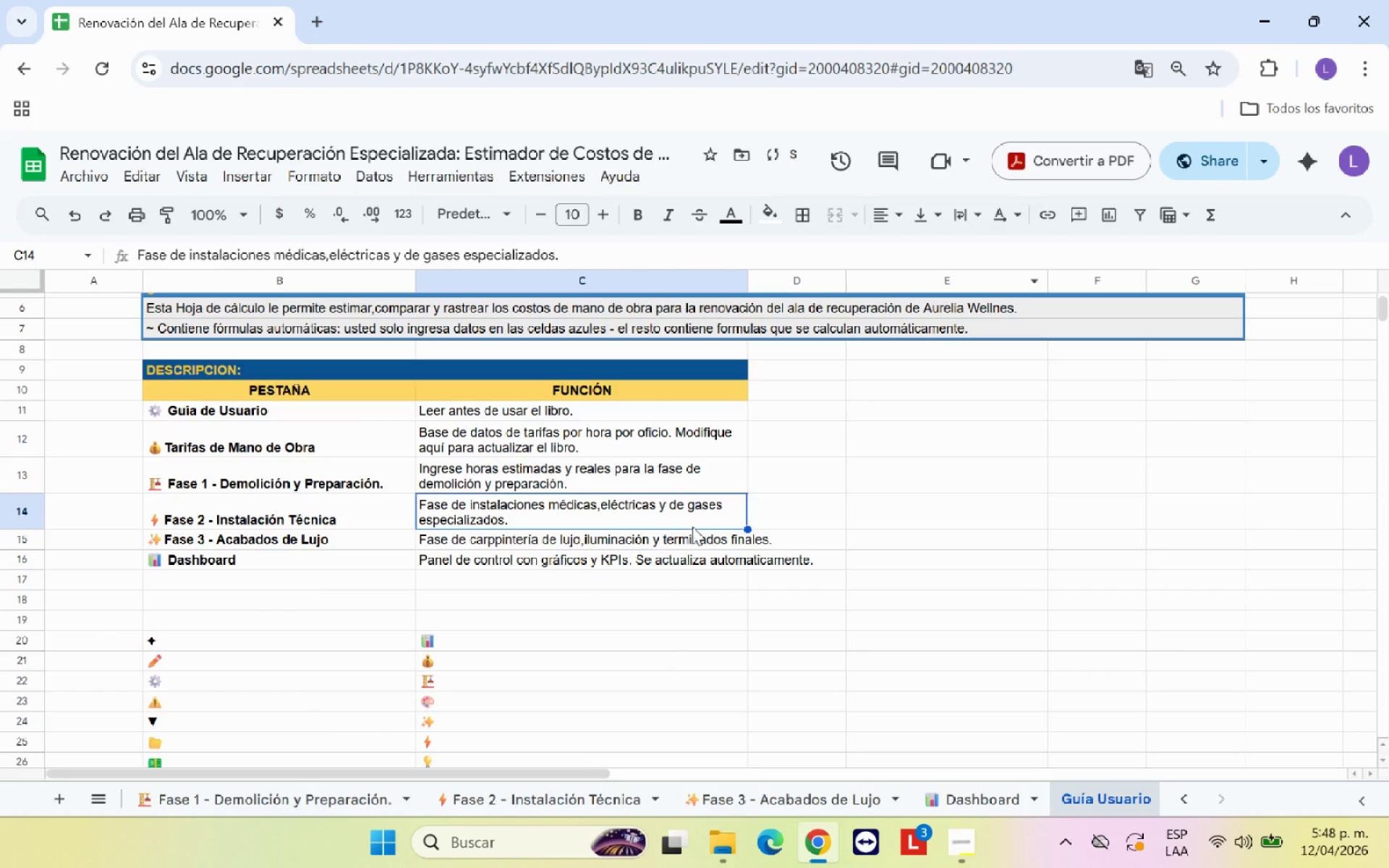 
left_click([684, 537])
 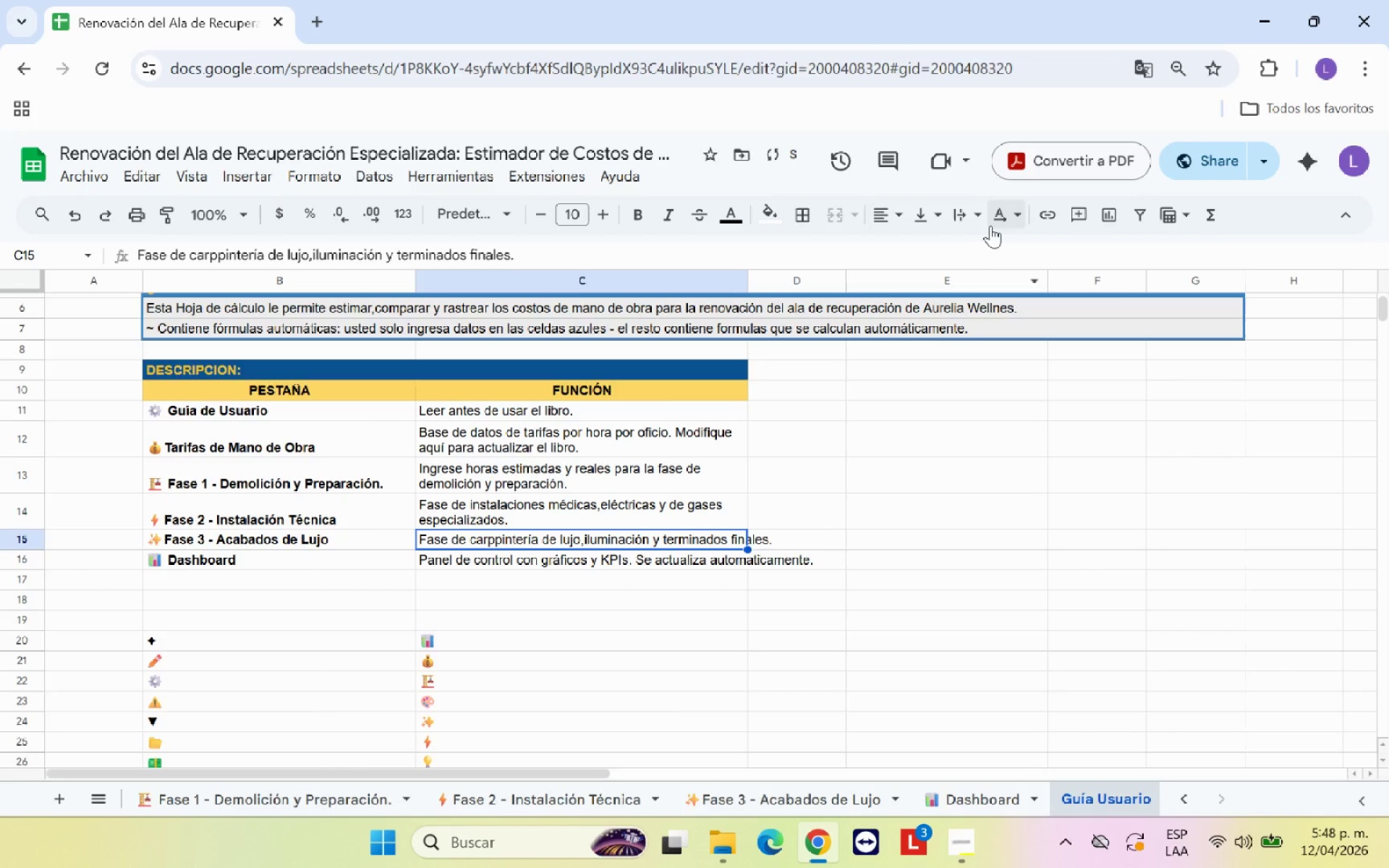 
left_click([973, 223])
 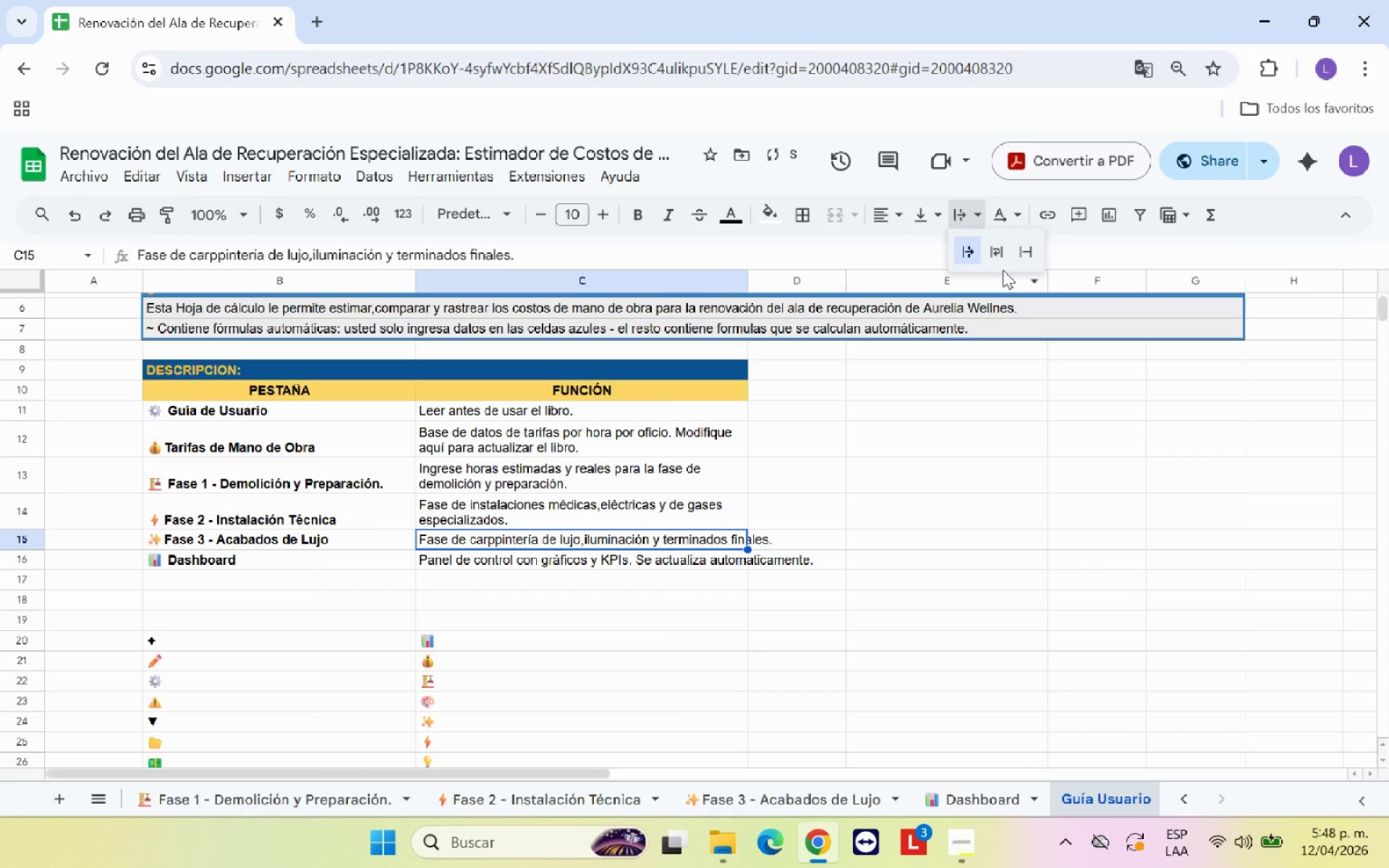 
left_click([1002, 258])
 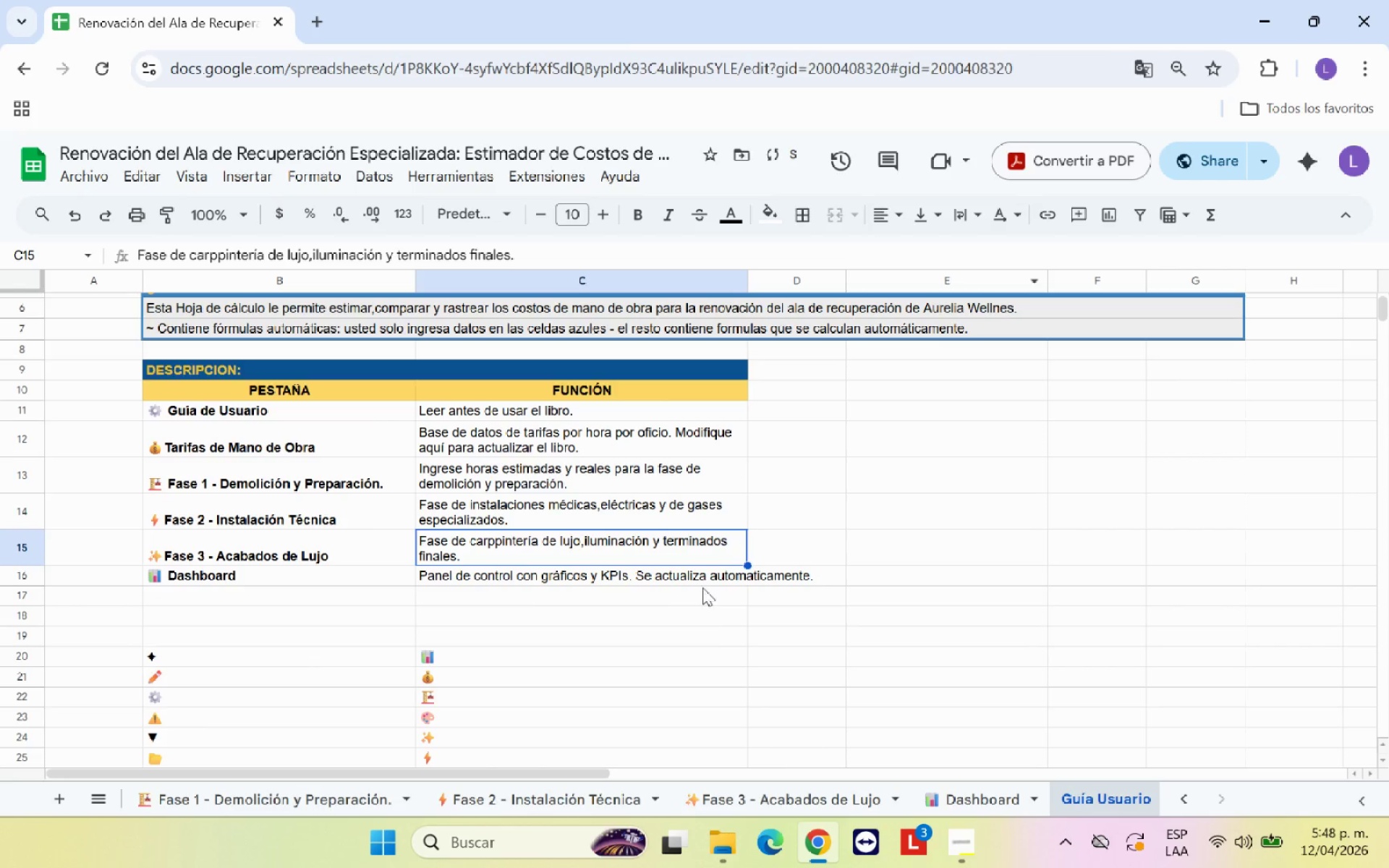 
left_click([705, 577])
 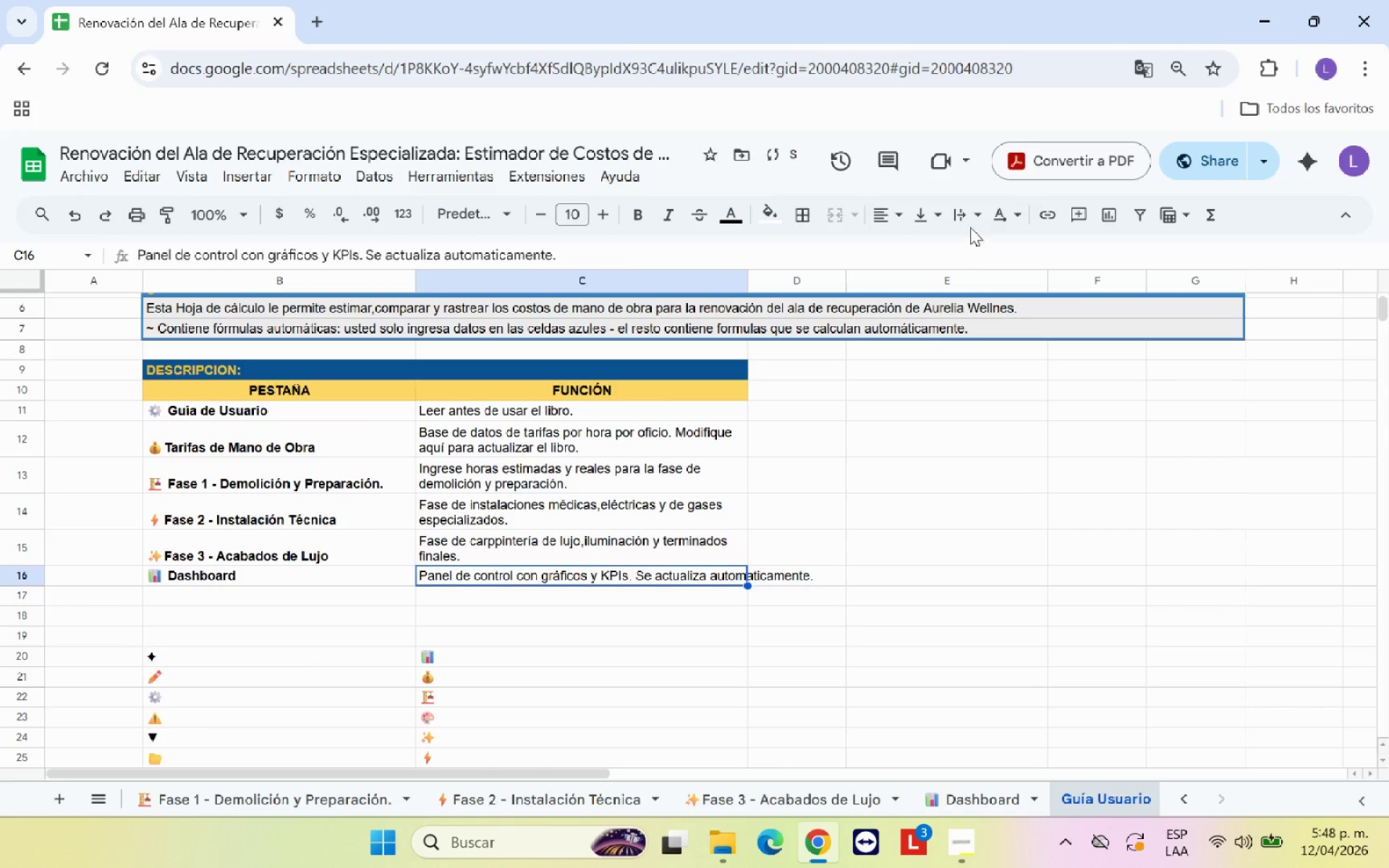 
left_click([957, 219])
 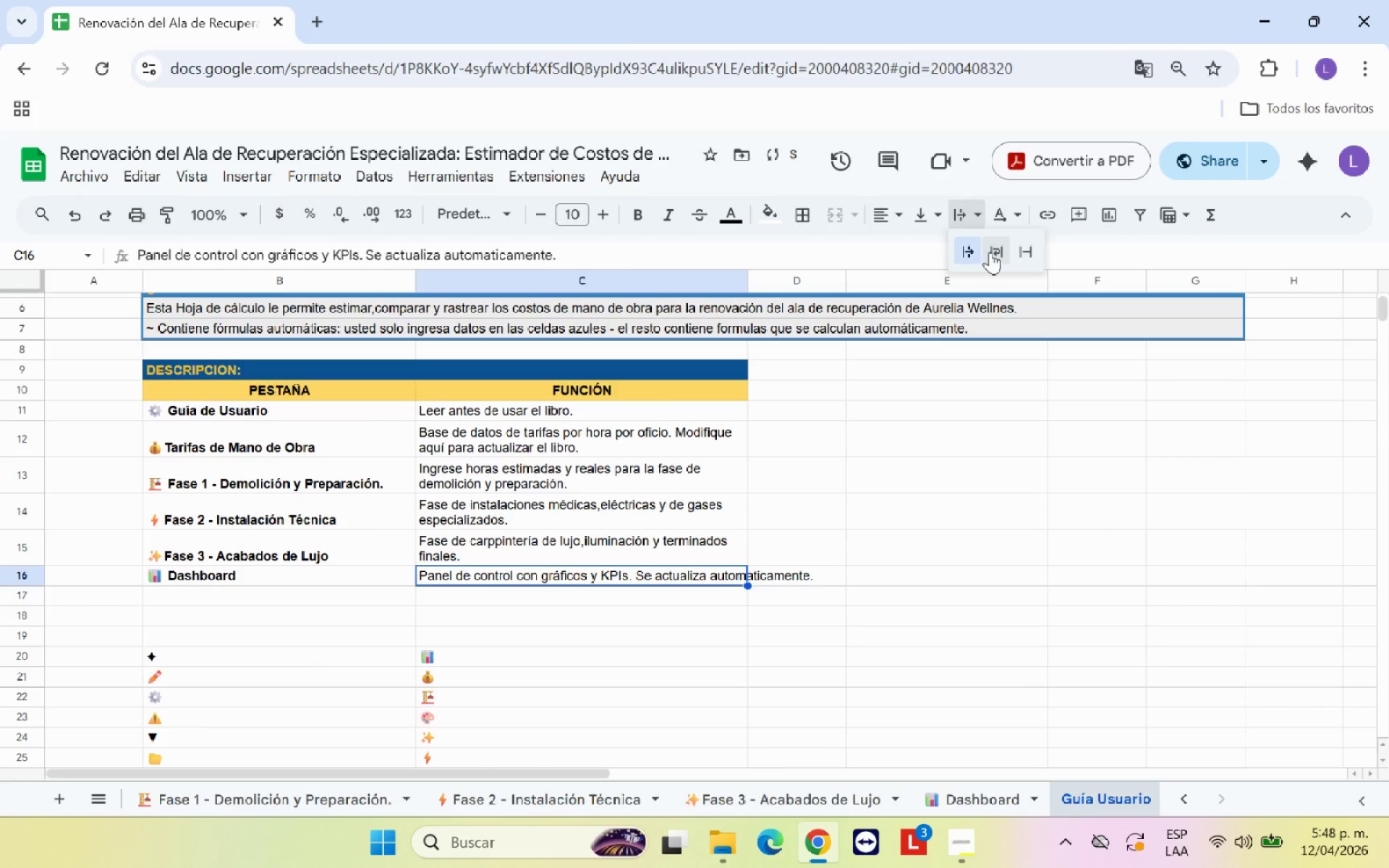 
left_click([993, 252])
 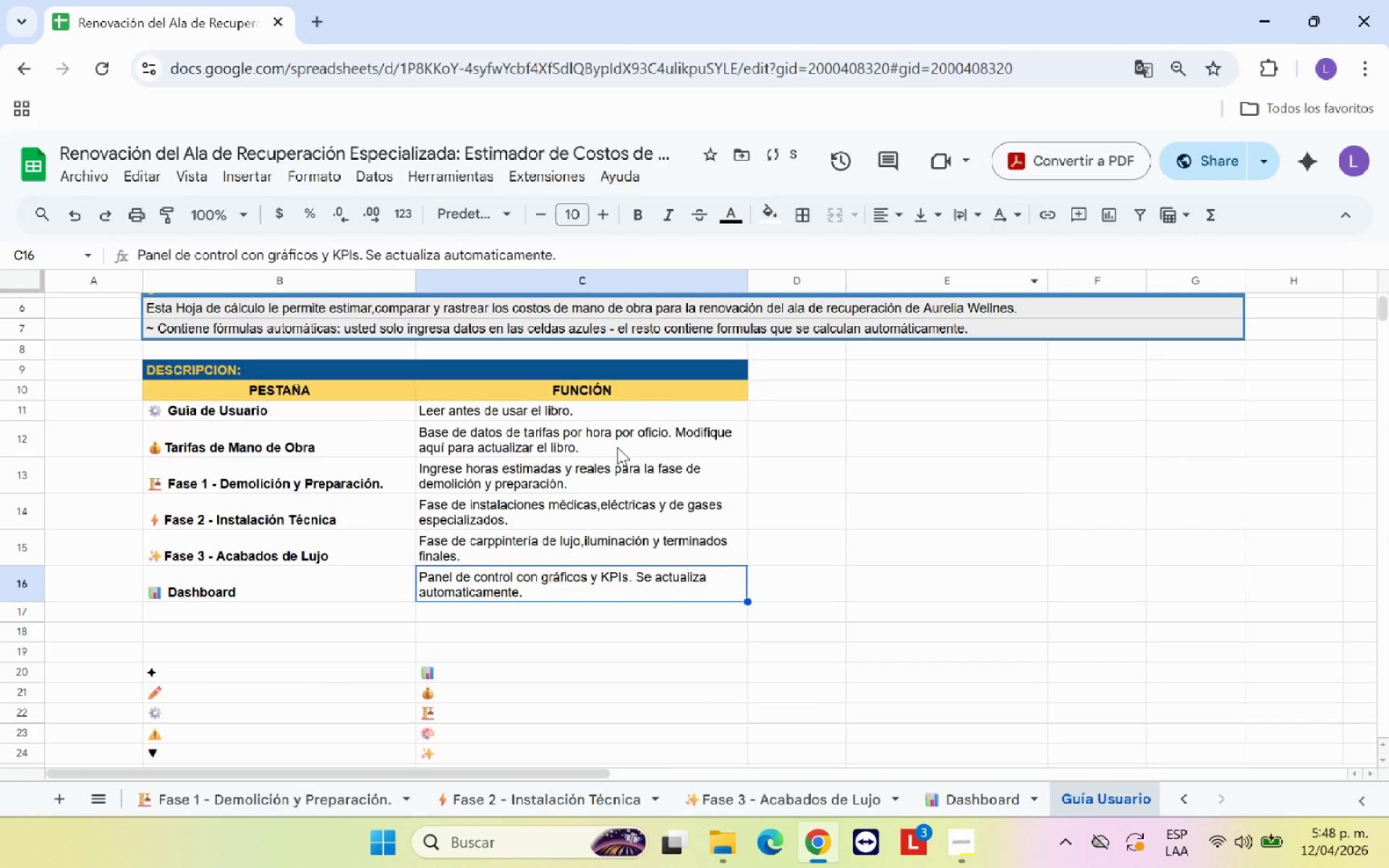 
left_click([878, 509])
 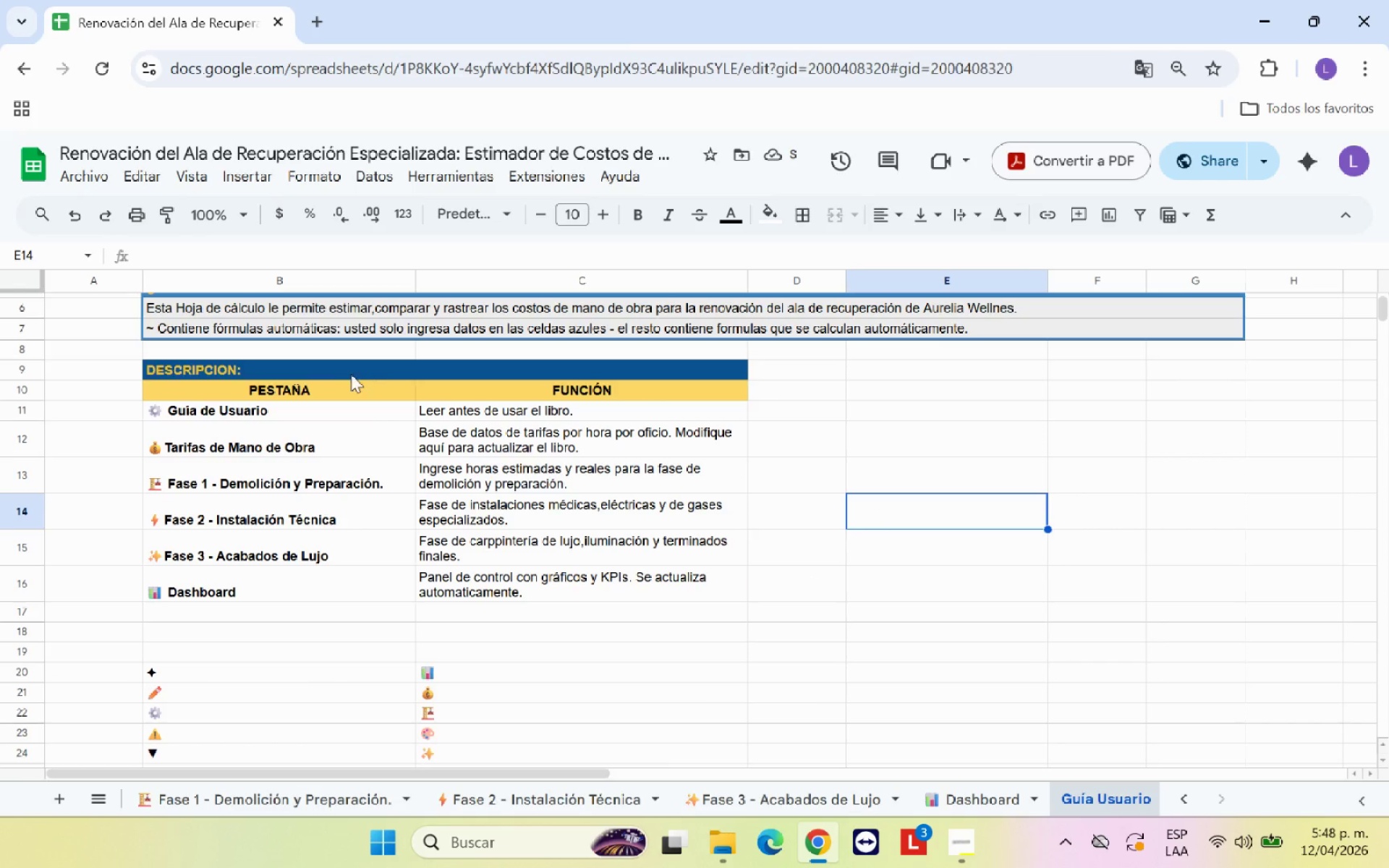 
left_click([299, 371])
 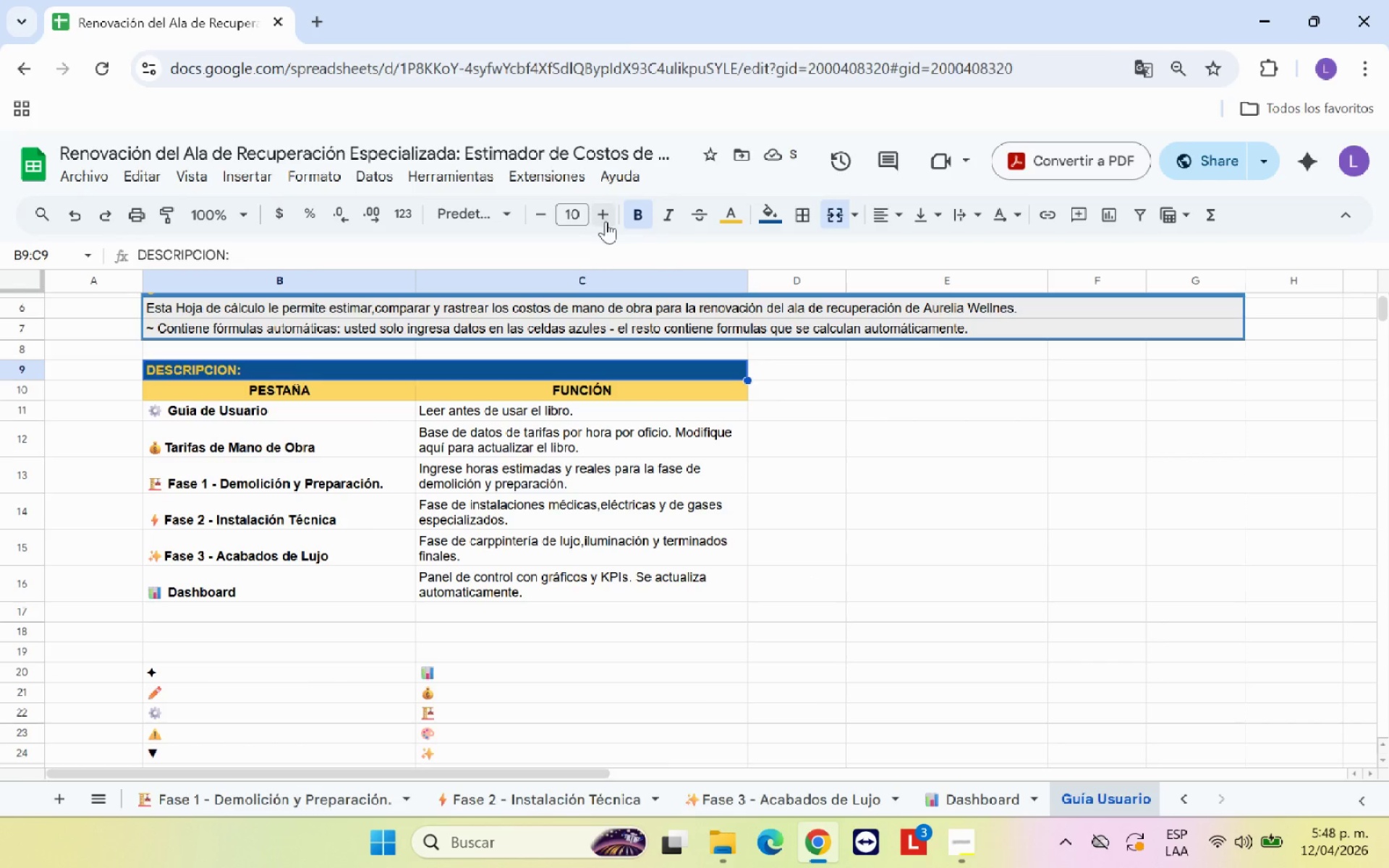 
double_click([606, 221])
 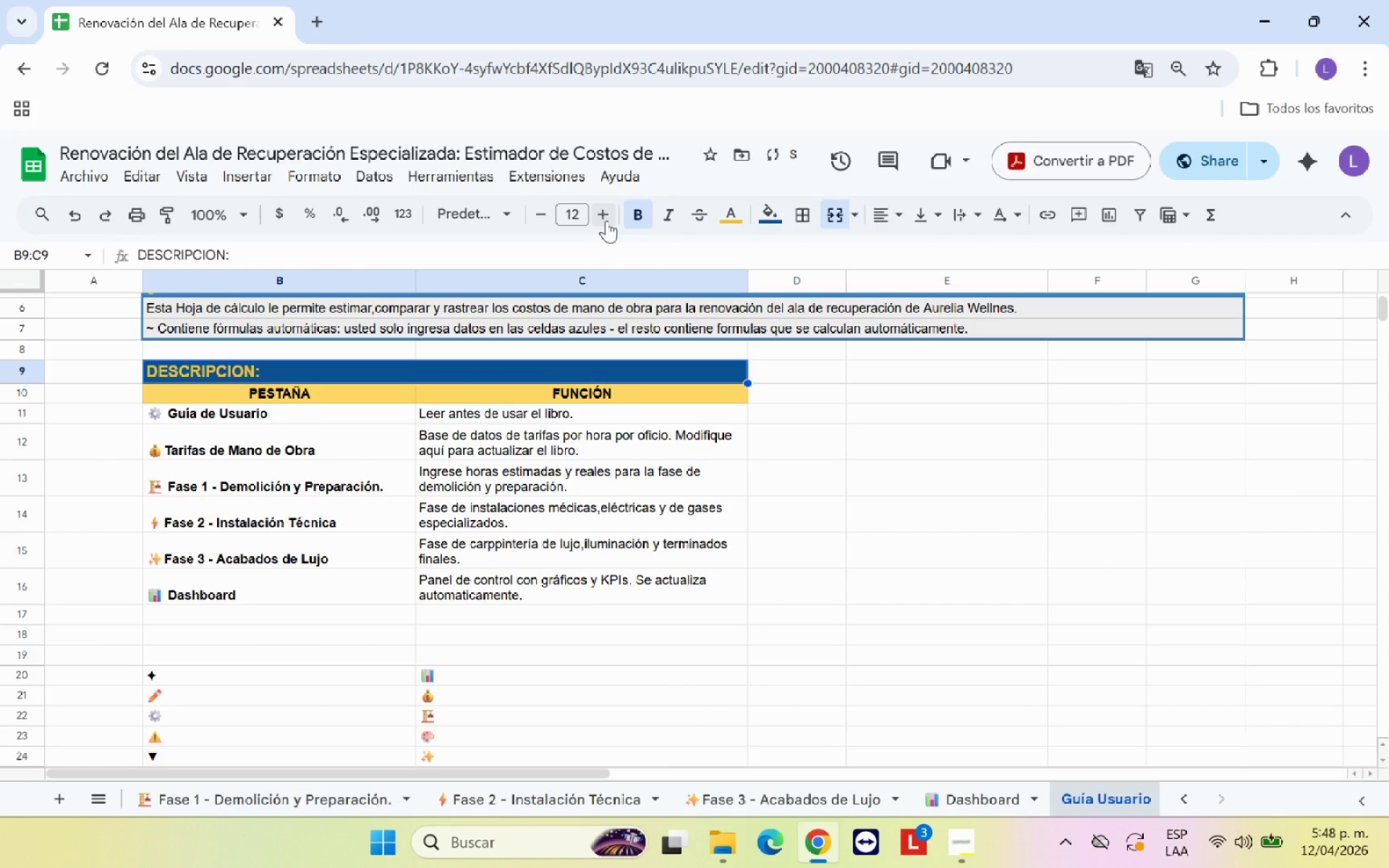 
triple_click([606, 221])
 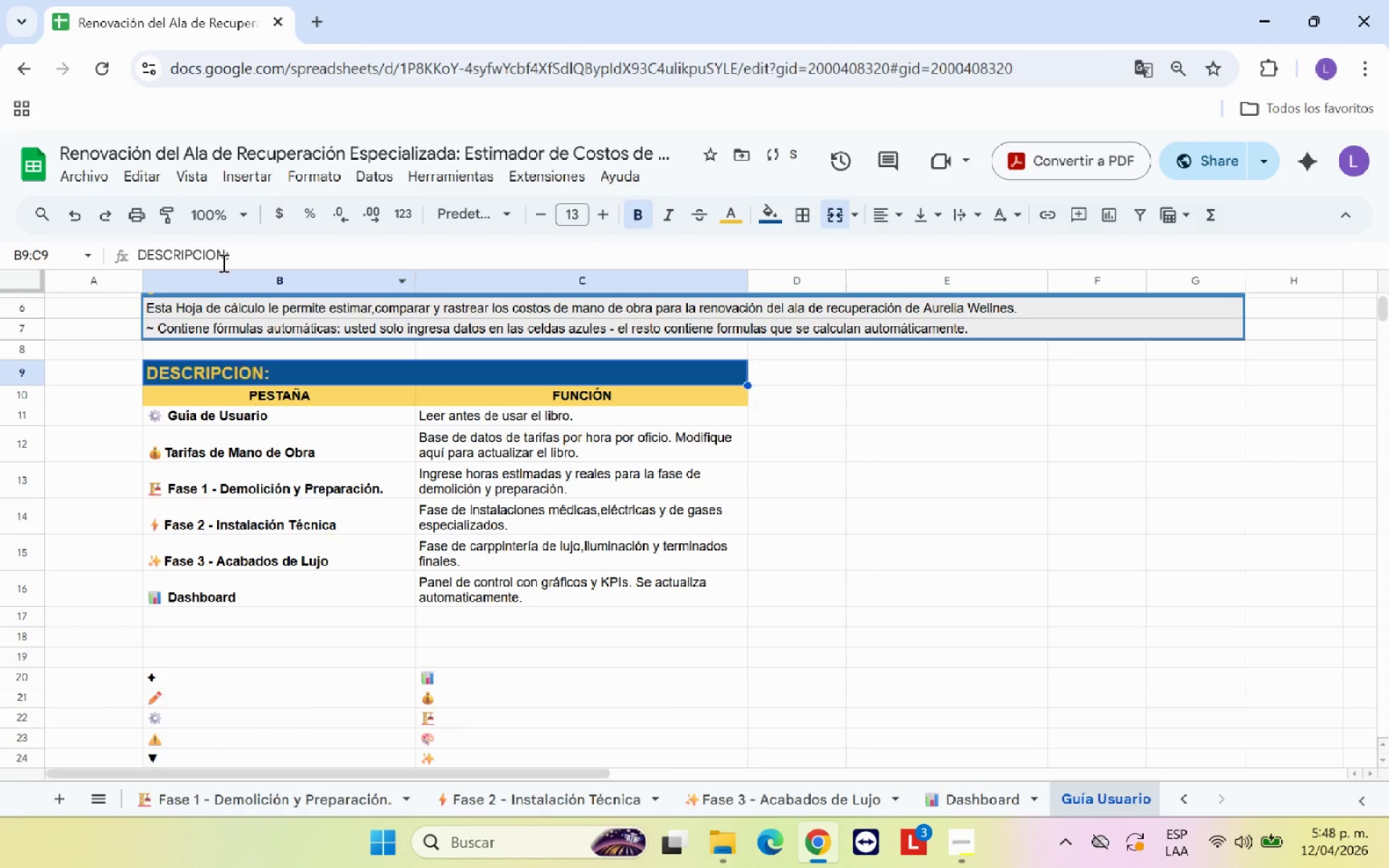 
left_click([216, 258])
 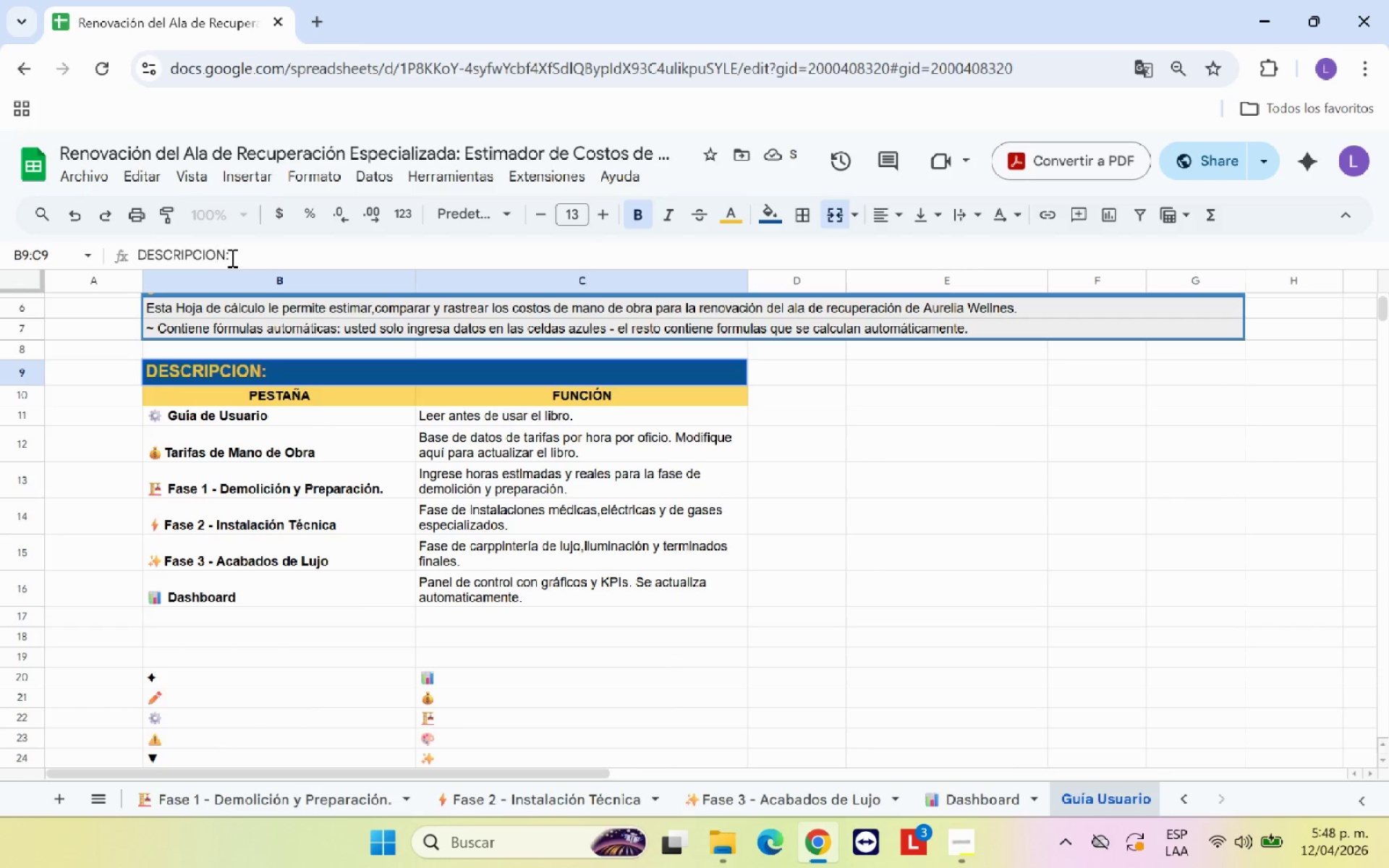 
key(Backspace)
 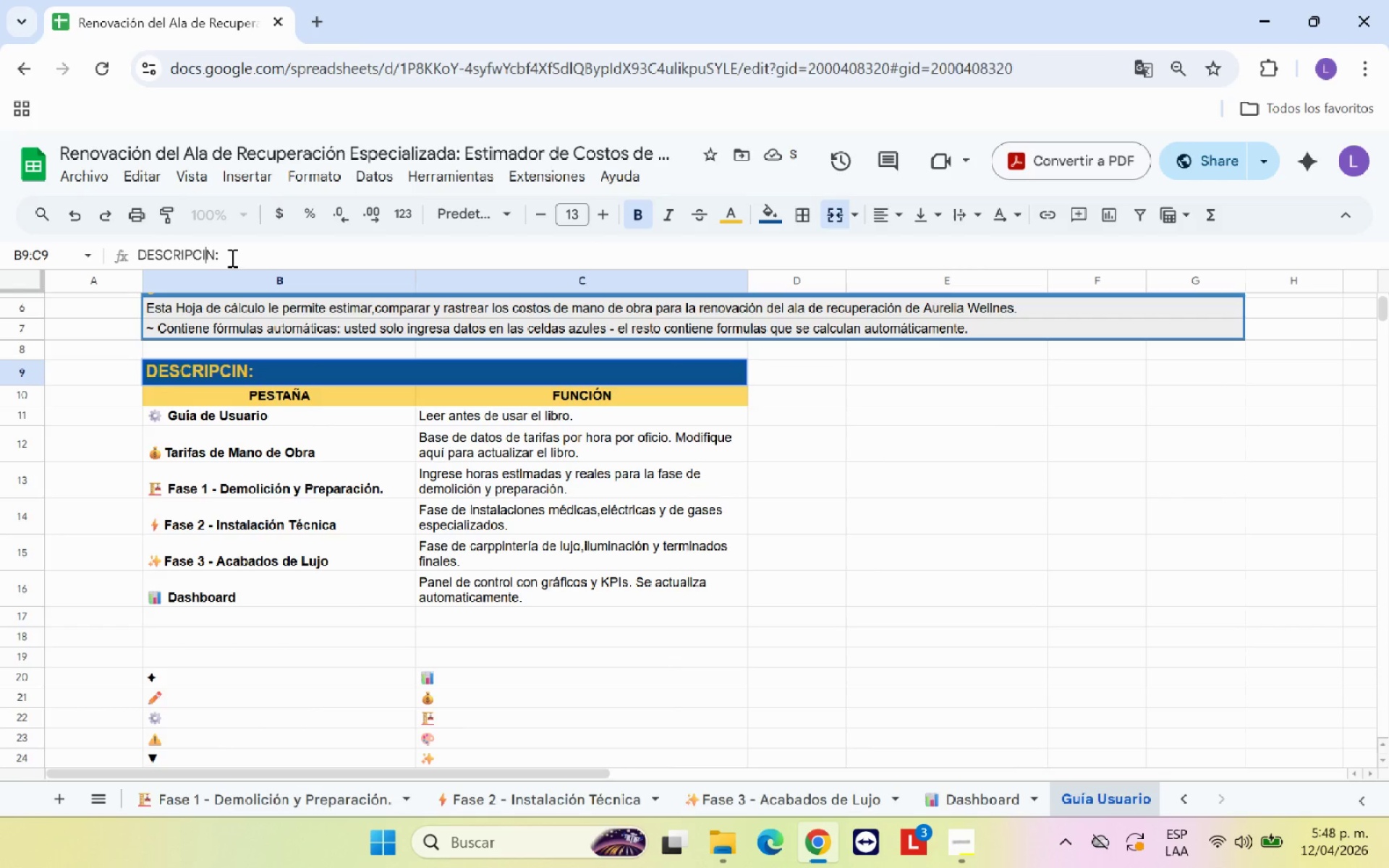 
key(CapsLock)
 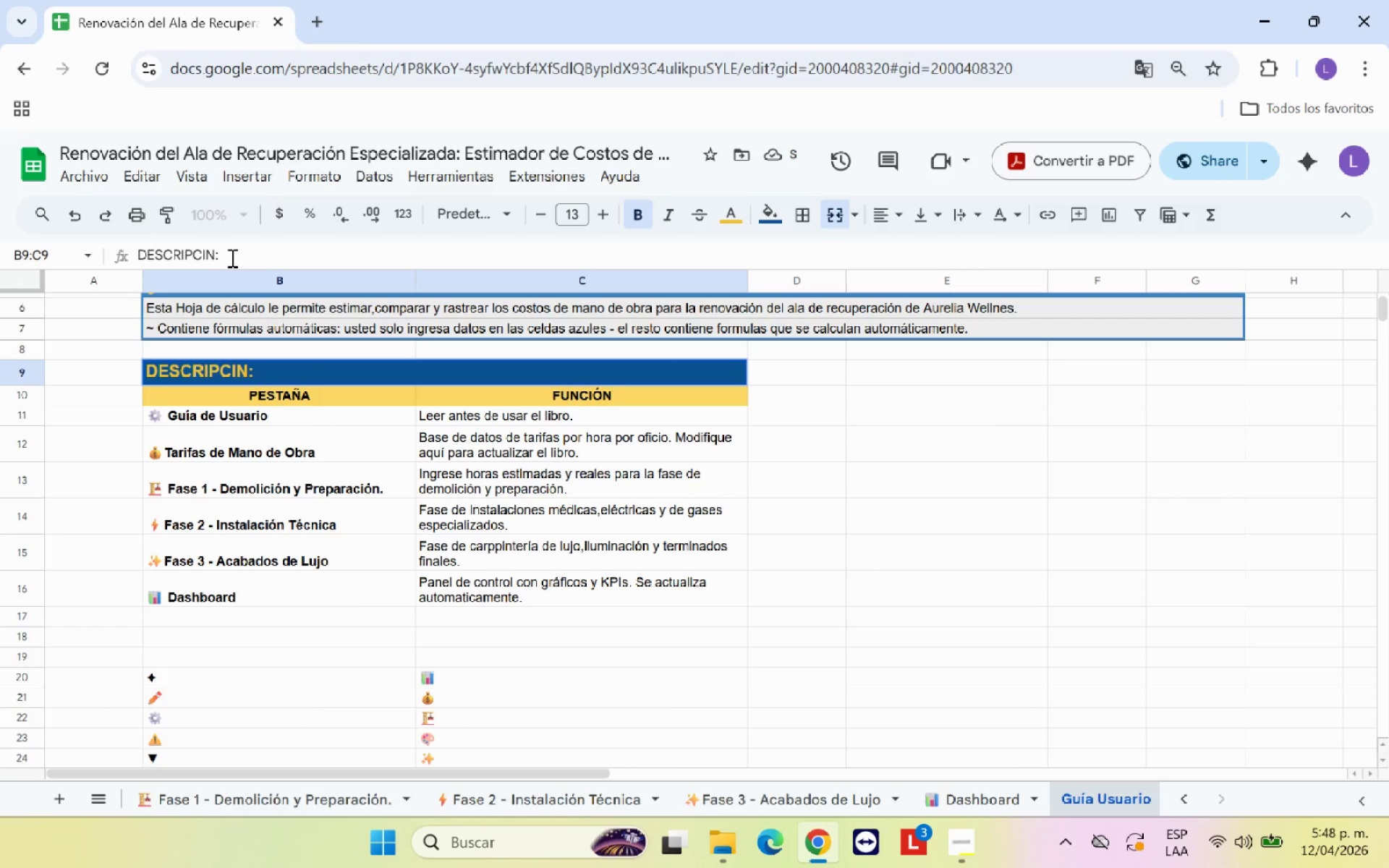 
hold_key(key=O, duration=0.34)
 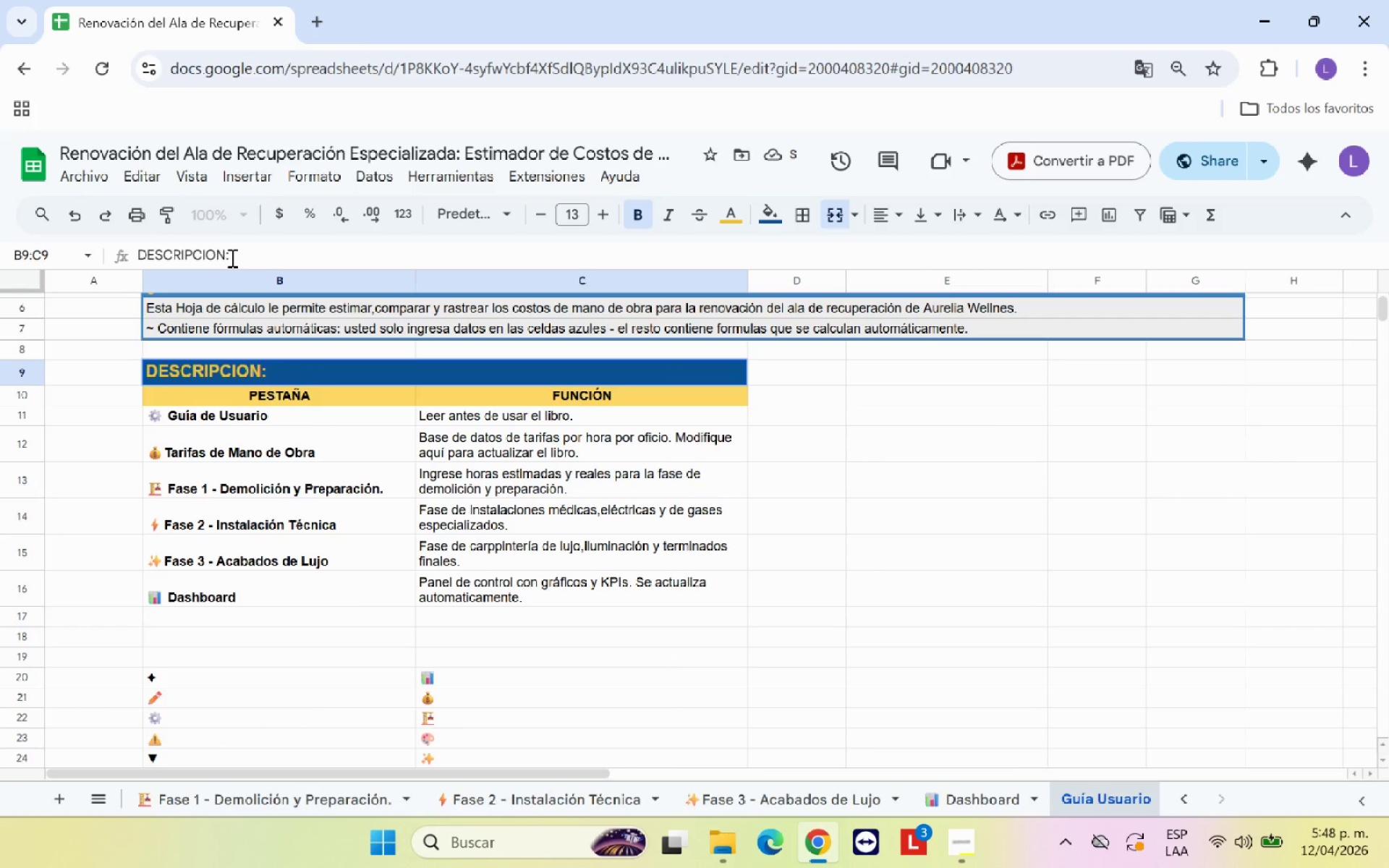 
hold_key(key=Semicolon, duration=0.31)
 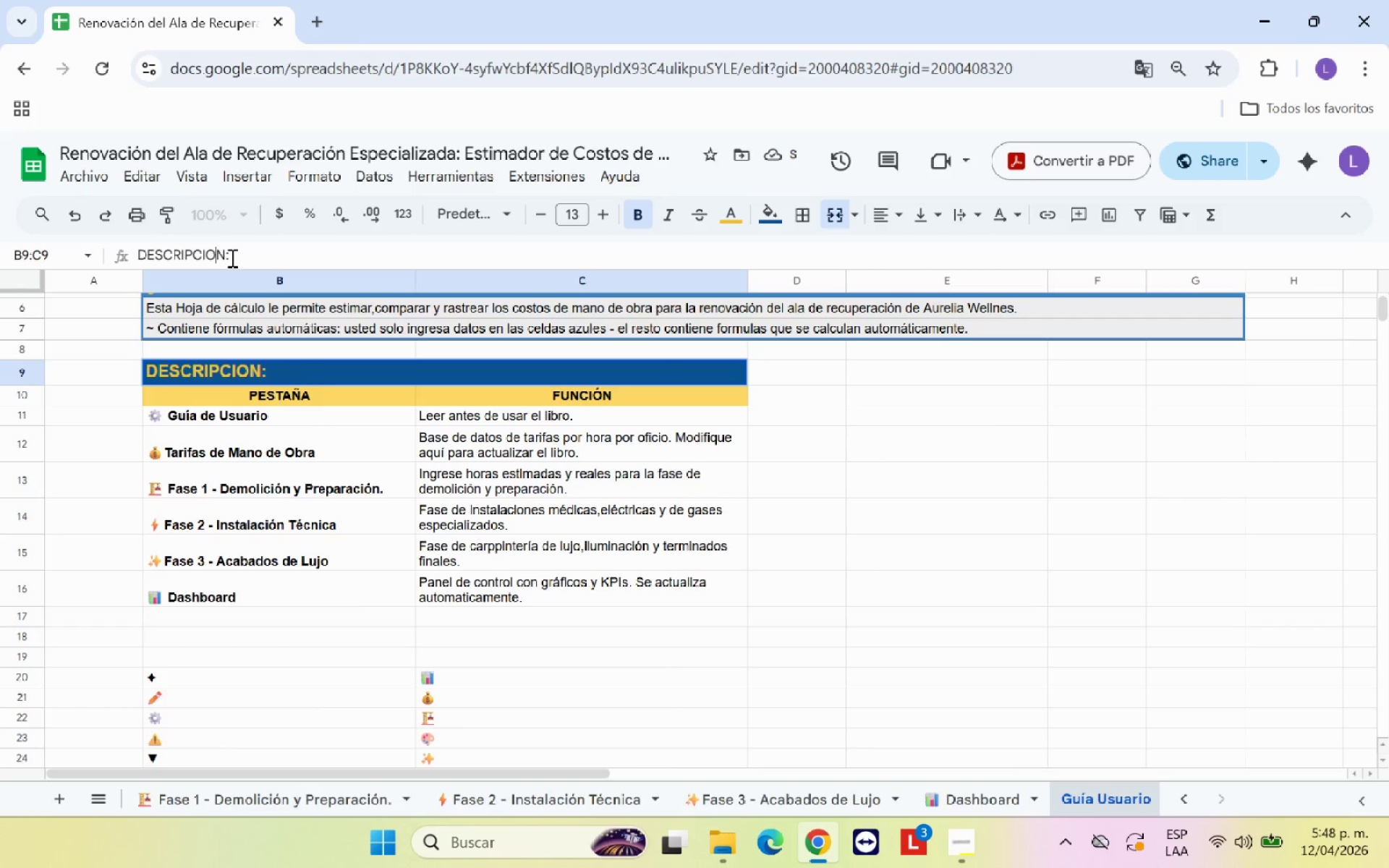 
key(Backspace)
 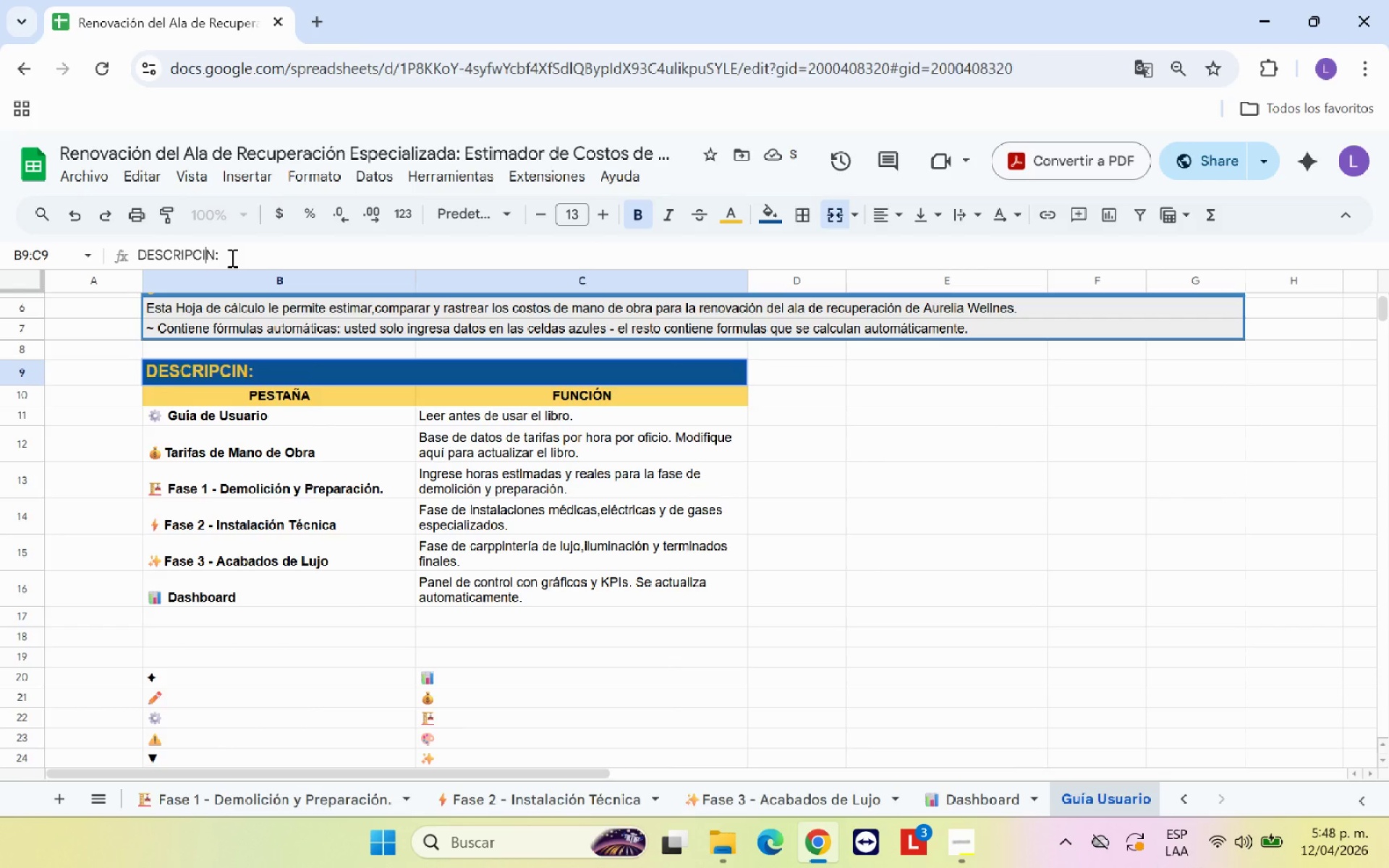 
hold_key(key=O, duration=0.34)
 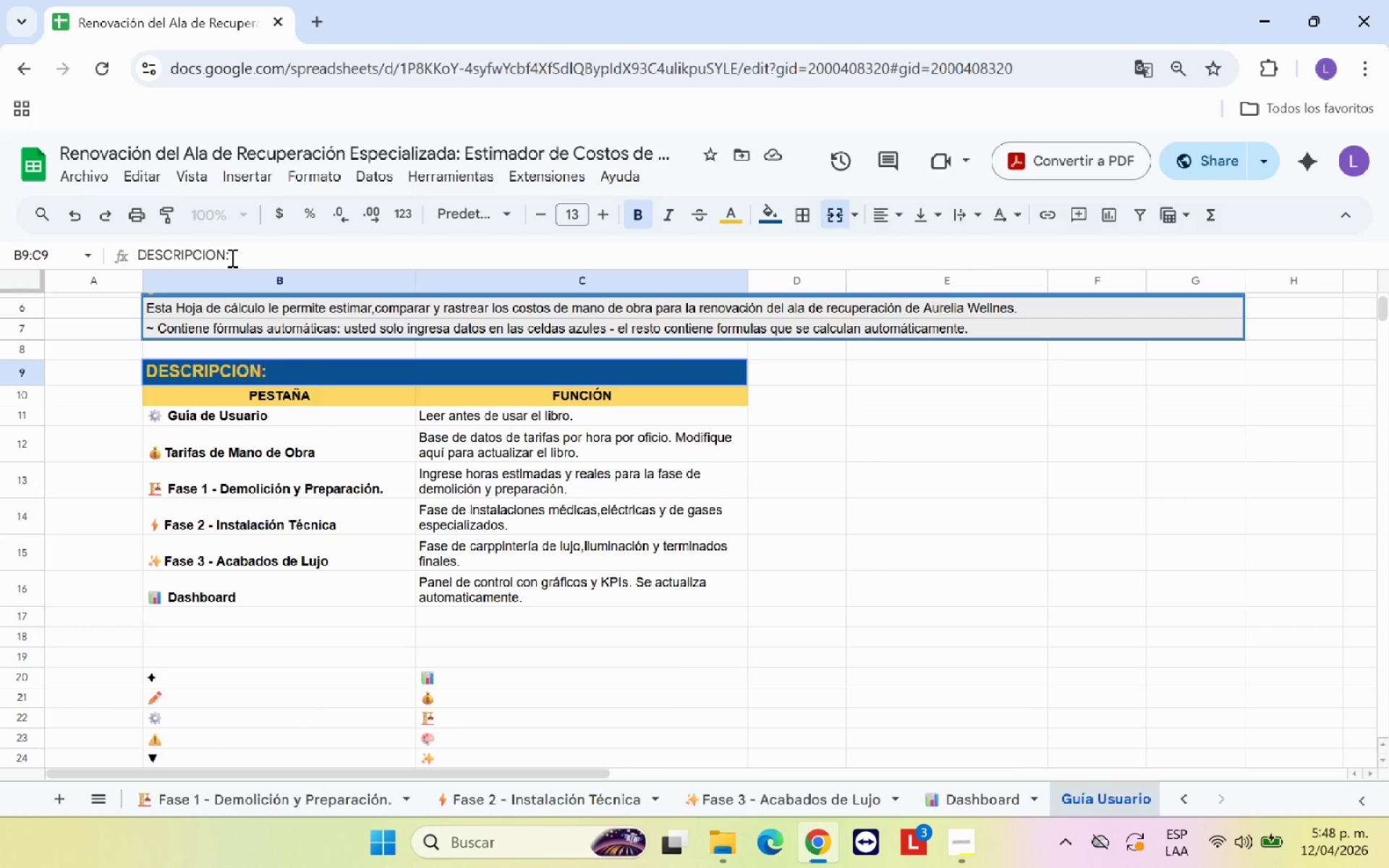 
key(Semicolon)
 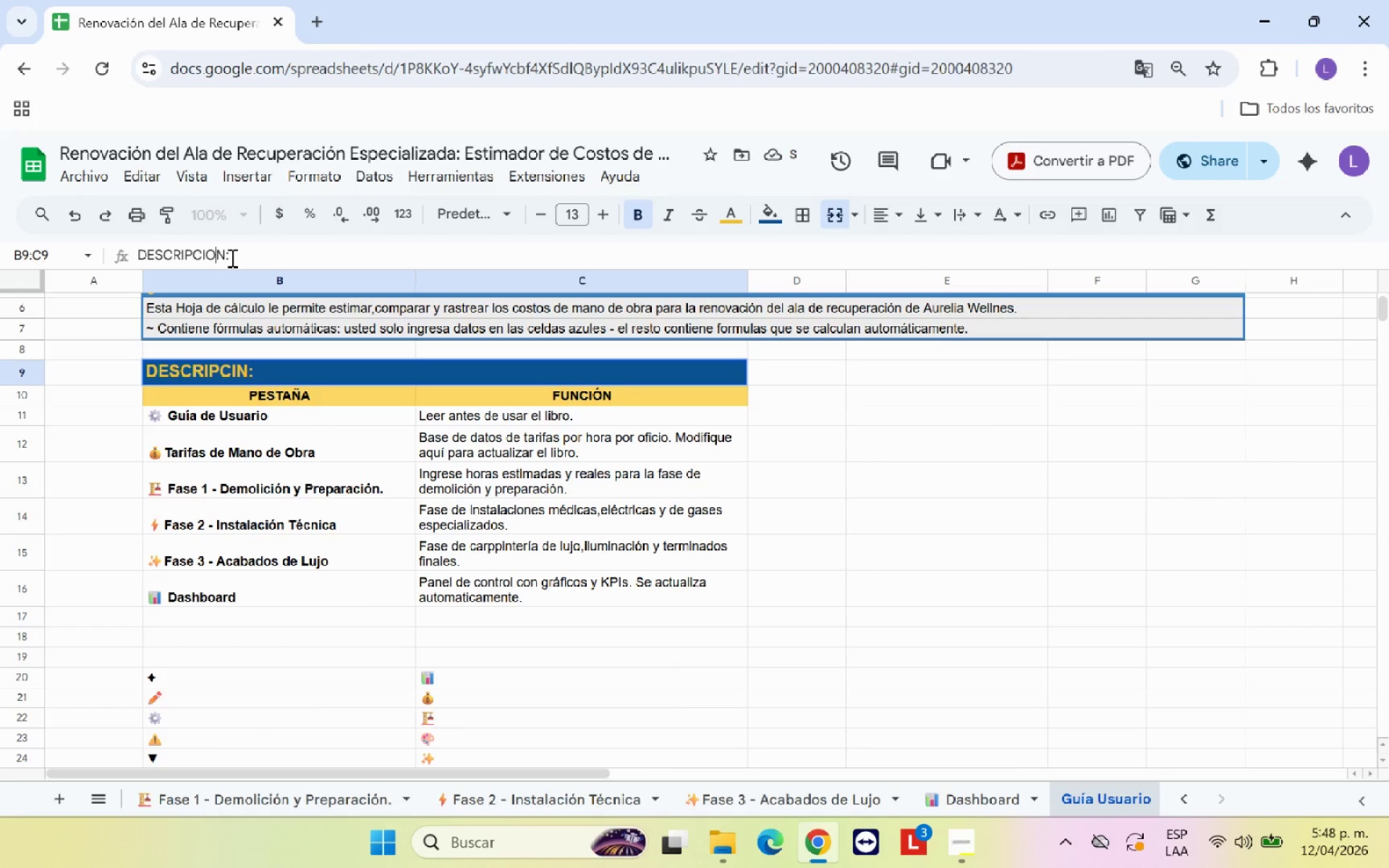 
key(Backspace)
 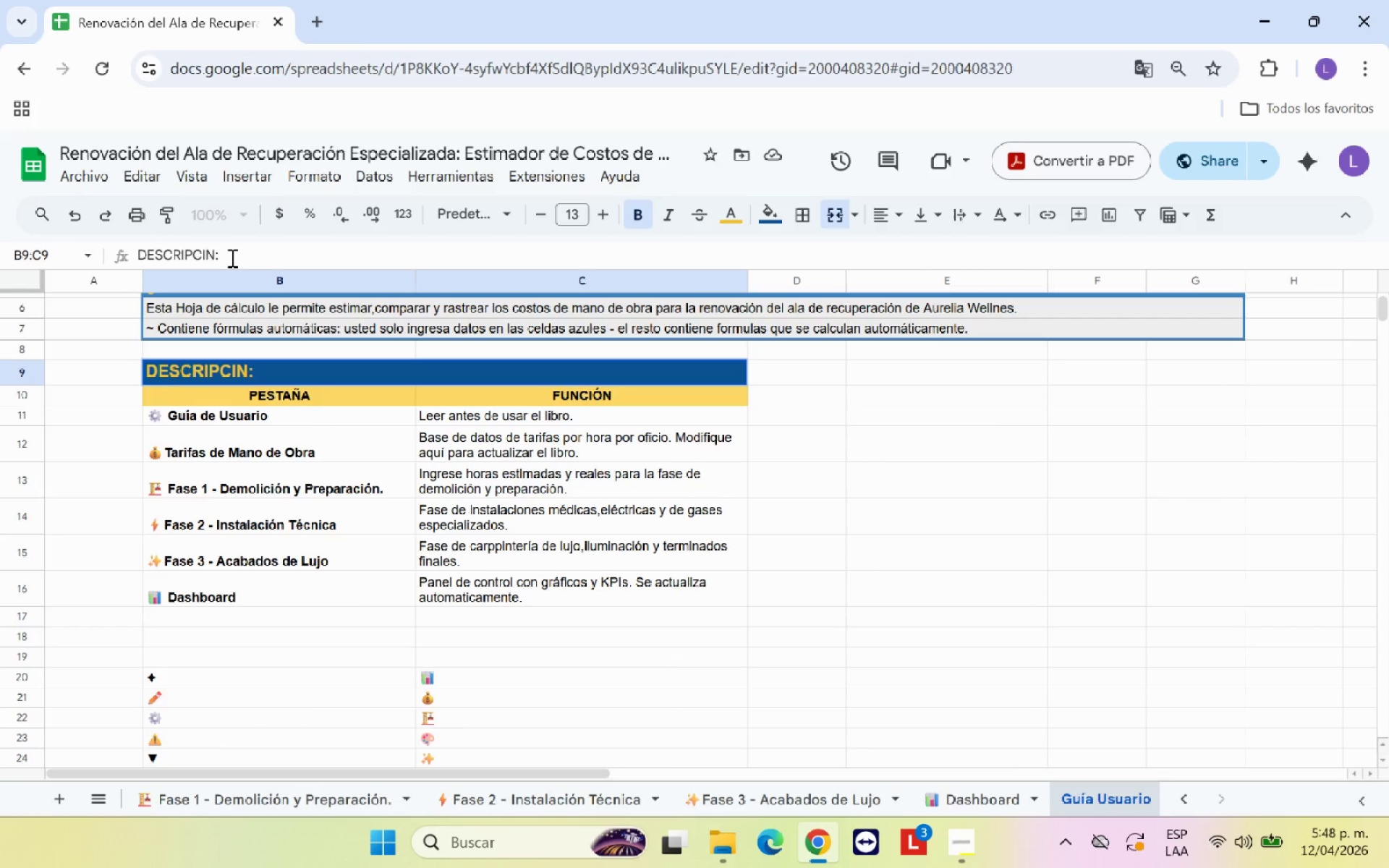 
hold_key(key=Semicolon, duration=0.34)
 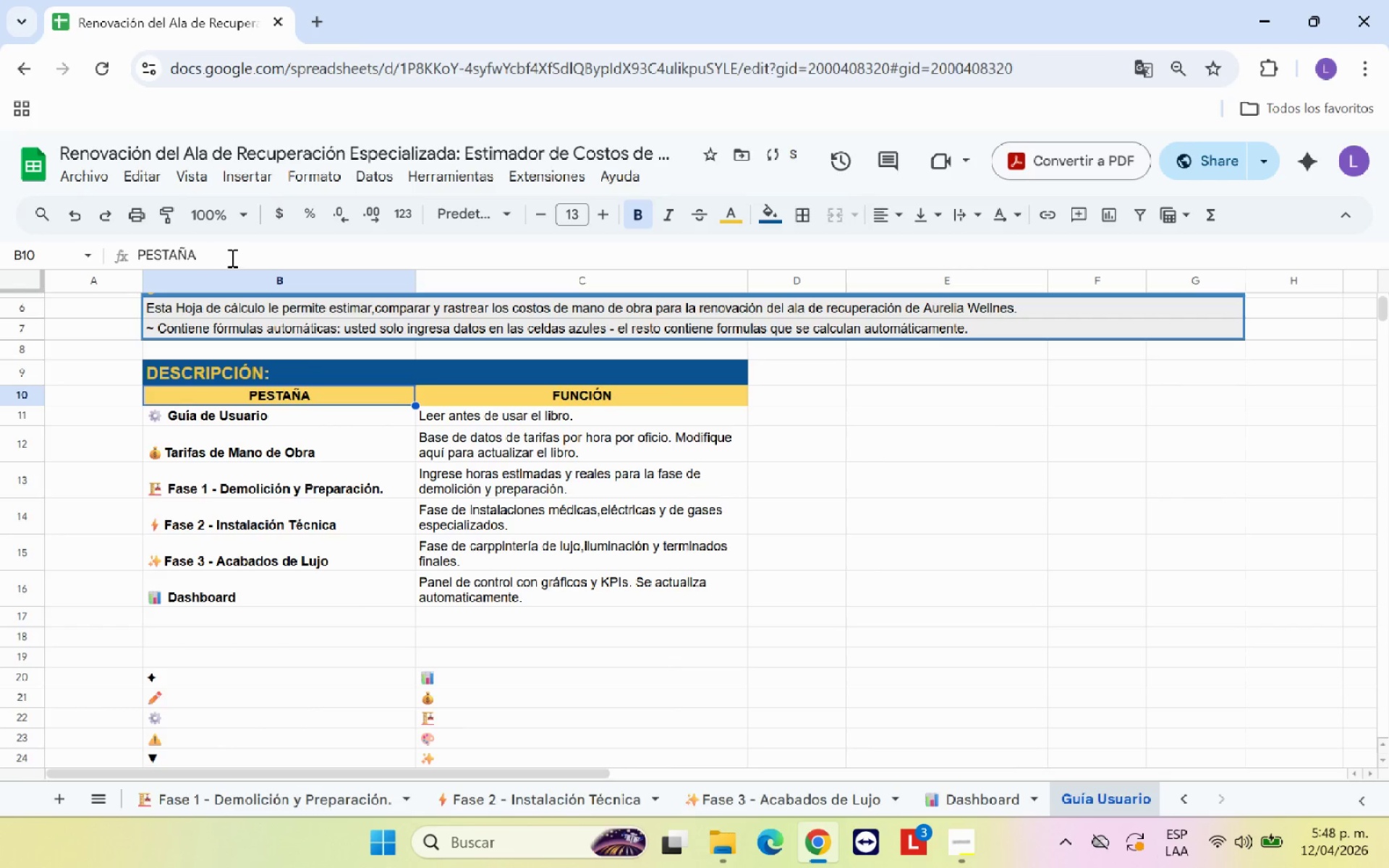 
hold_key(key=O, duration=0.33)
 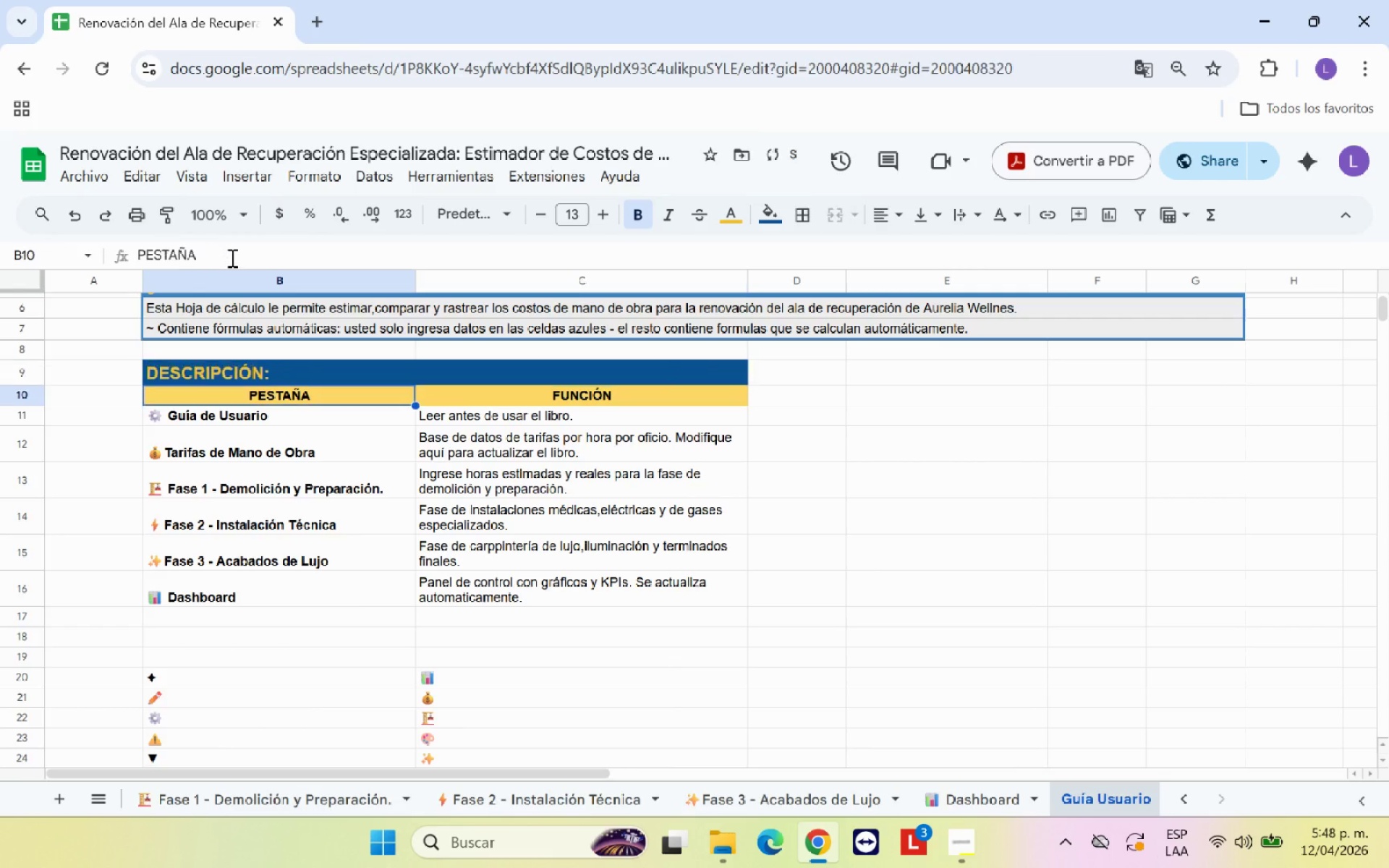 
key(Enter)
 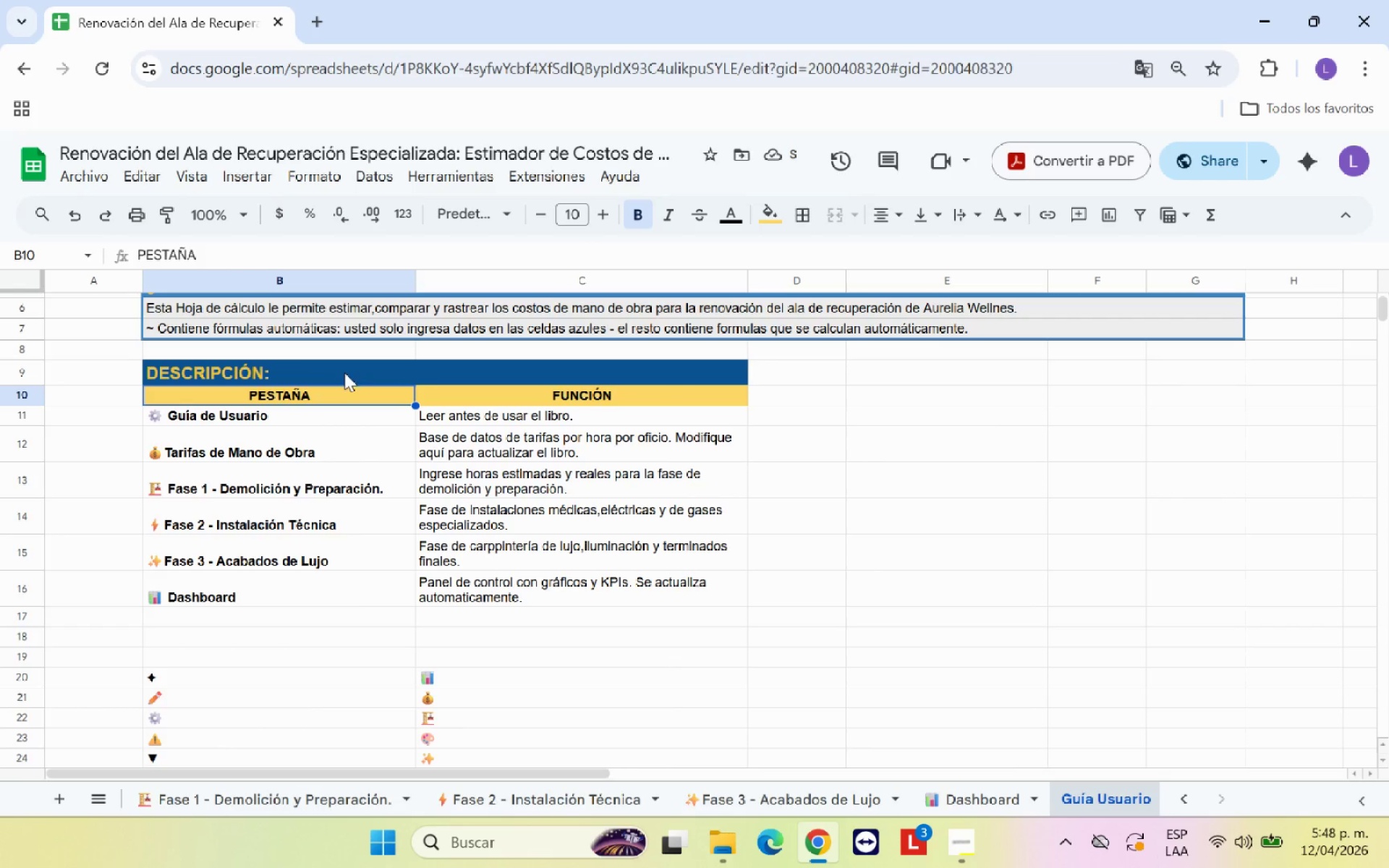 
wait(5.33)
 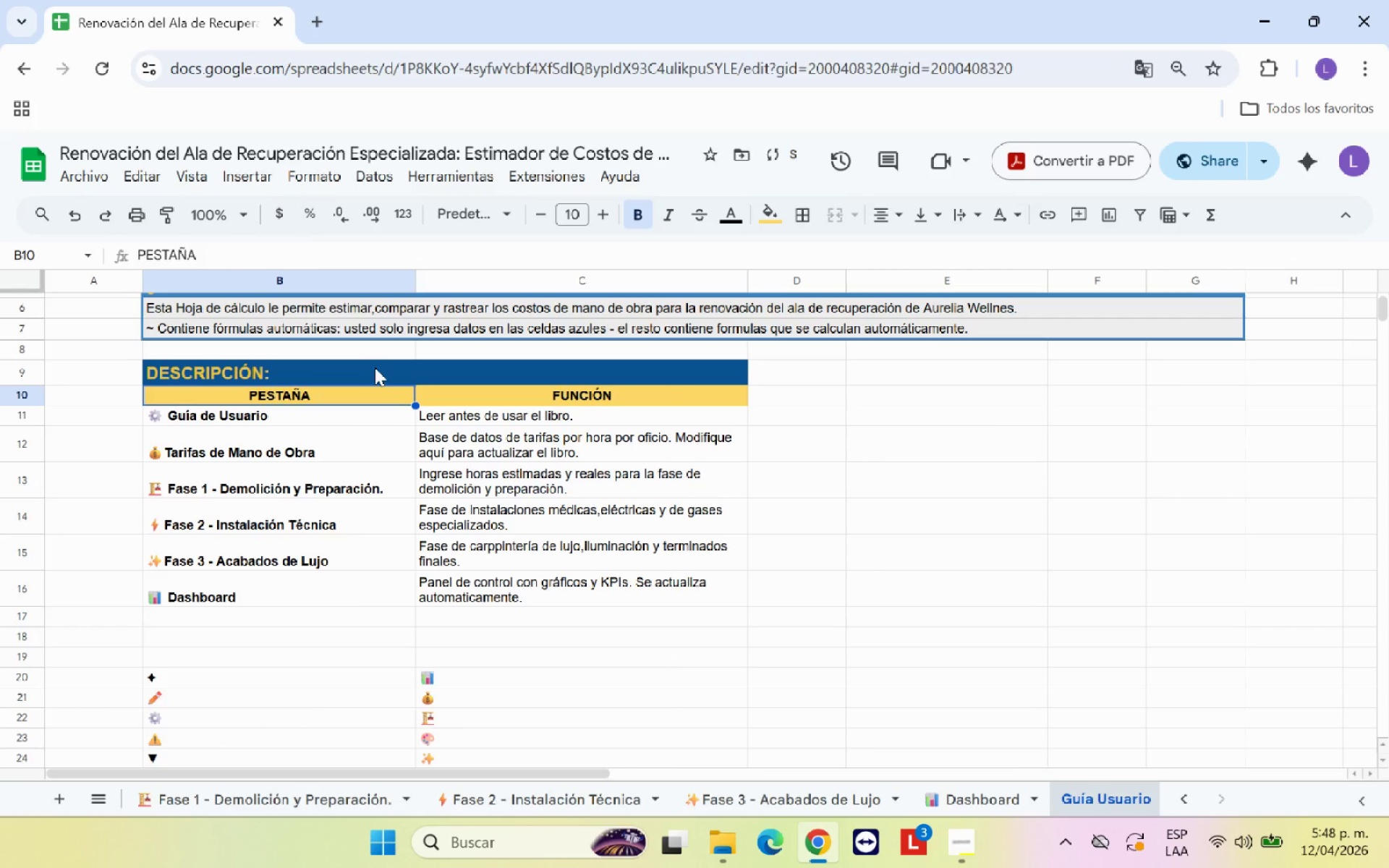 
left_click_drag(start_coordinate=[370, 373], to_coordinate=[500, 596])
 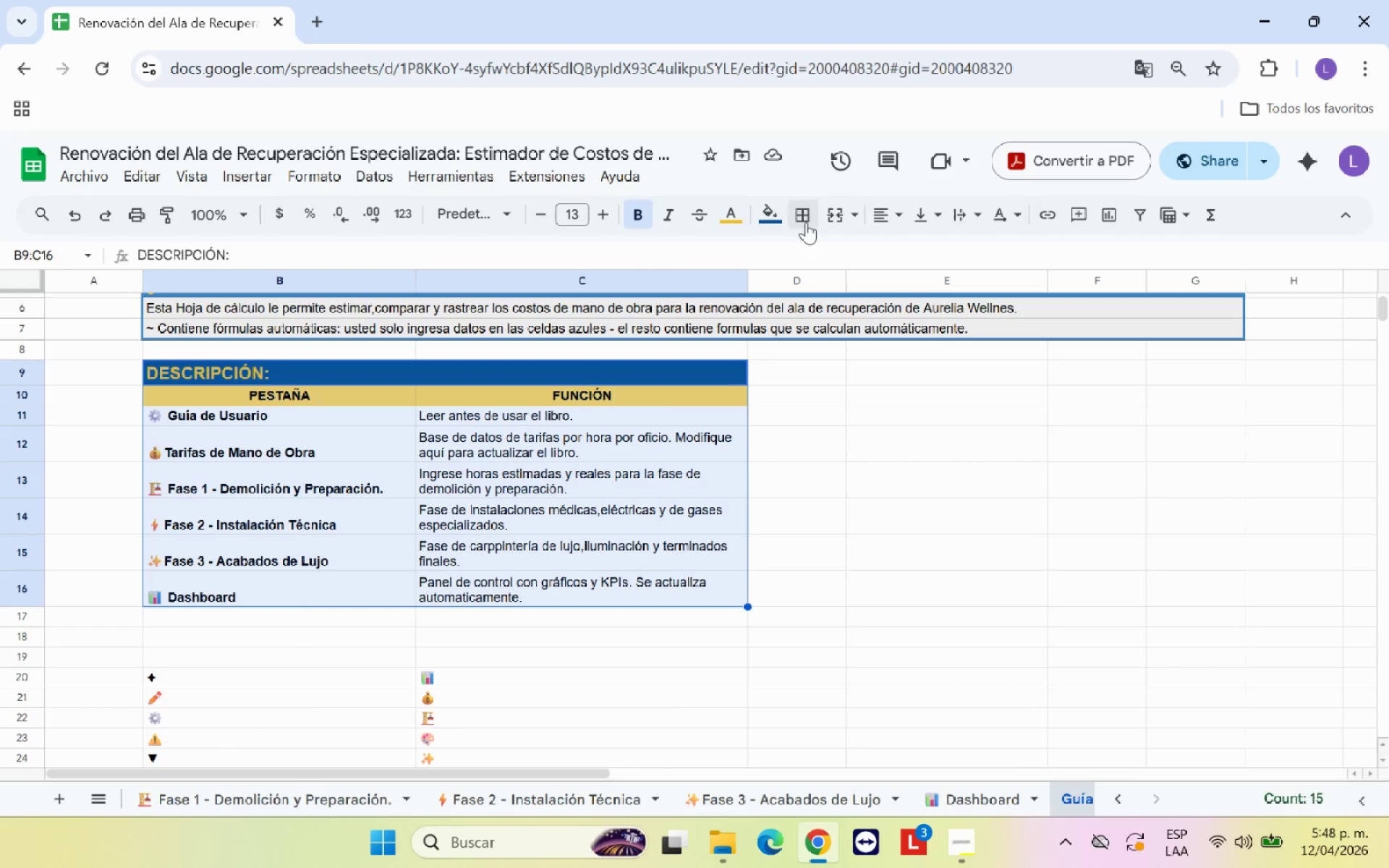 
left_click([812, 222])
 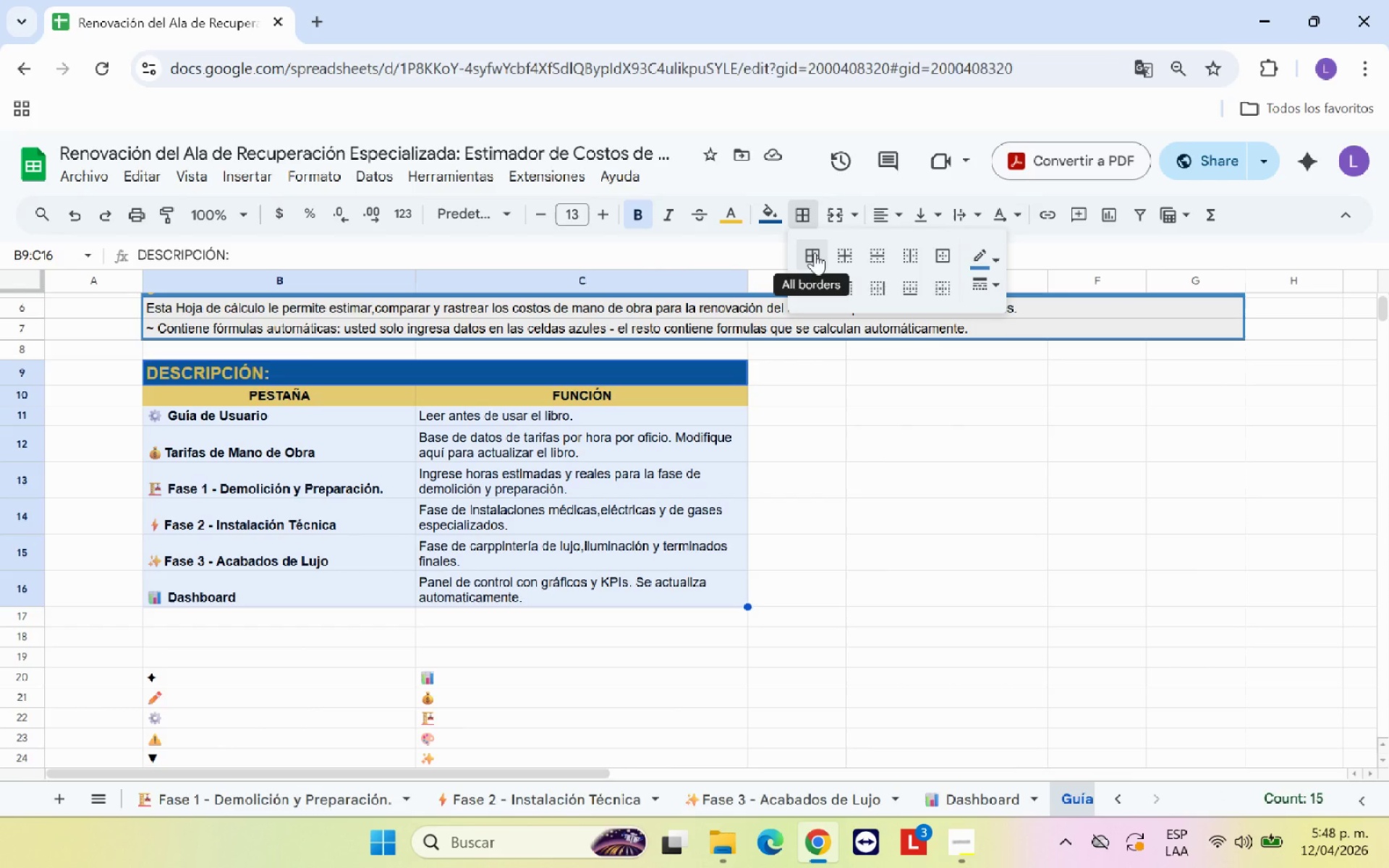 
left_click([815, 252])
 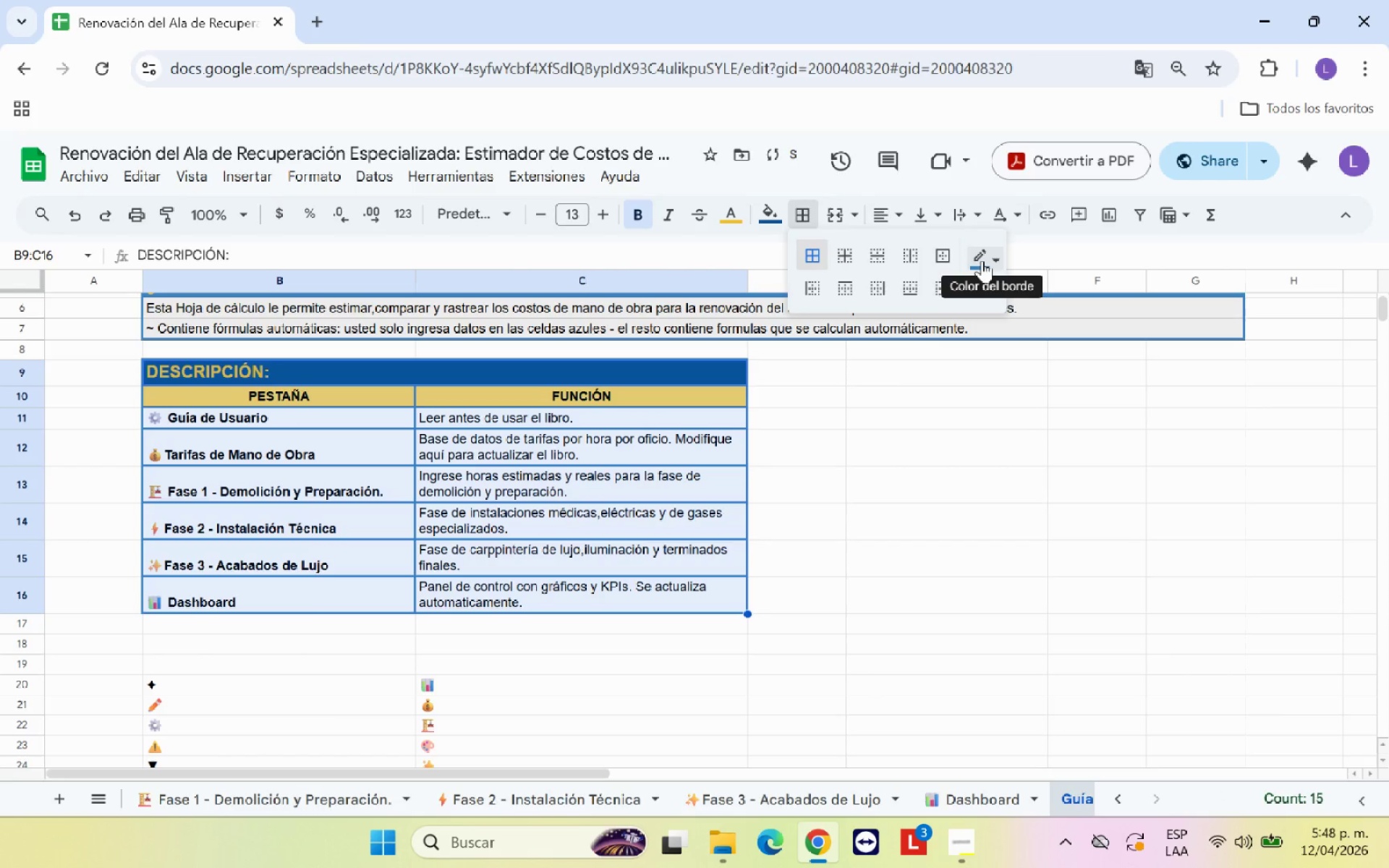 
left_click([989, 259])
 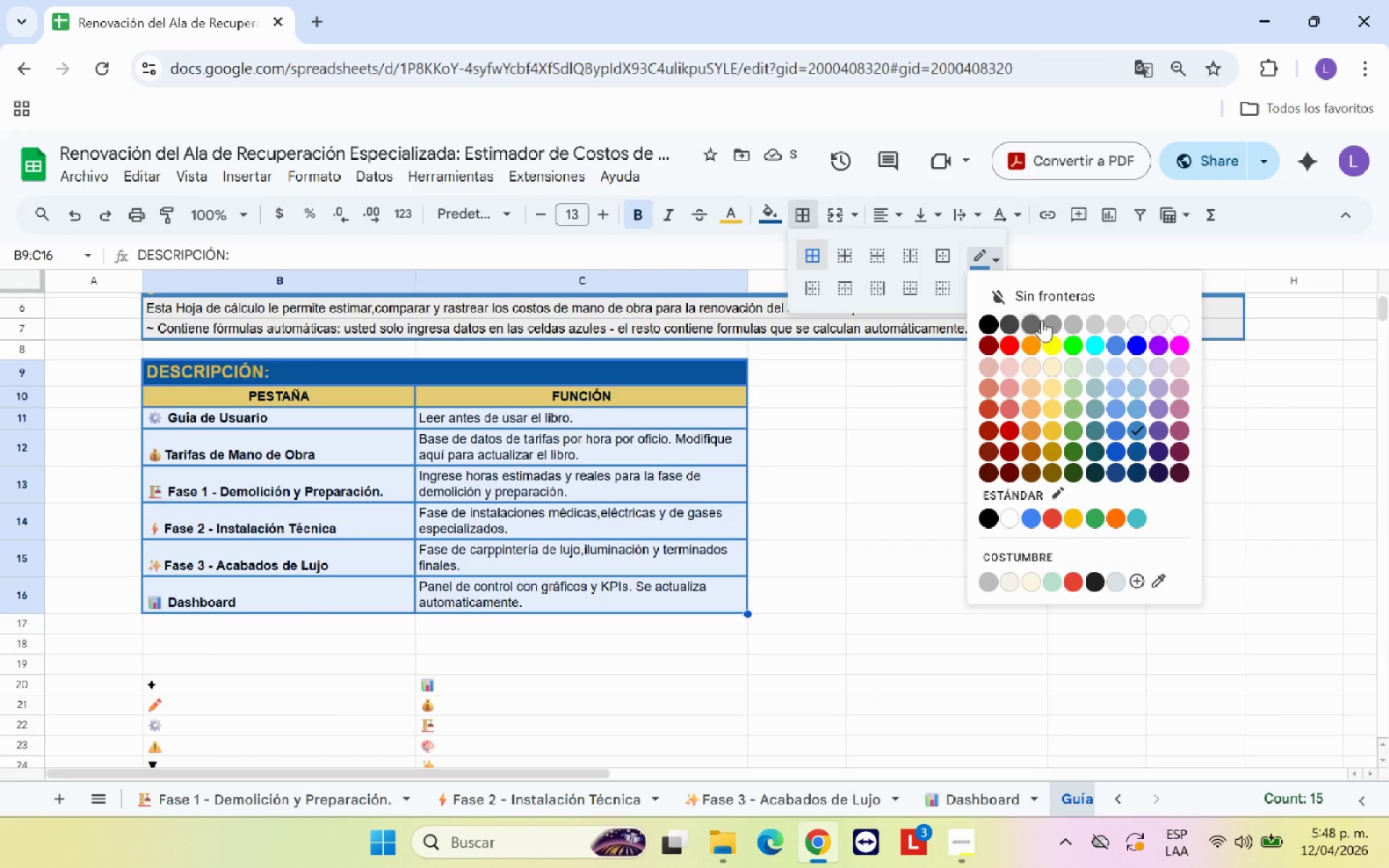 
left_click([1051, 324])
 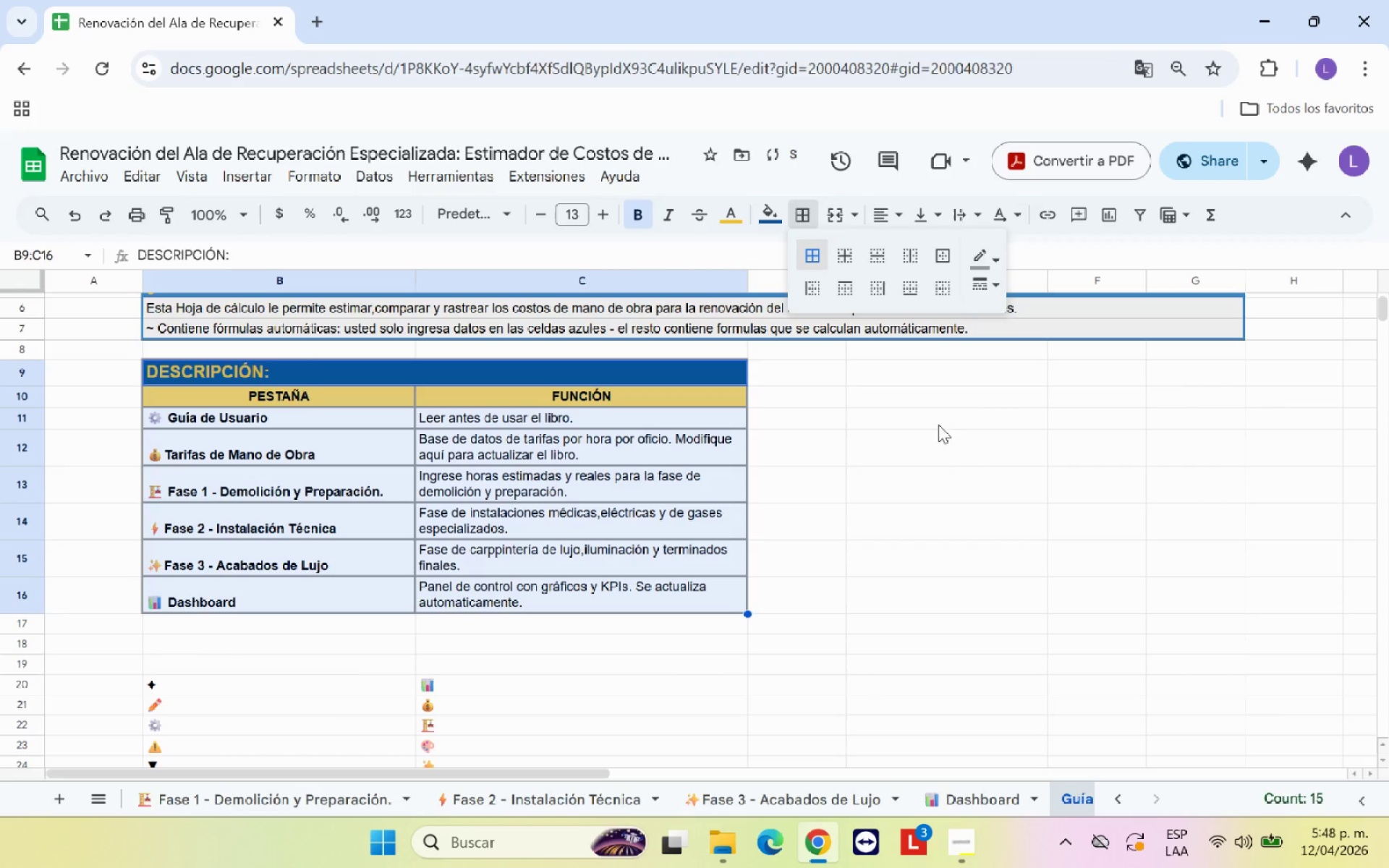 
left_click([922, 446])
 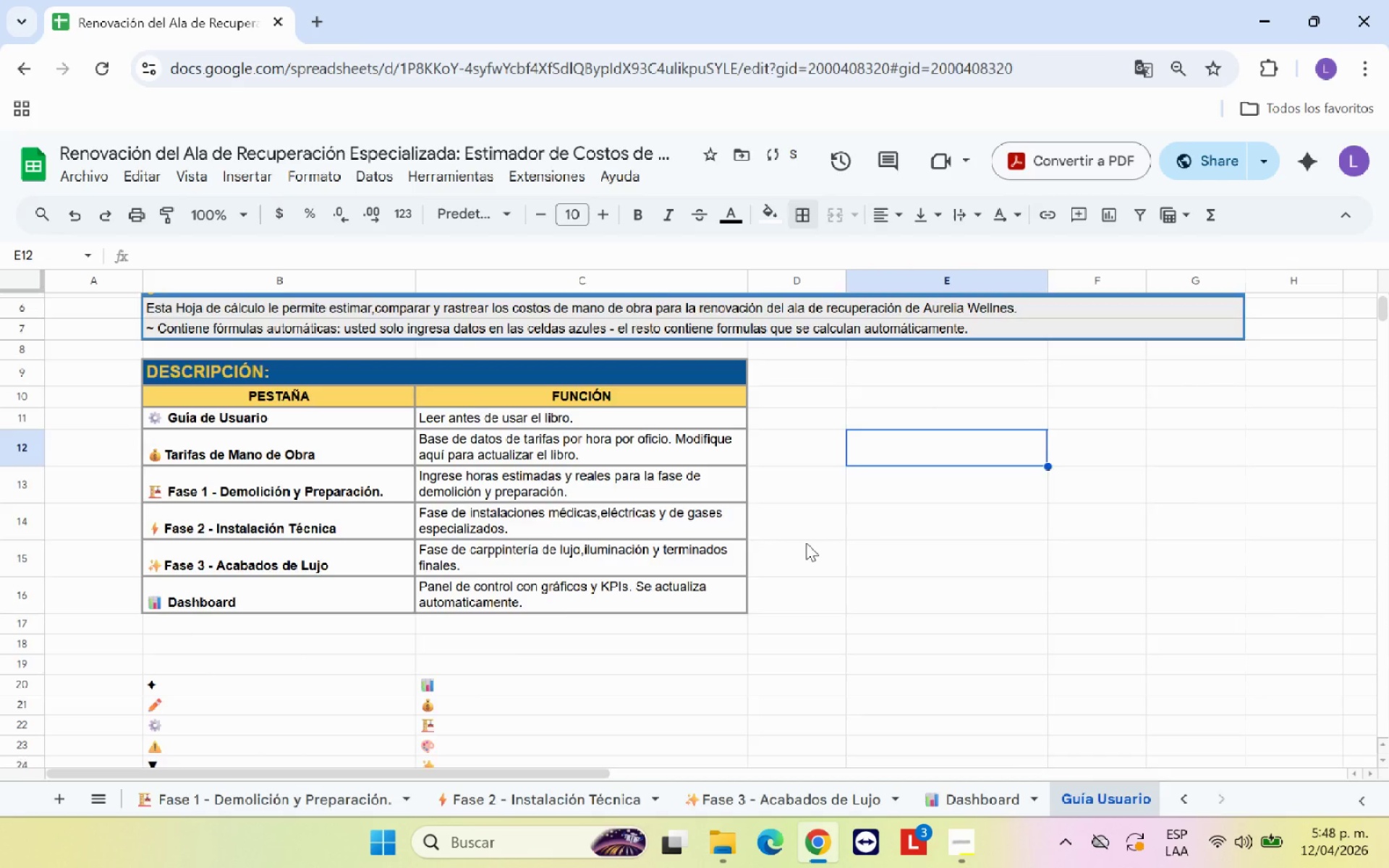 
scroll: coordinate [806, 542], scroll_direction: up, amount: 1.0
 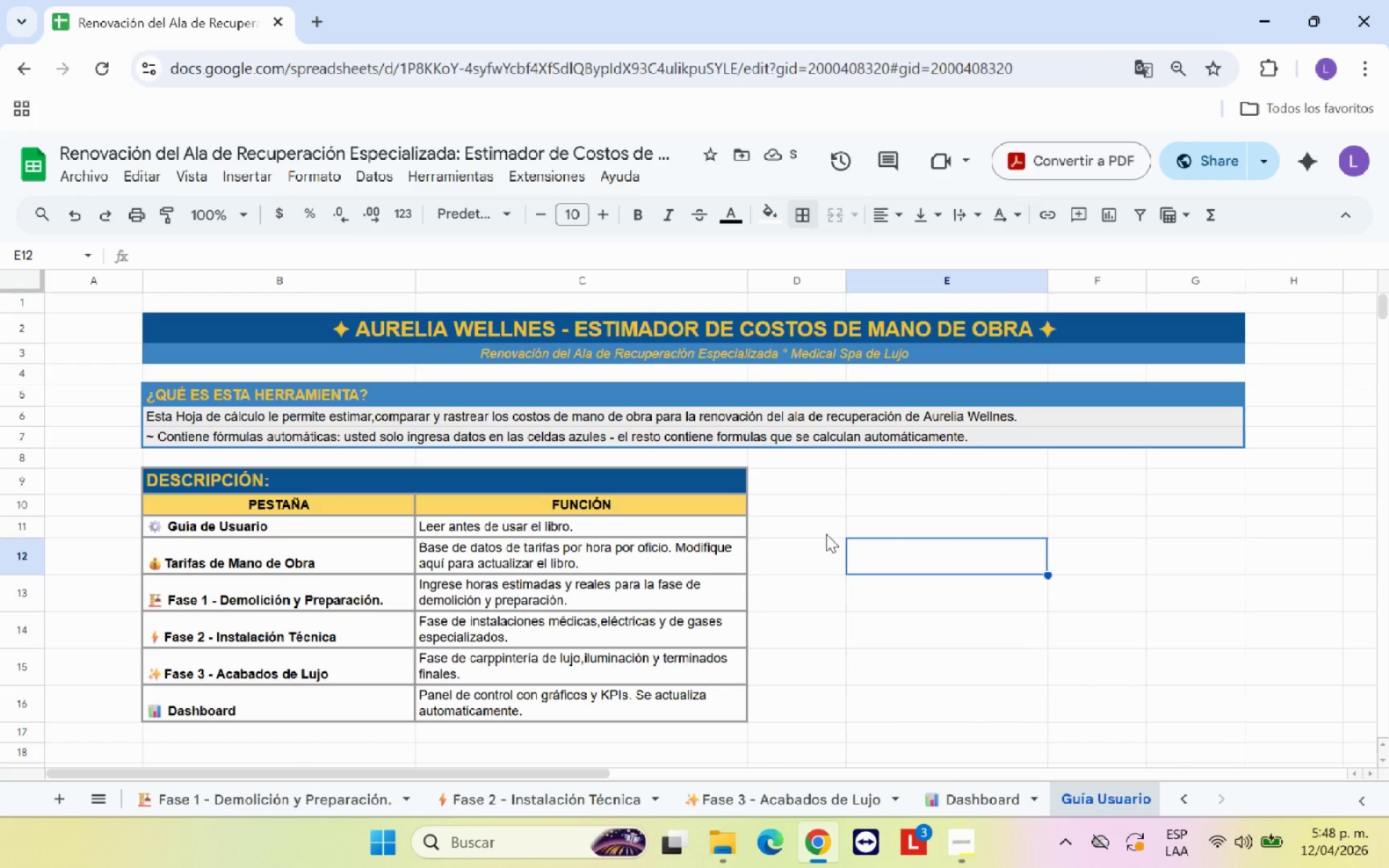 
scroll: coordinate [827, 537], scroll_direction: down, amount: 2.0
 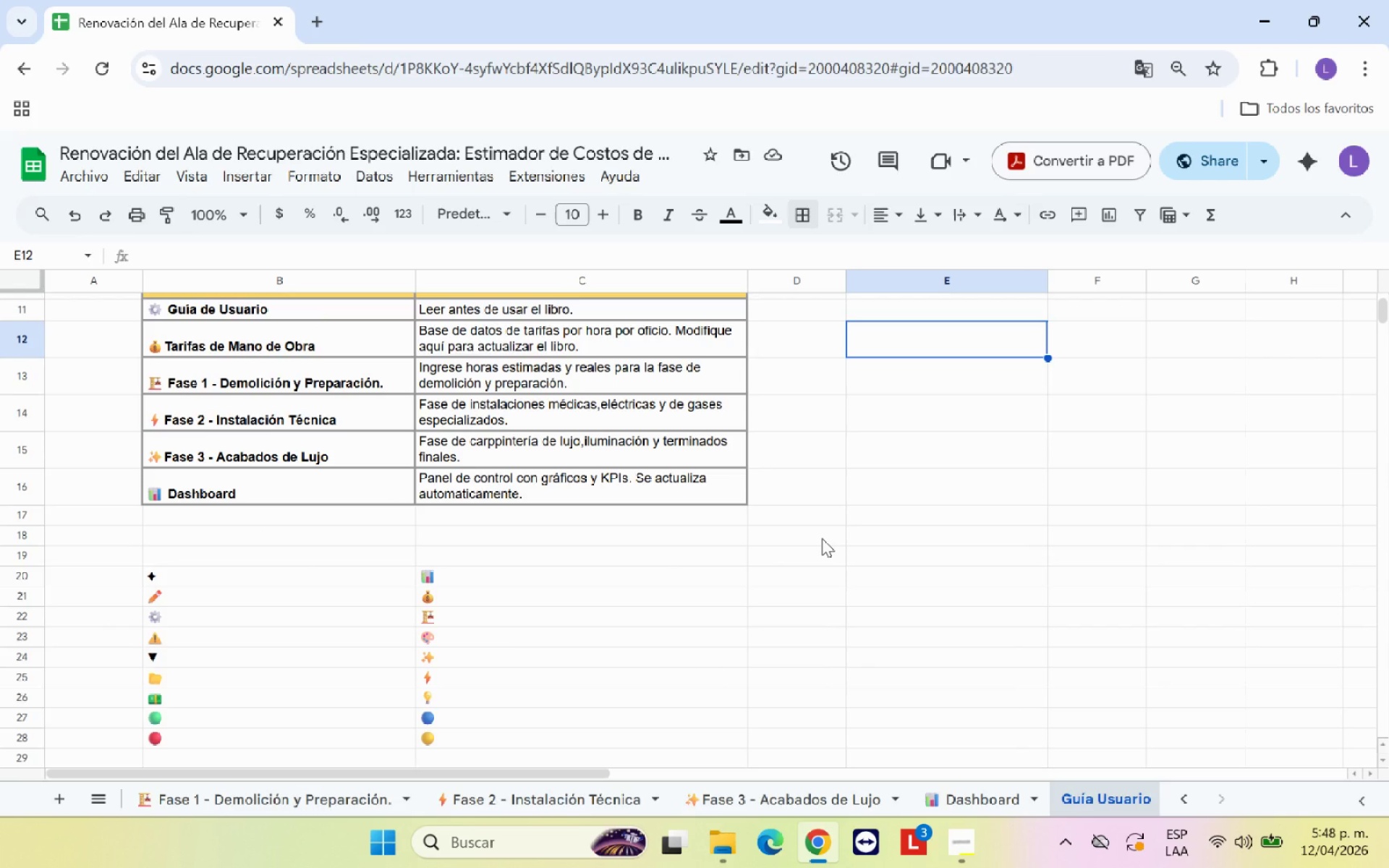 
wait(9.89)
 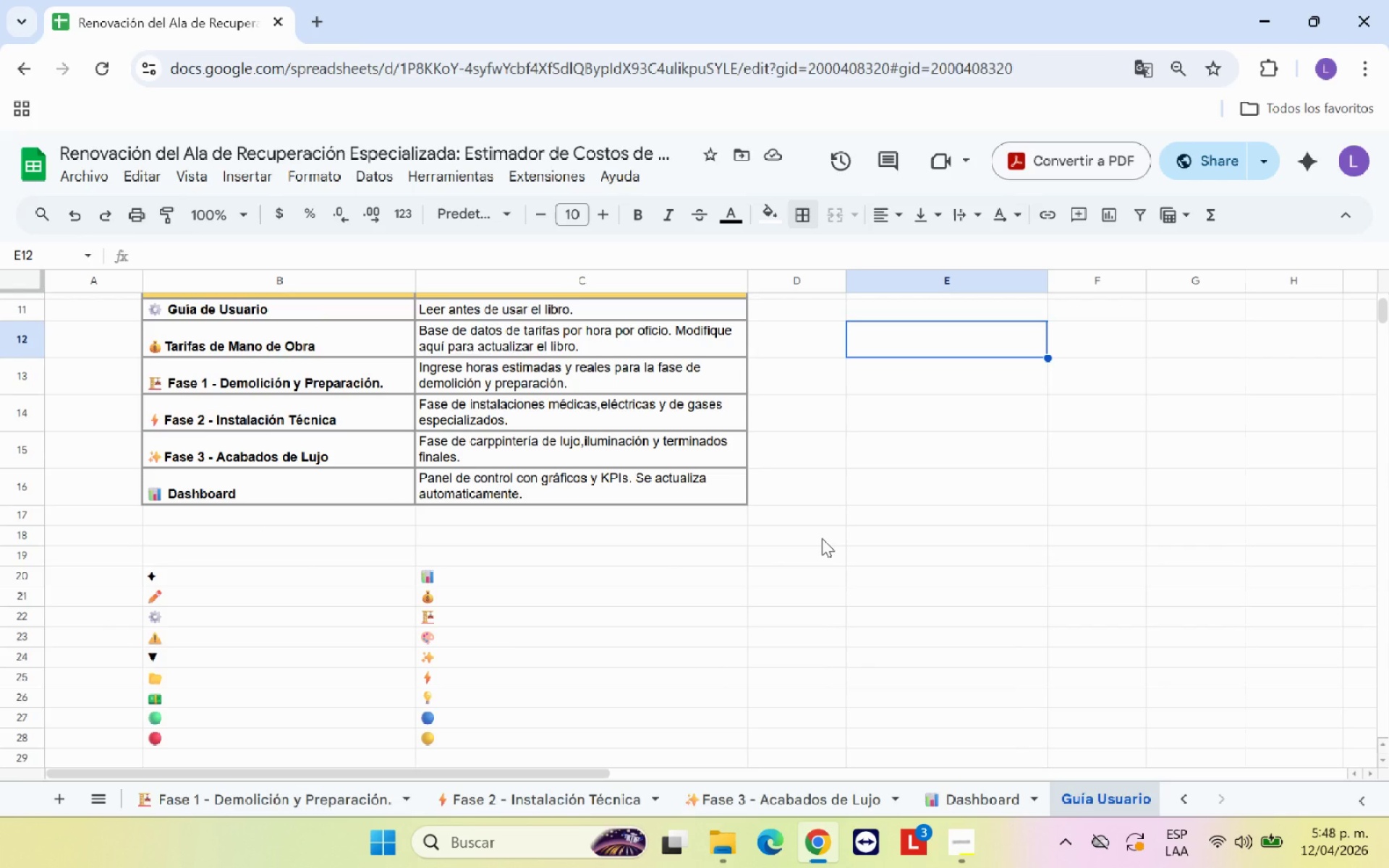 
left_click([662, 588])
 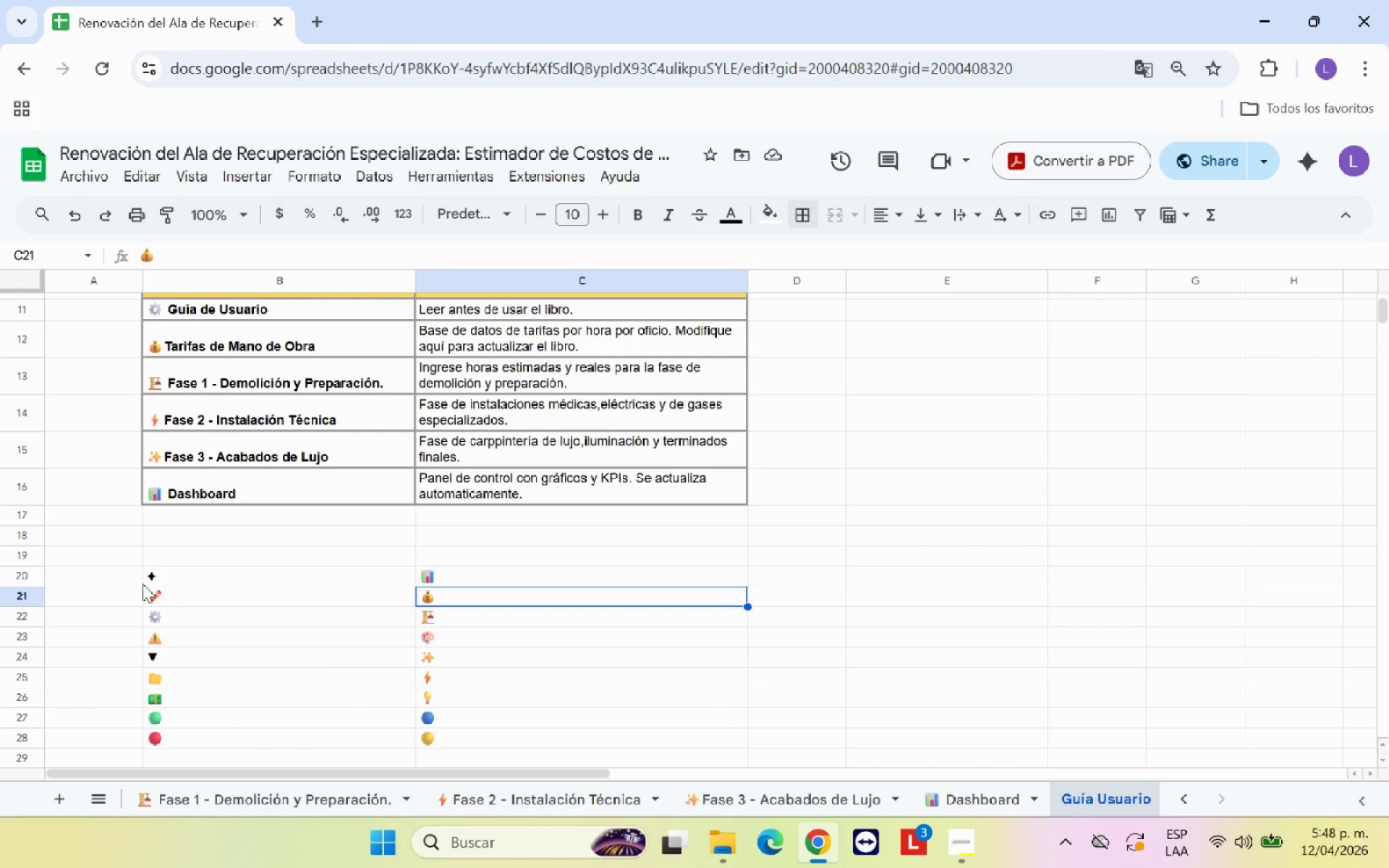 
left_click_drag(start_coordinate=[145, 579], to_coordinate=[451, 746])
 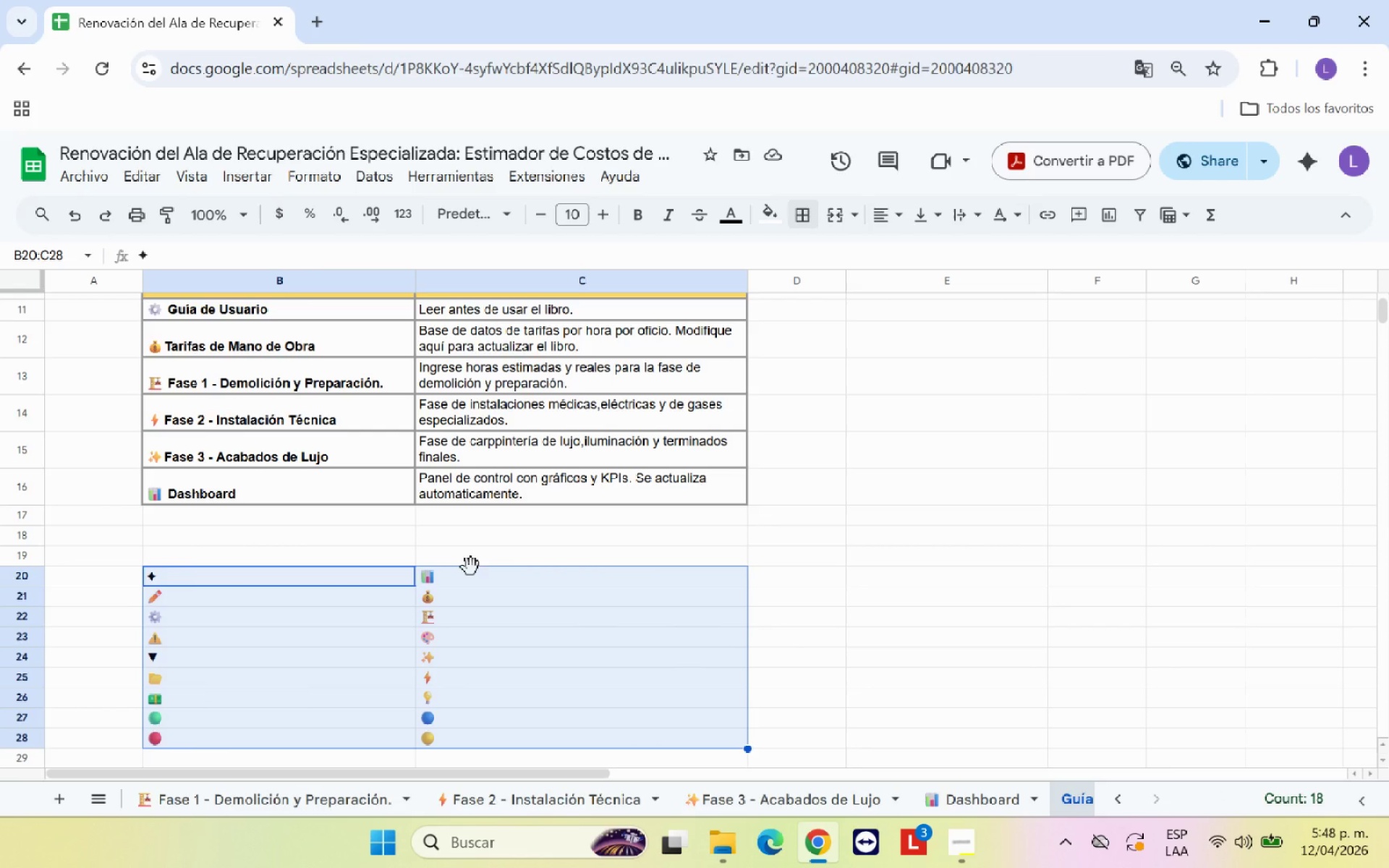 
left_click_drag(start_coordinate=[471, 567], to_coordinate=[952, 574])
 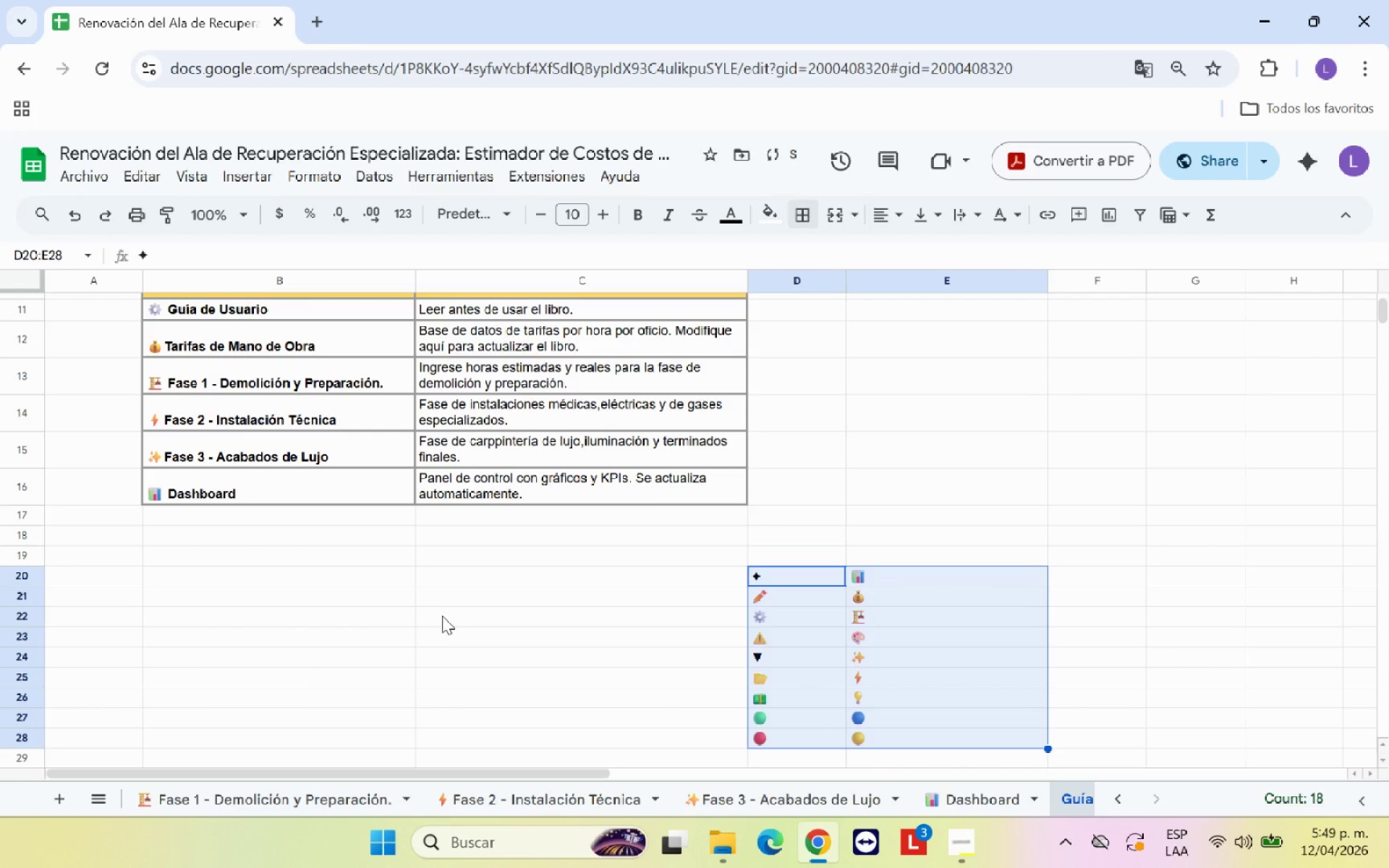 
left_click([355, 629])
 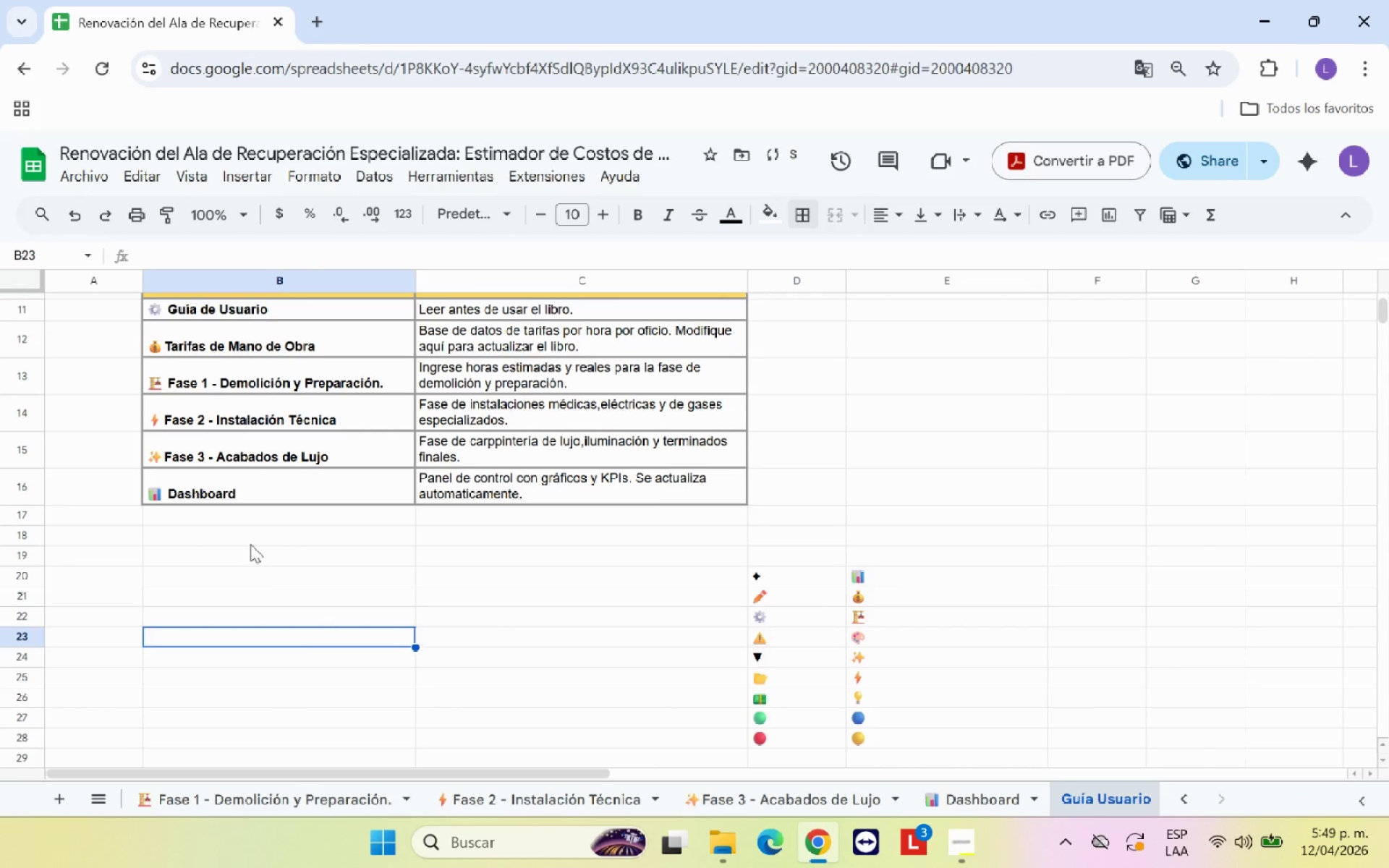 
left_click([250, 535])
 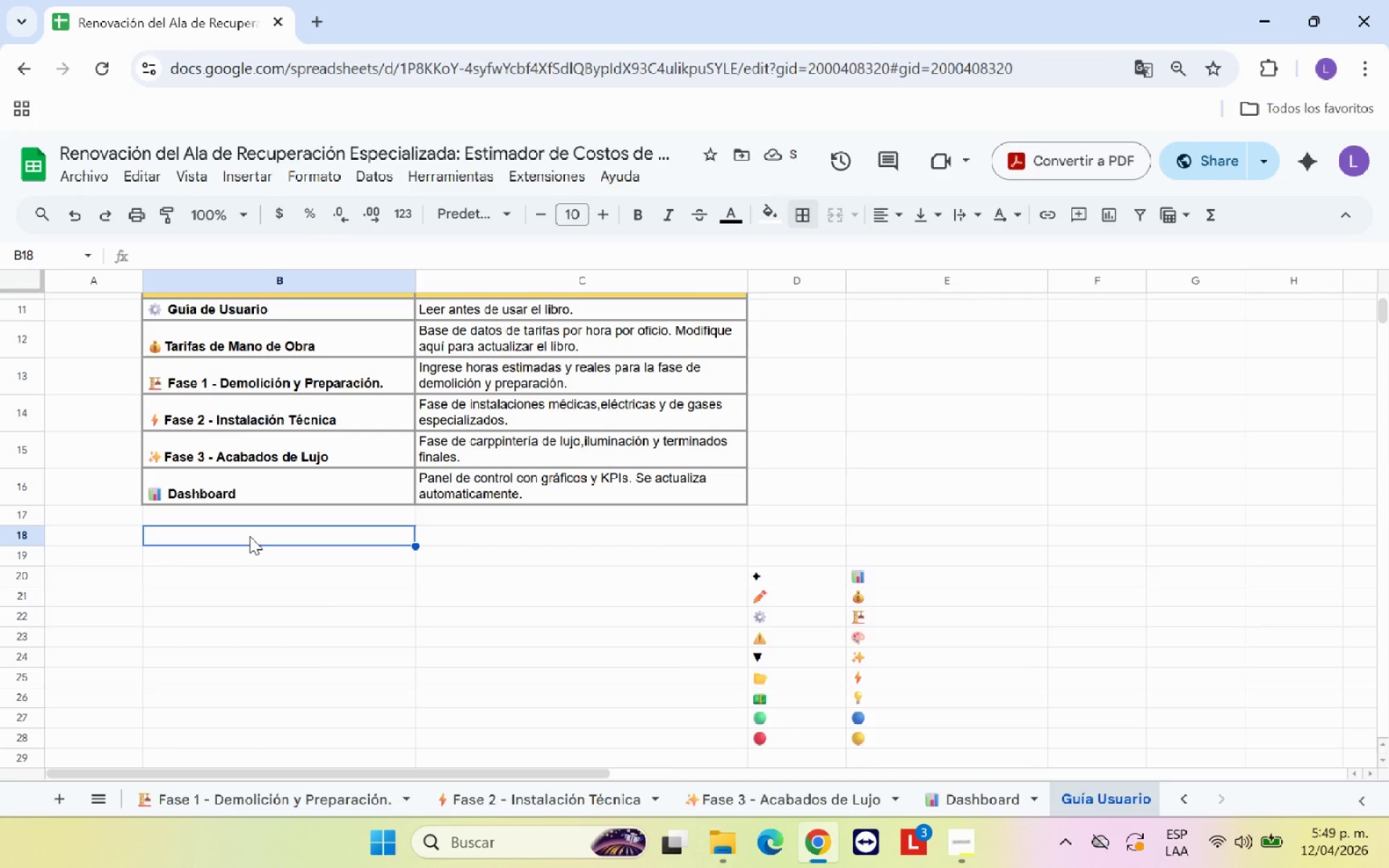 
type(GUI)
key(Backspace)
type(A DE COLORES )
 